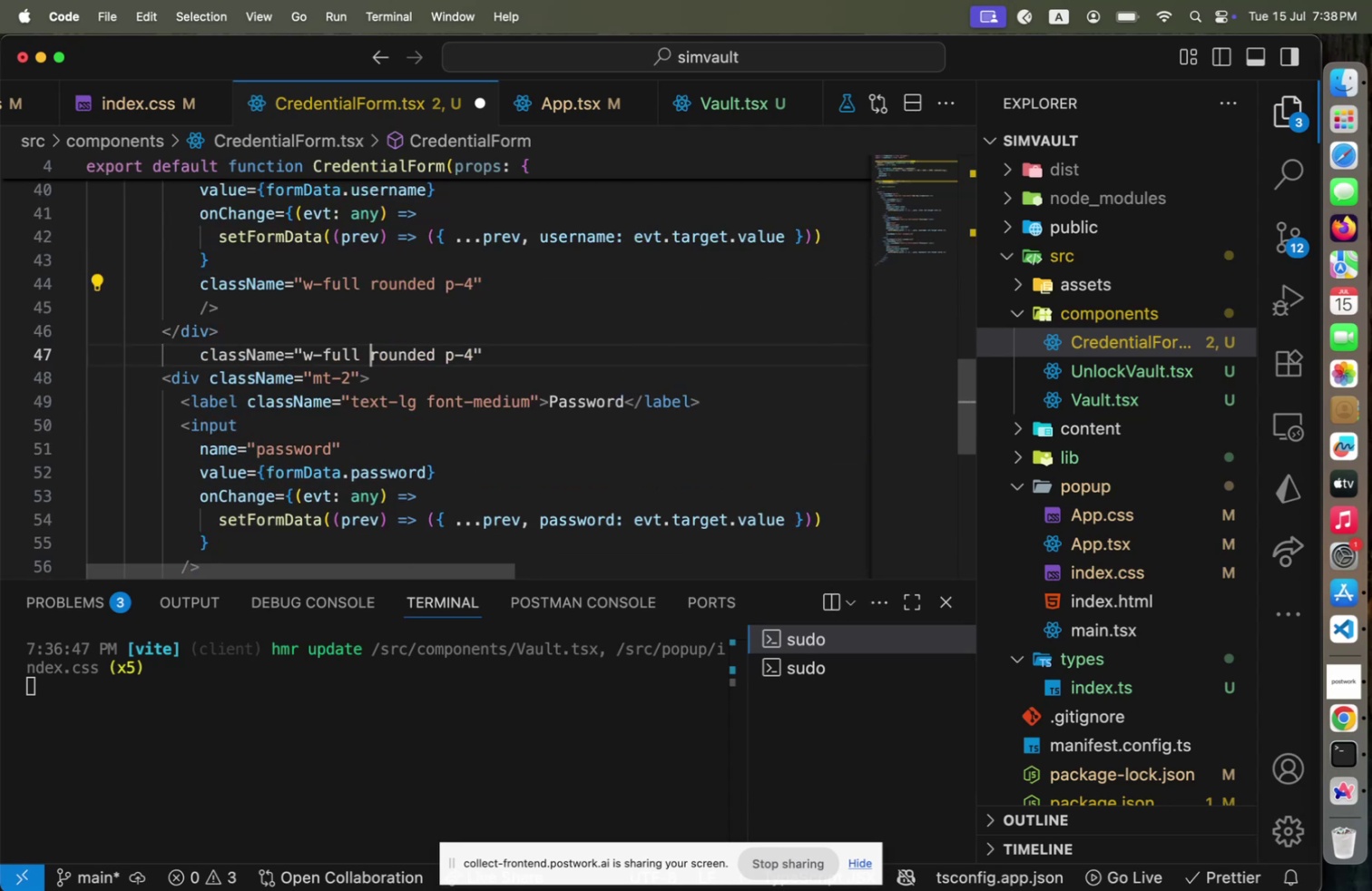 
hold_key(key=ArrowDown, duration=0.82)
 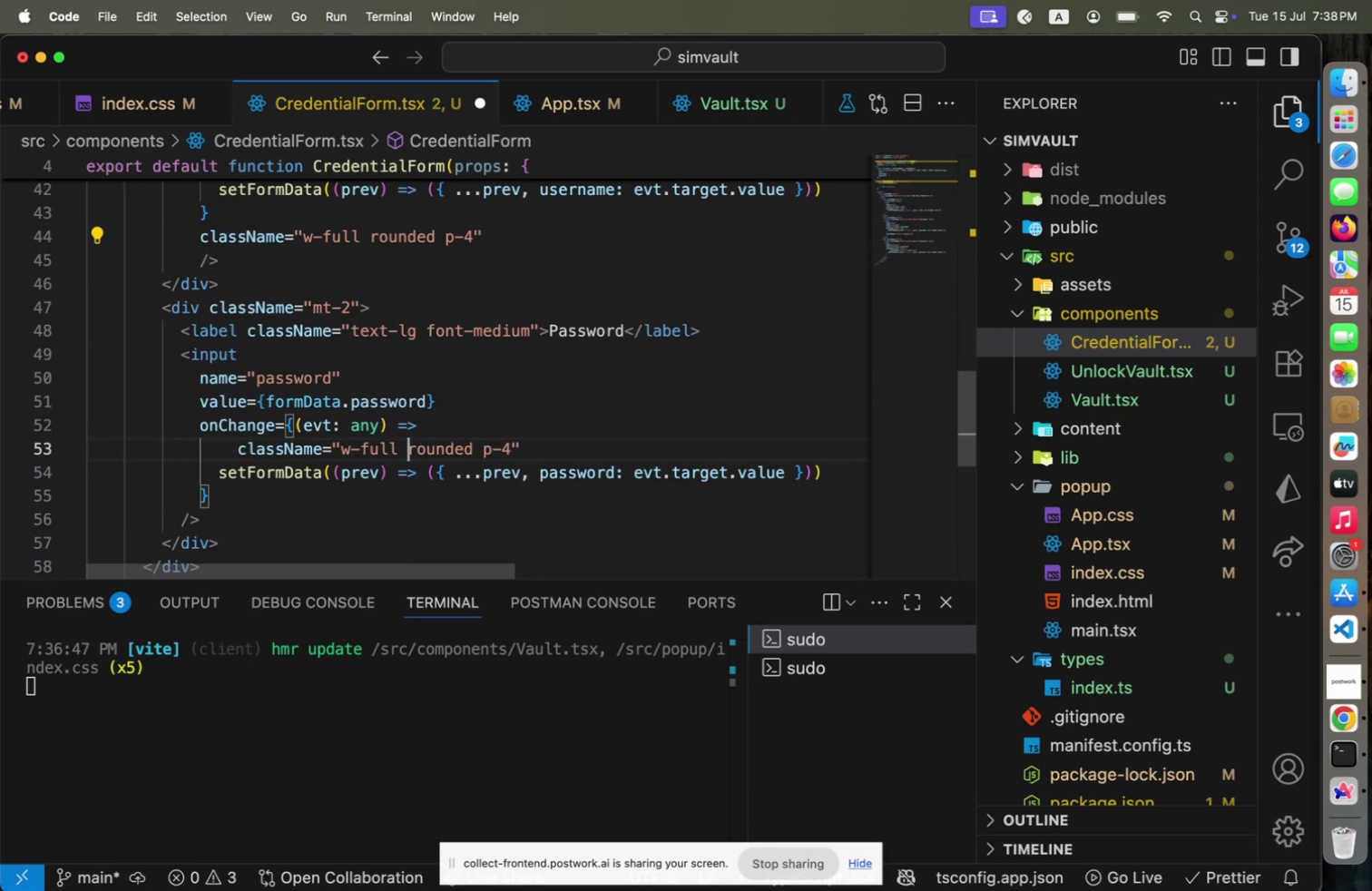 
key(Alt+ArrowDown)
 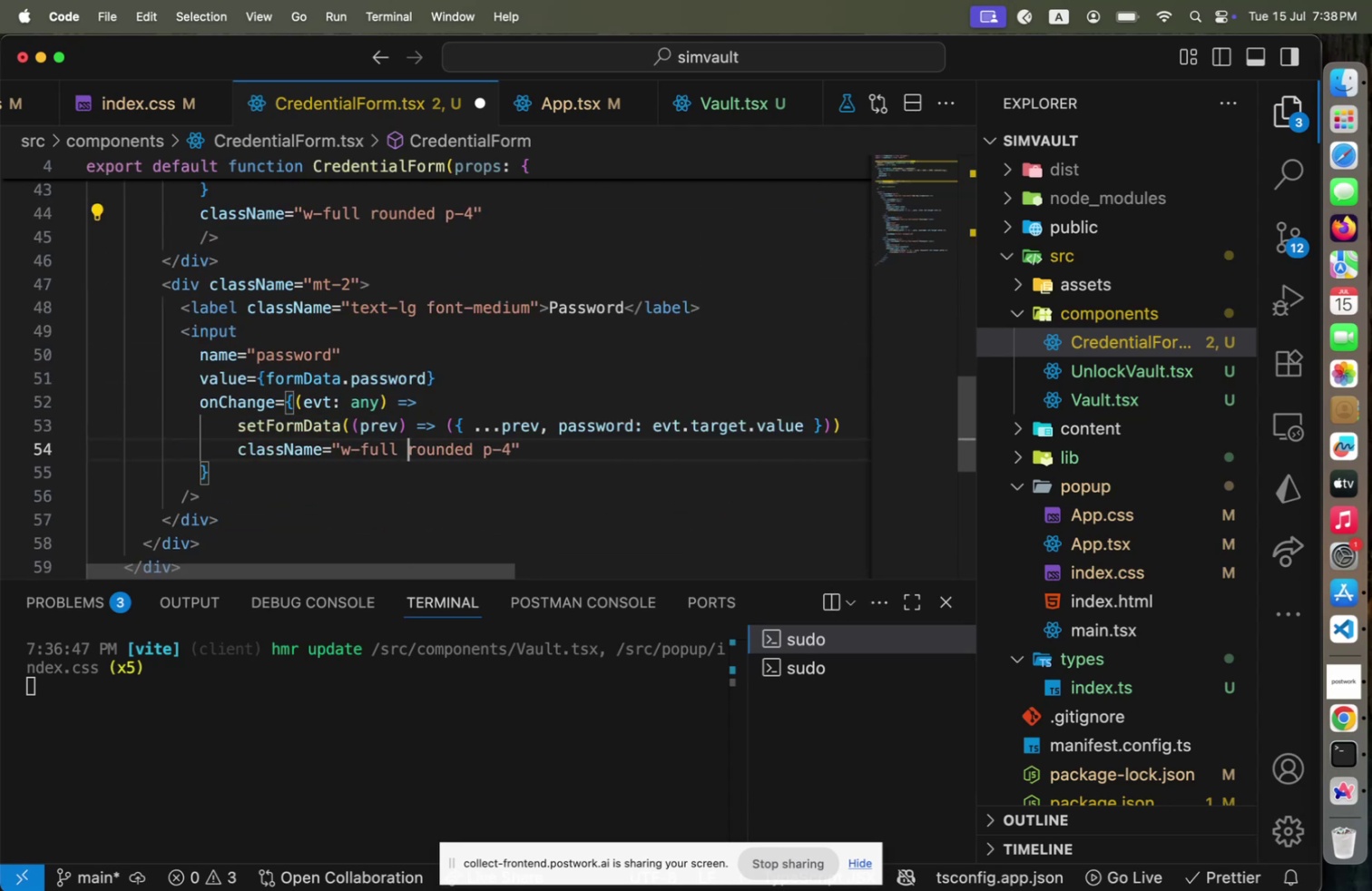 
key(Alt+ArrowDown)
 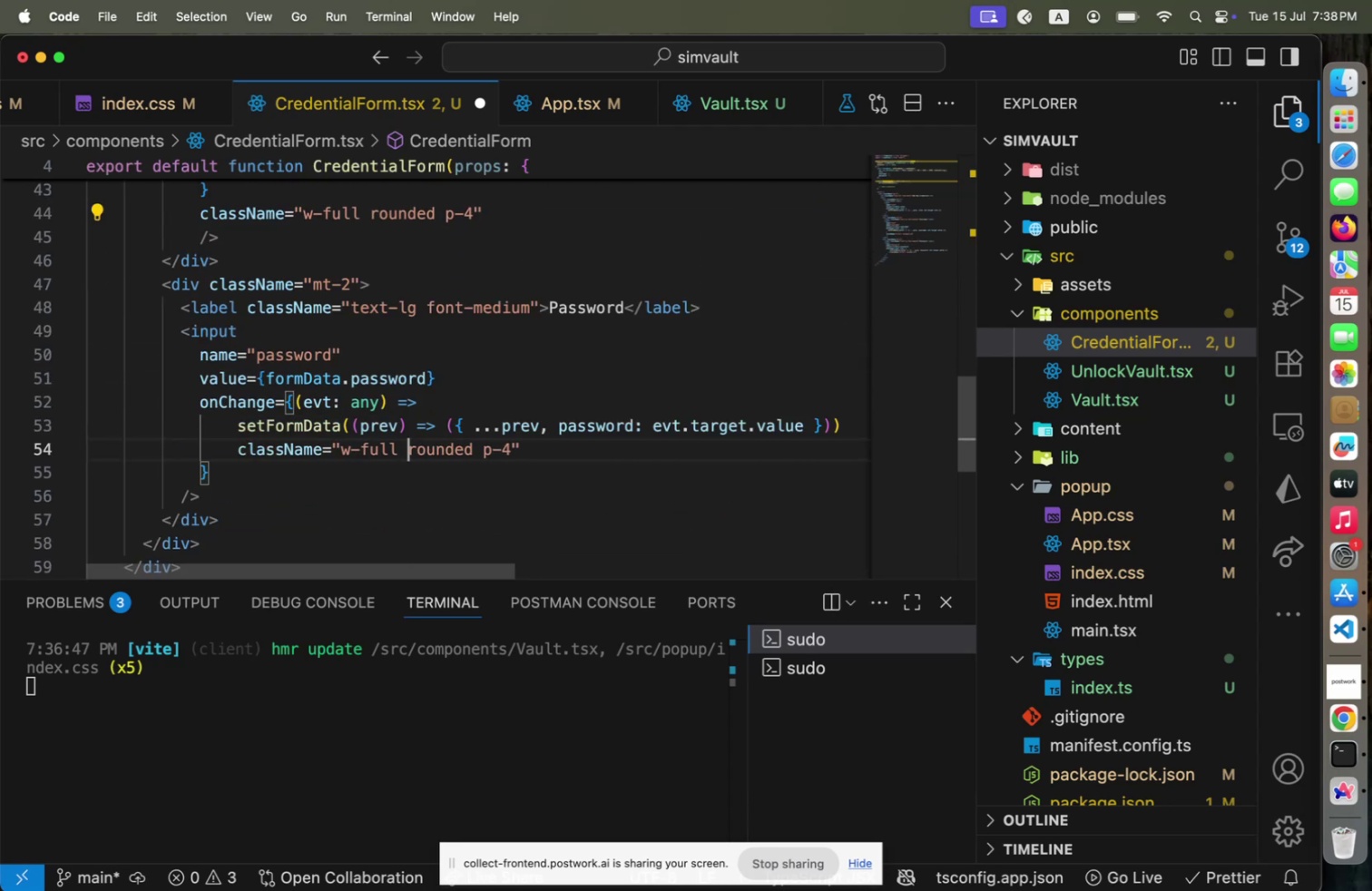 
key(Alt+ArrowDown)
 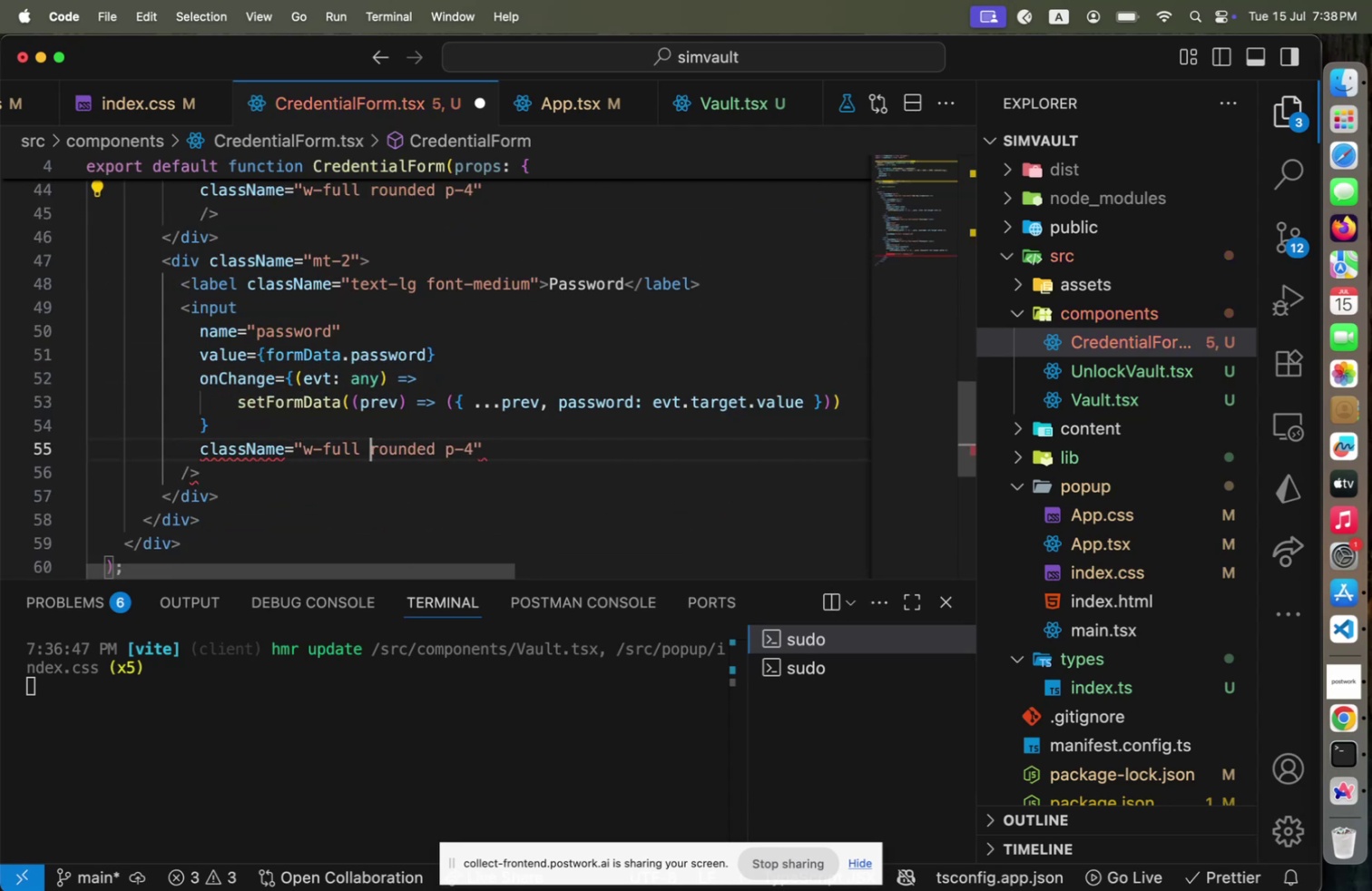 
key(Alt+ArrowDown)
 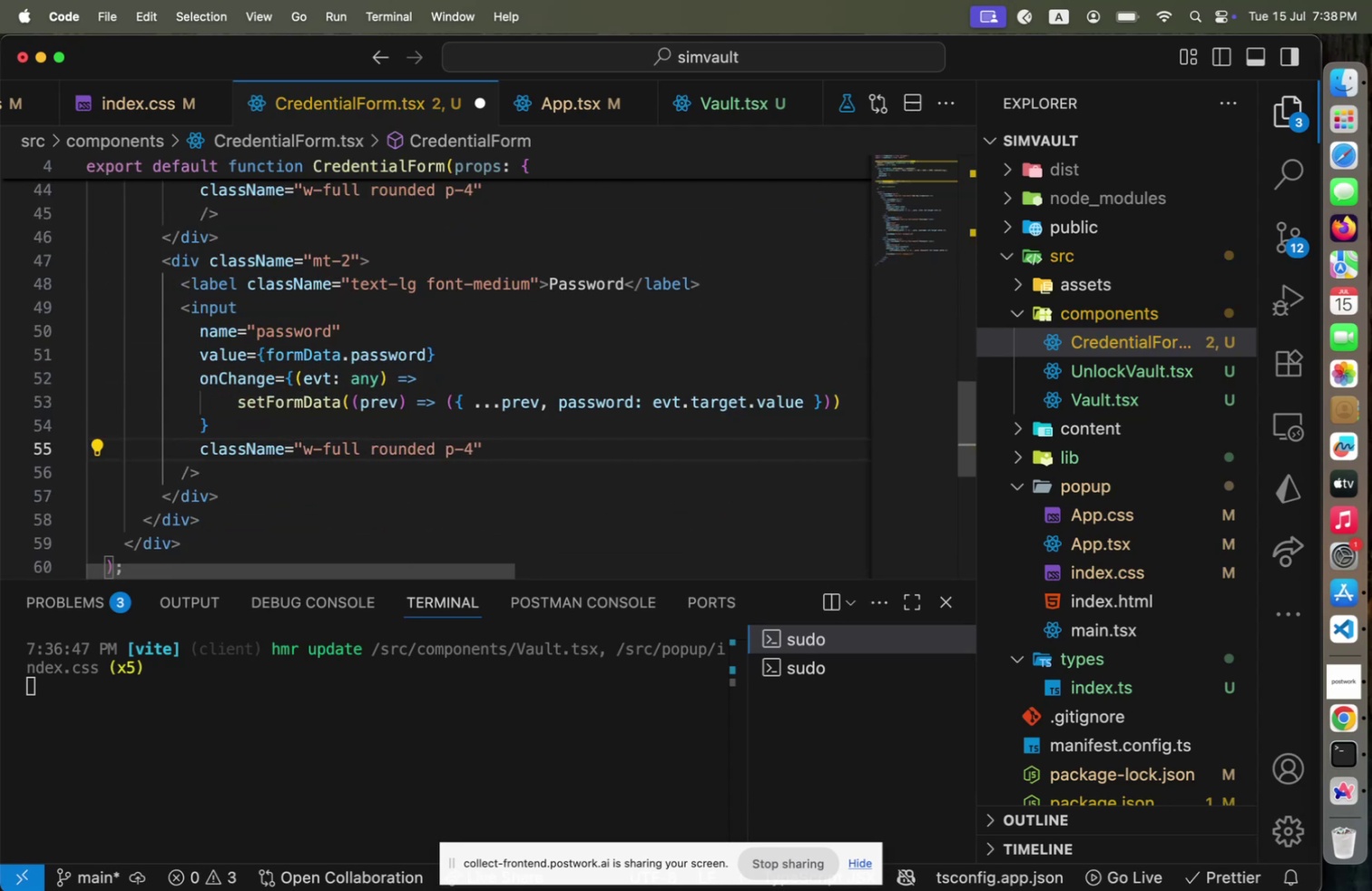 
key(Alt+Shift+F)
 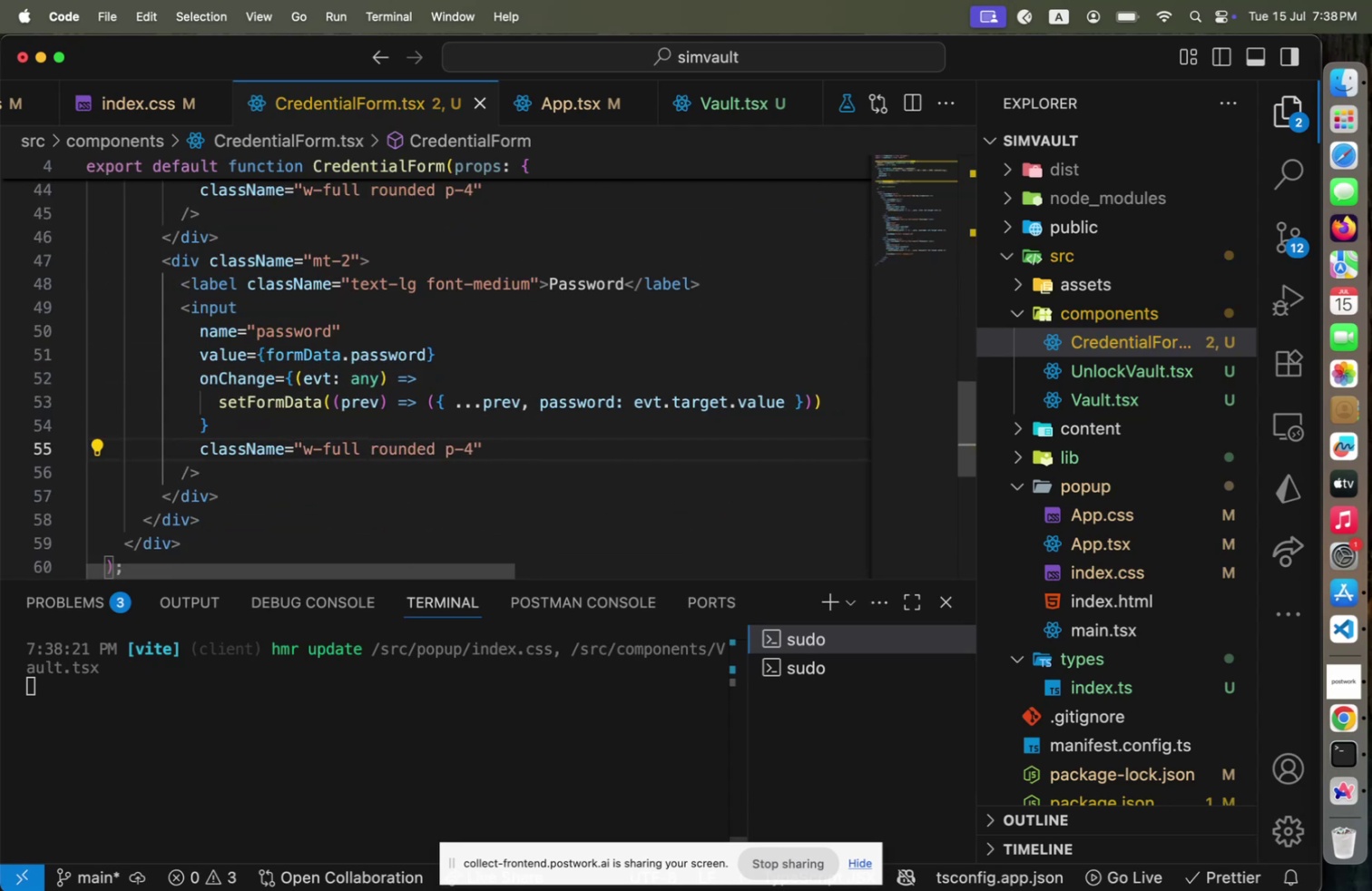 
key(Meta+CommandLeft)
 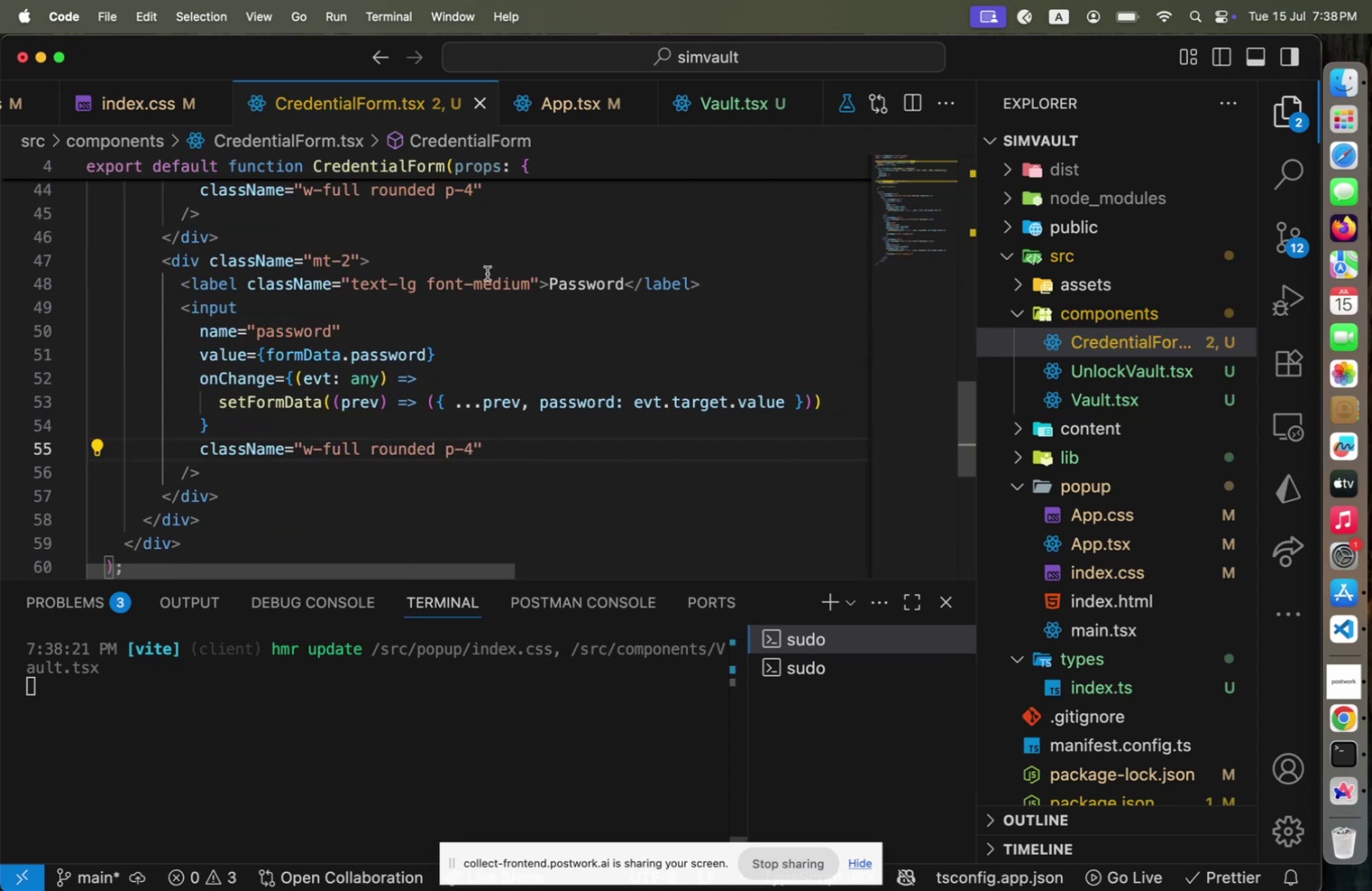 
key(Meta+S)
 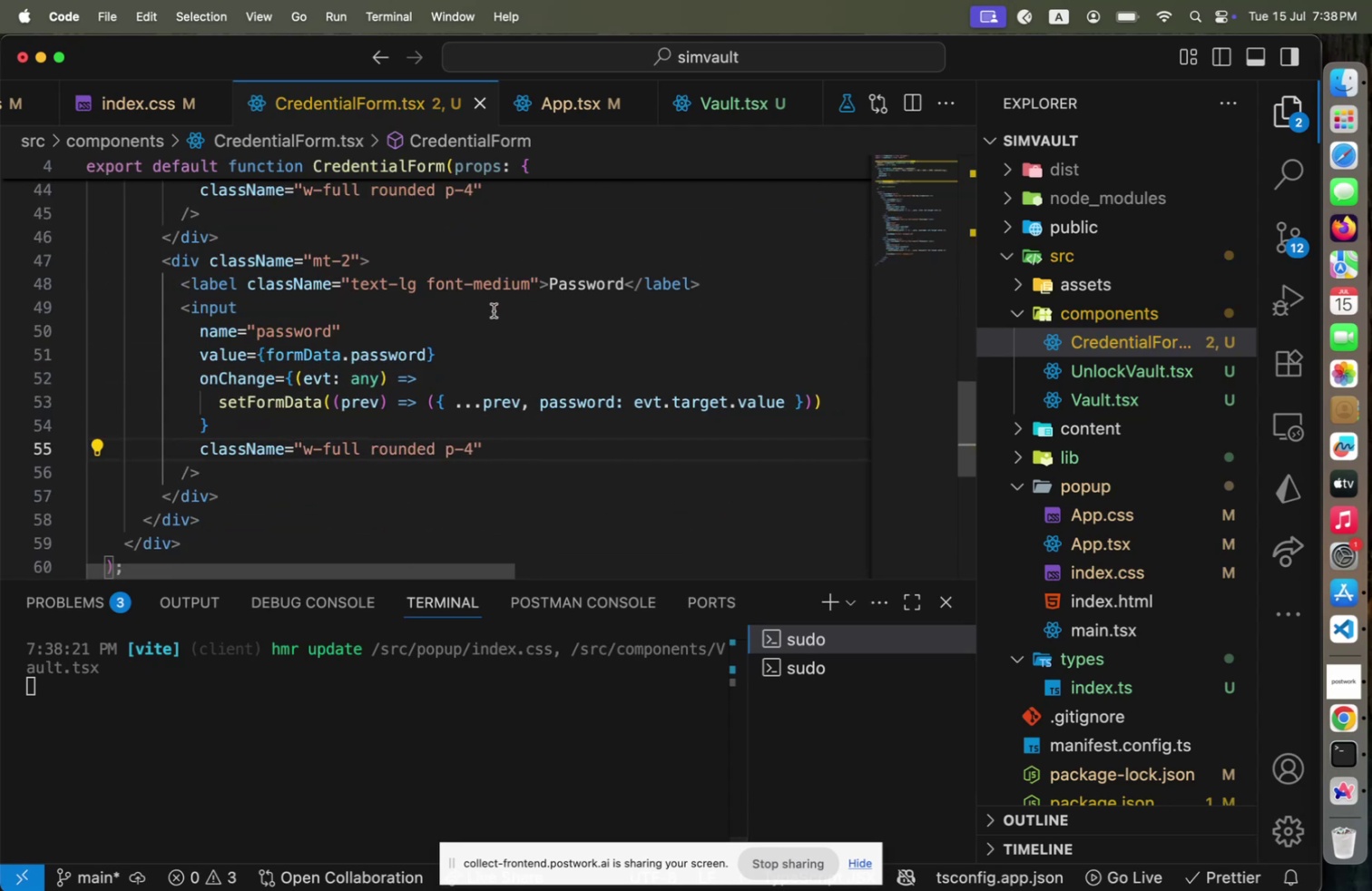 
scroll: coordinate [468, 316], scroll_direction: up, amount: 14.0
 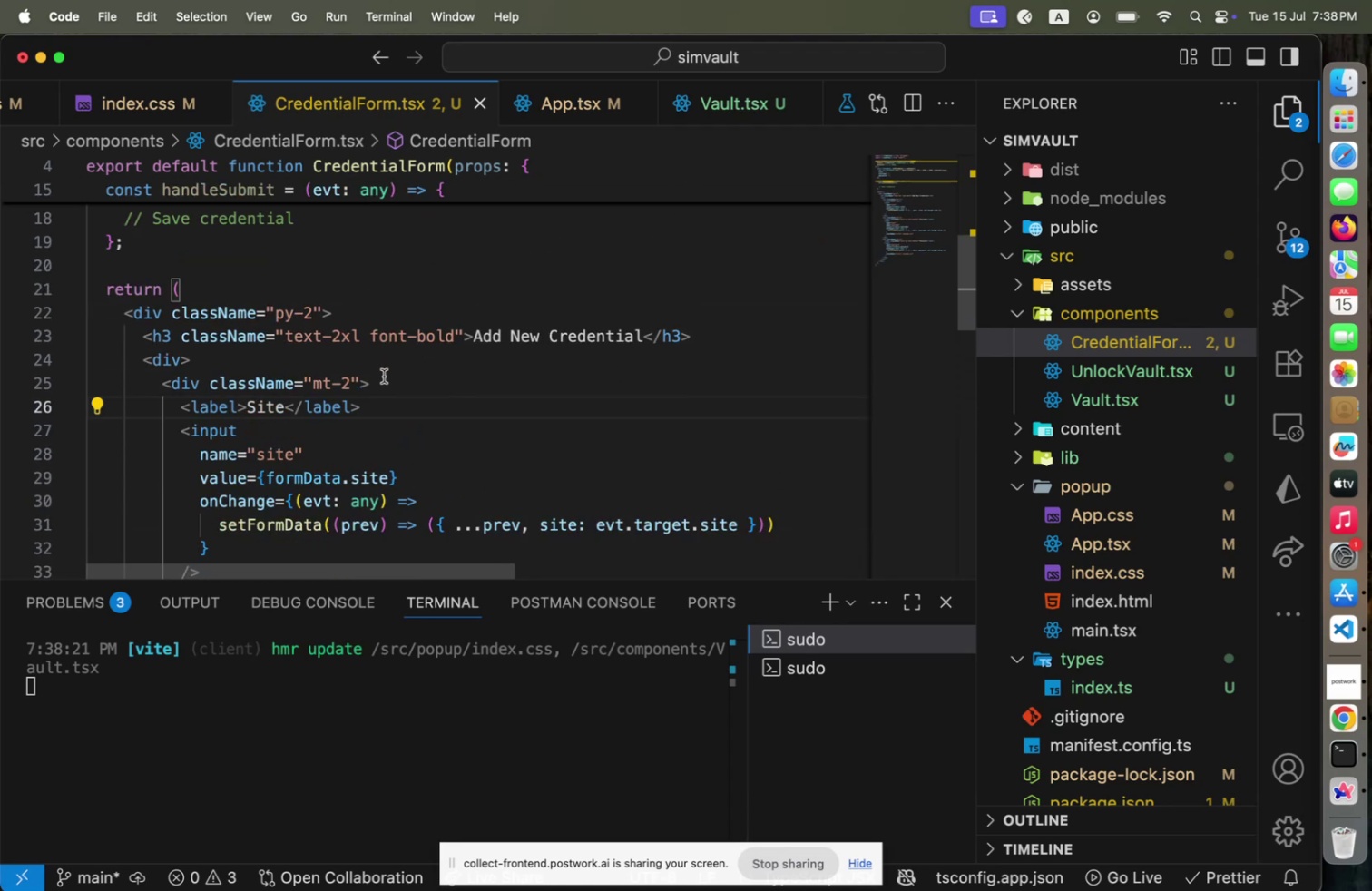 
scroll: coordinate [384, 375], scroll_direction: down, amount: 5.0
 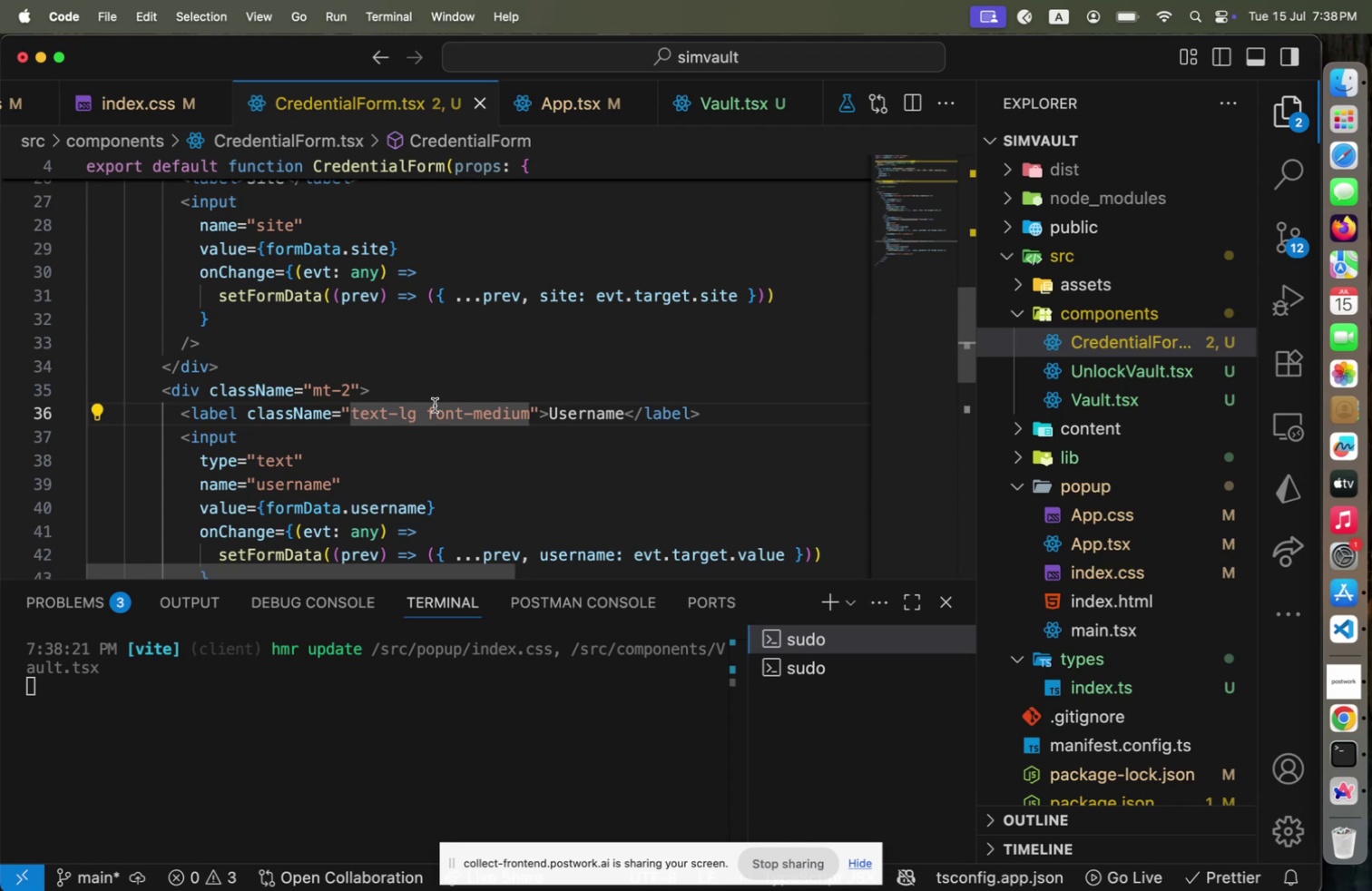 
key(Home)
 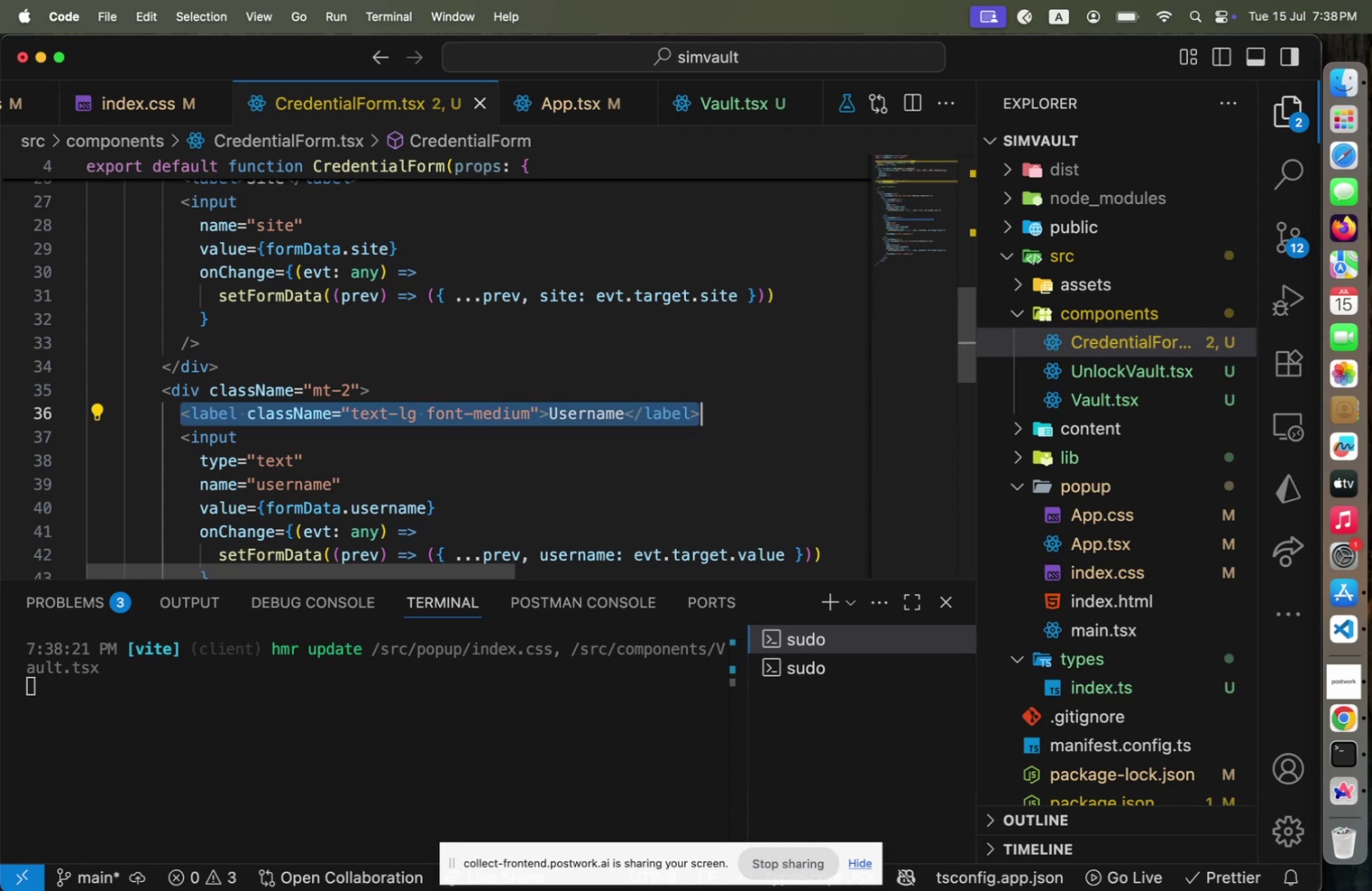 
key(Shift+End)
 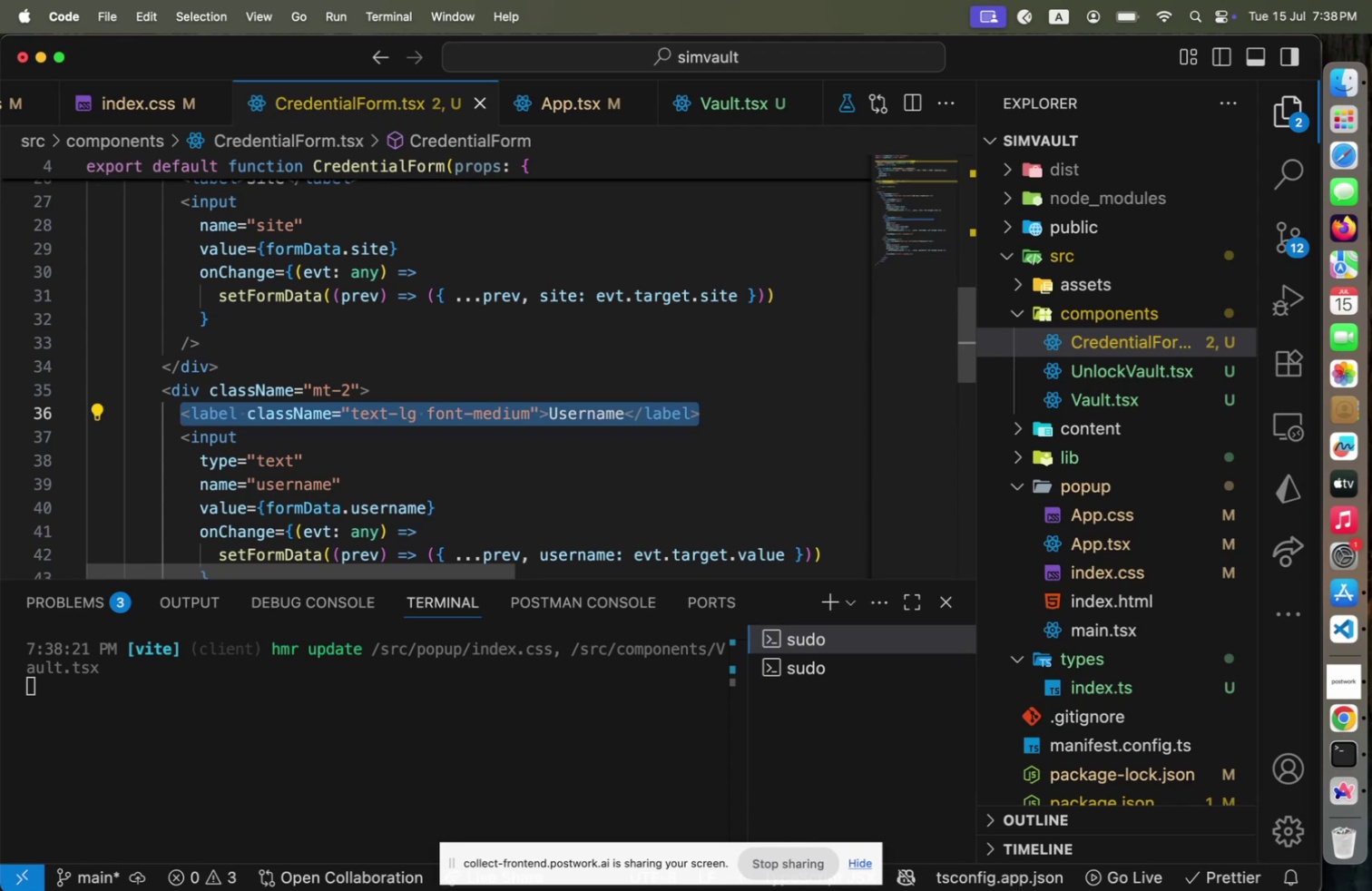 
key(Meta+C)
 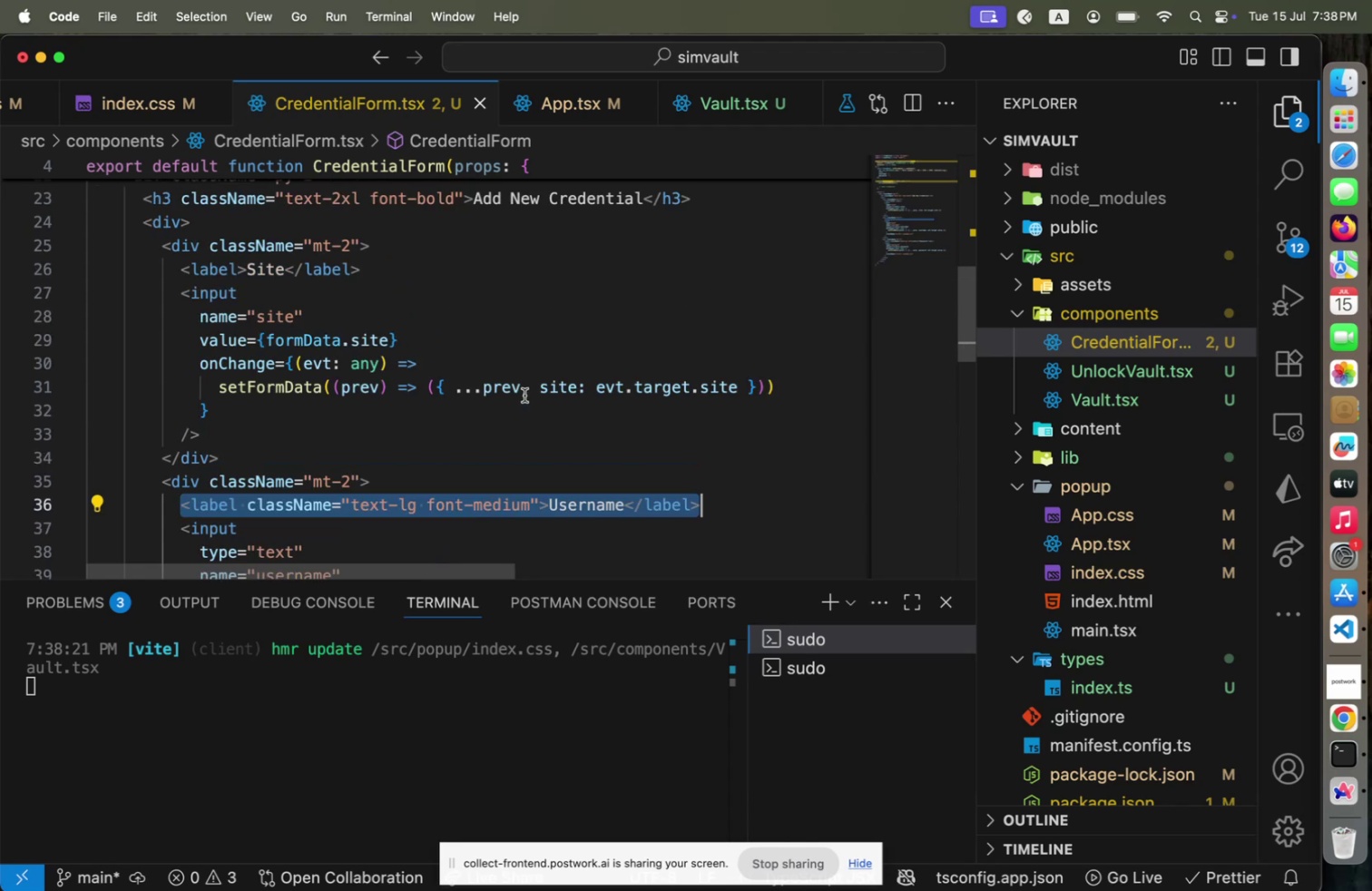 
scroll: coordinate [524, 397], scroll_direction: up, amount: 4.0
 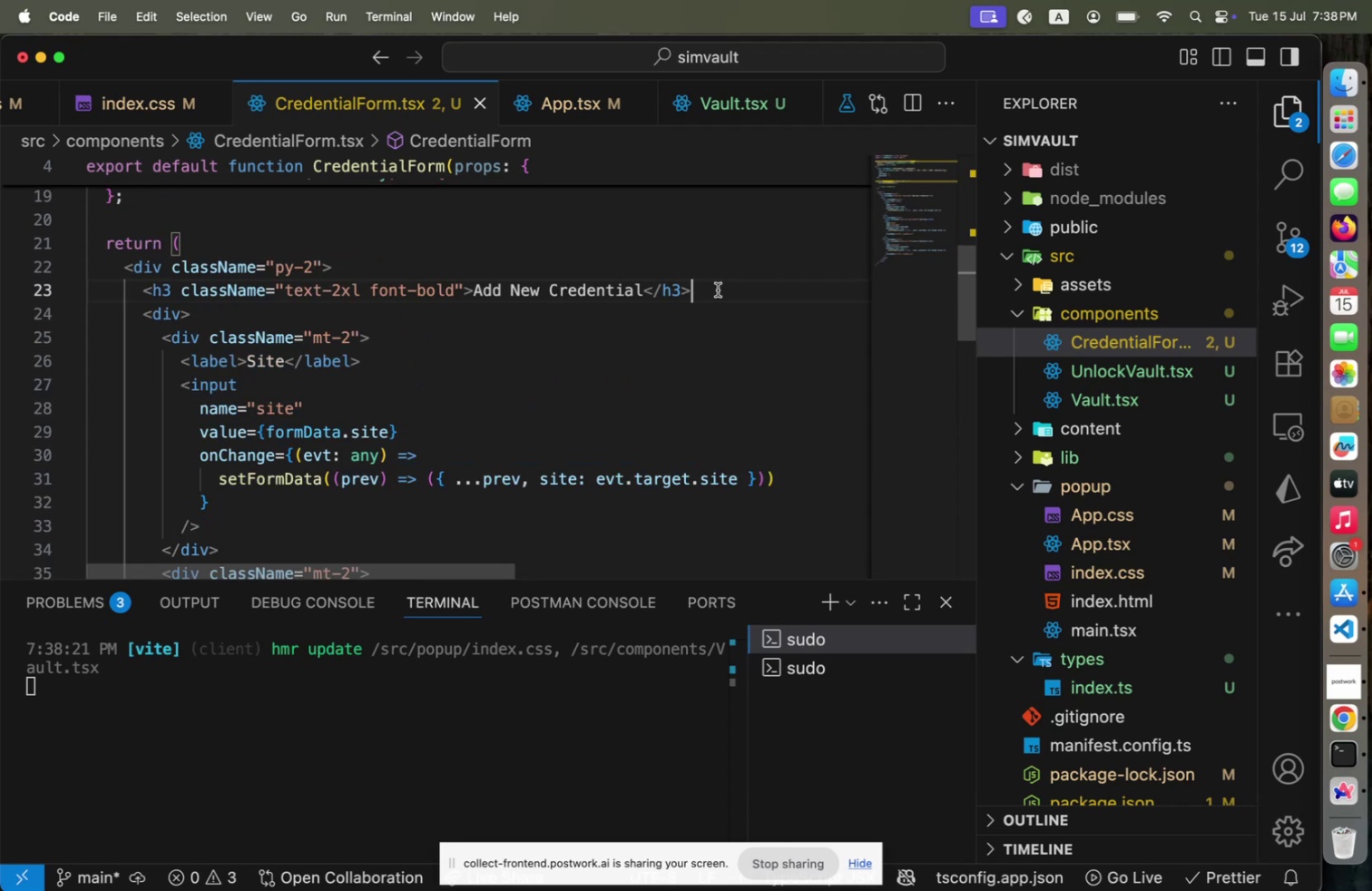 
left_click([718, 289])
 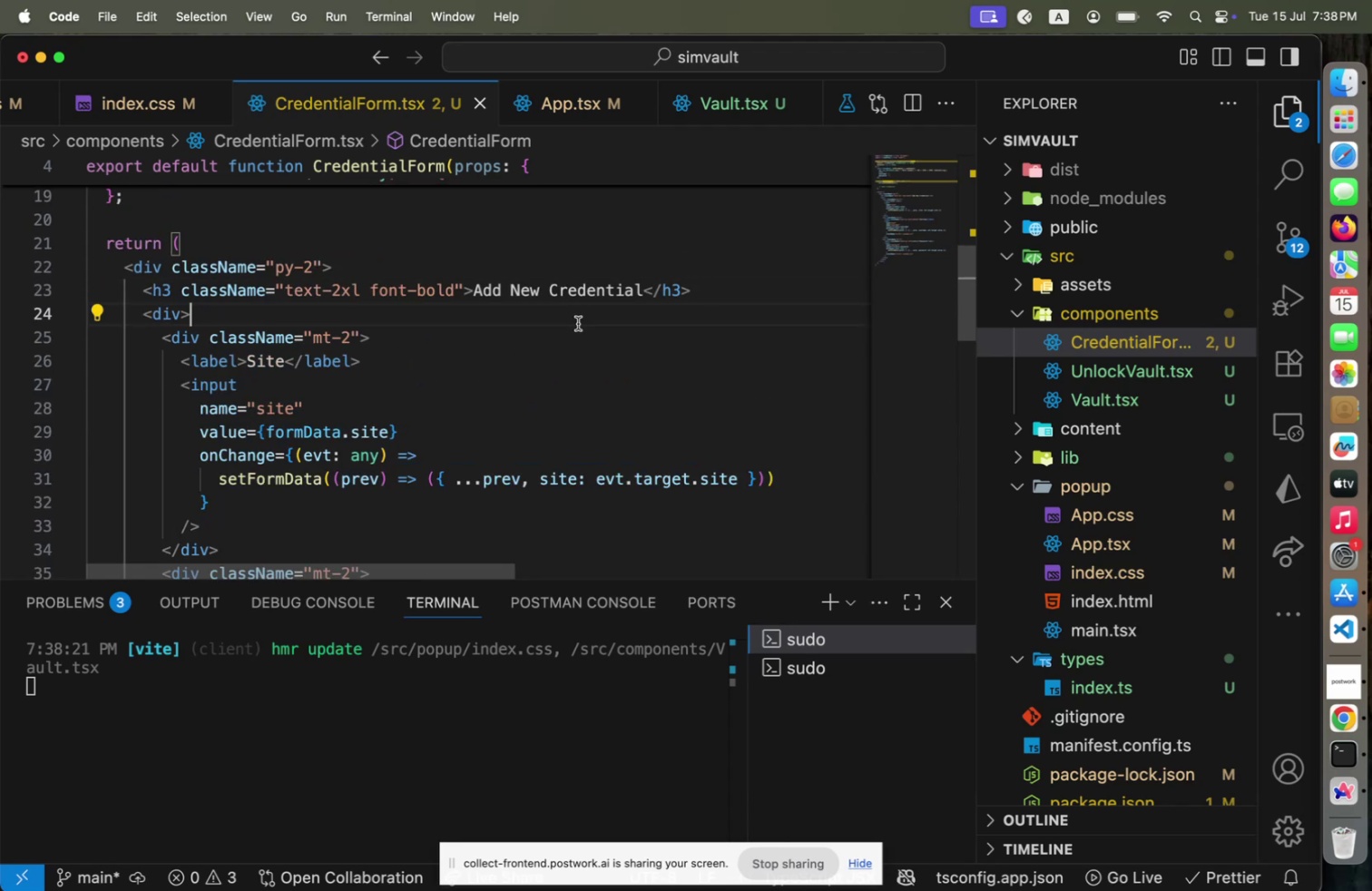 
left_click([580, 320])
 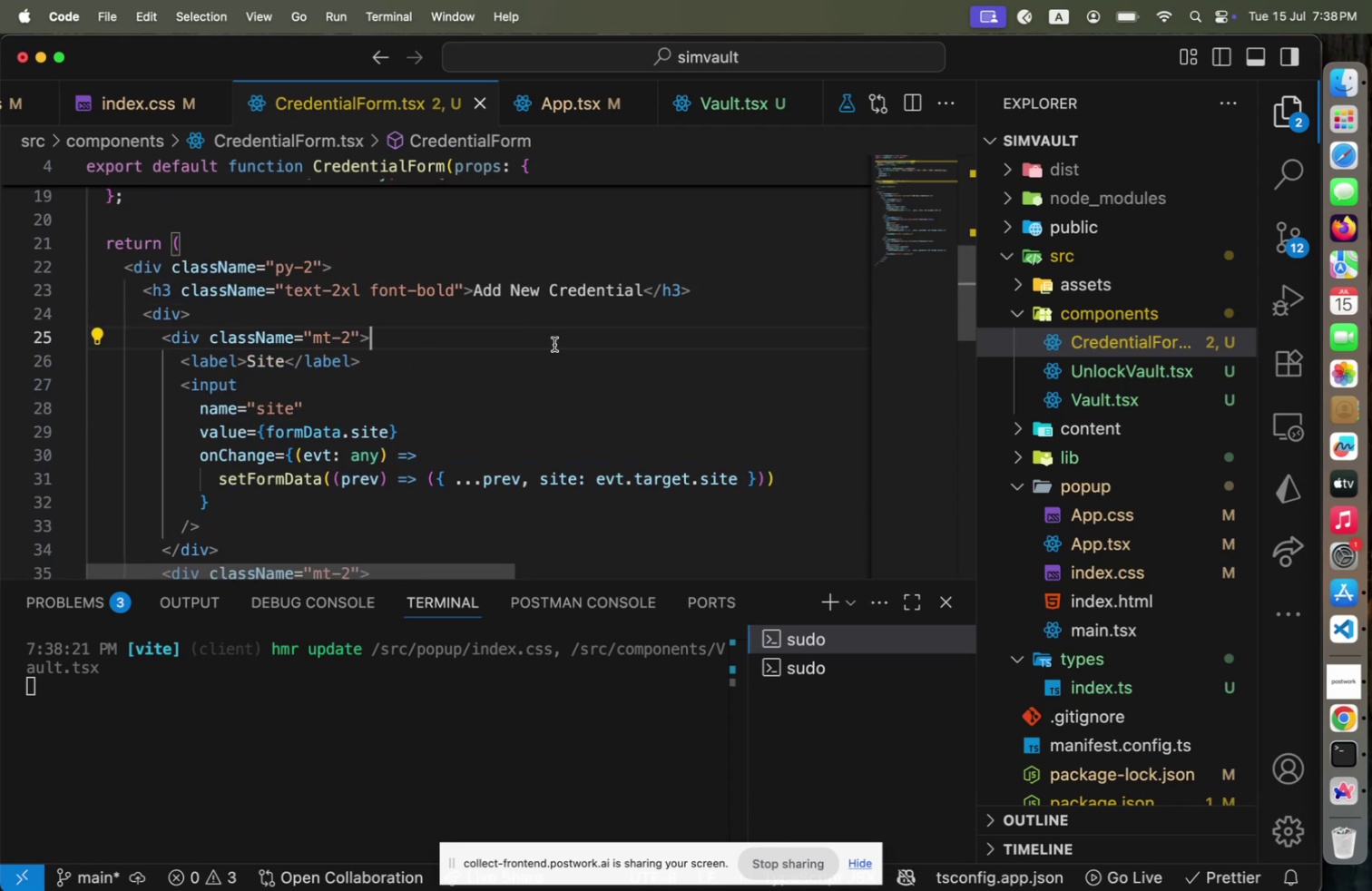 
left_click([554, 344])
 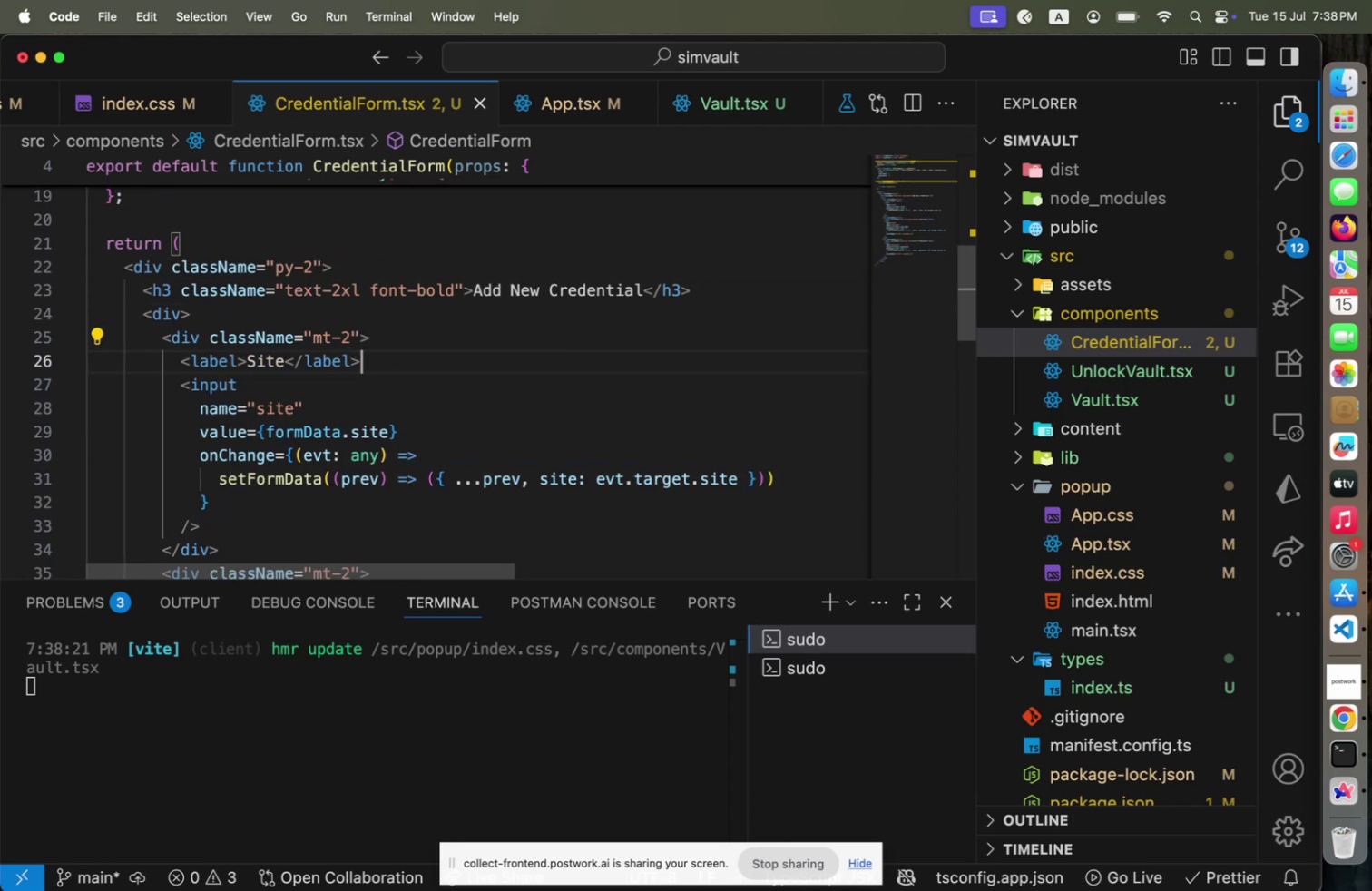 
key(ArrowDown)
 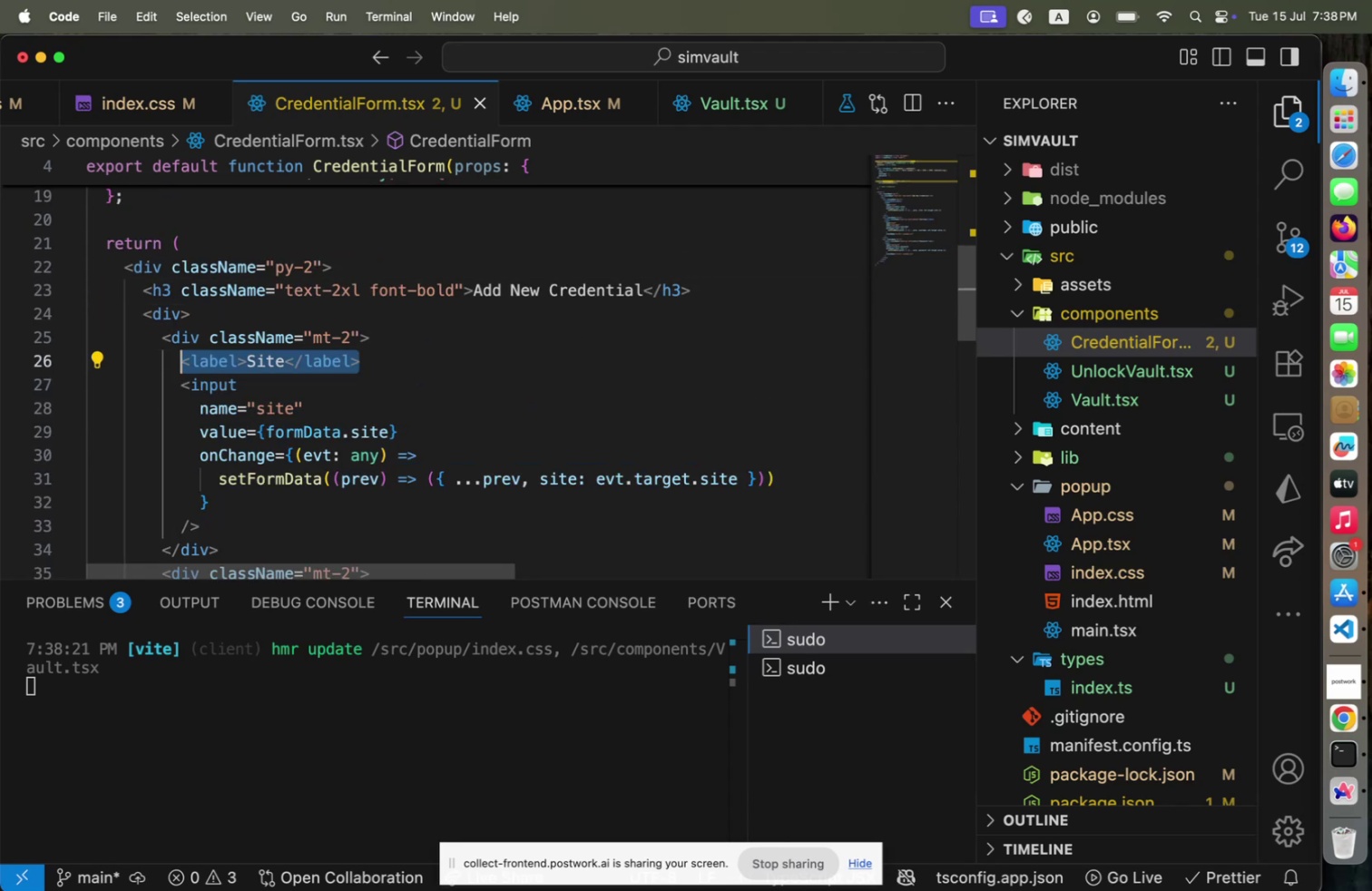 
key(Shift+ShiftLeft)
 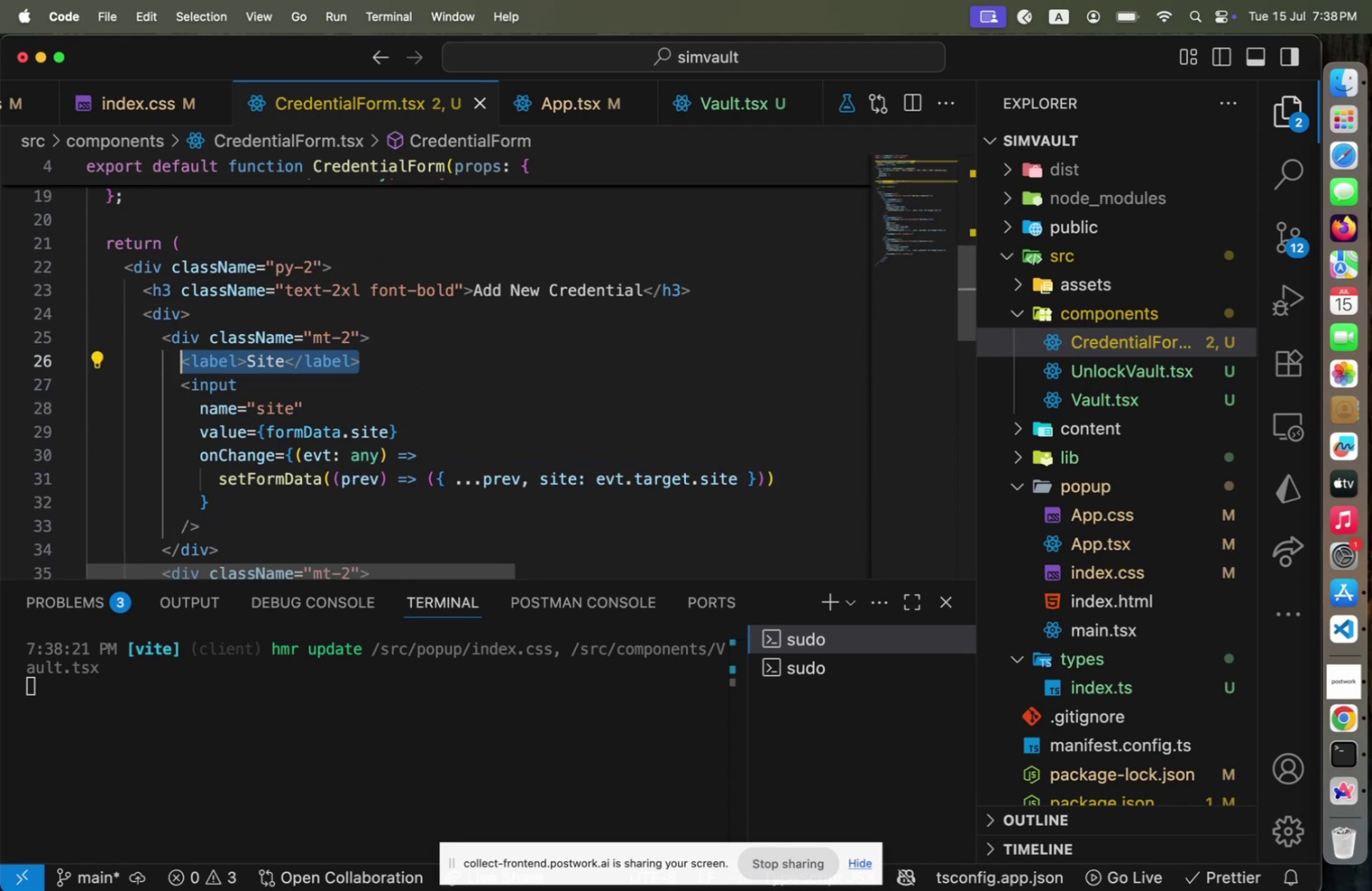 
key(Shift+Home)
 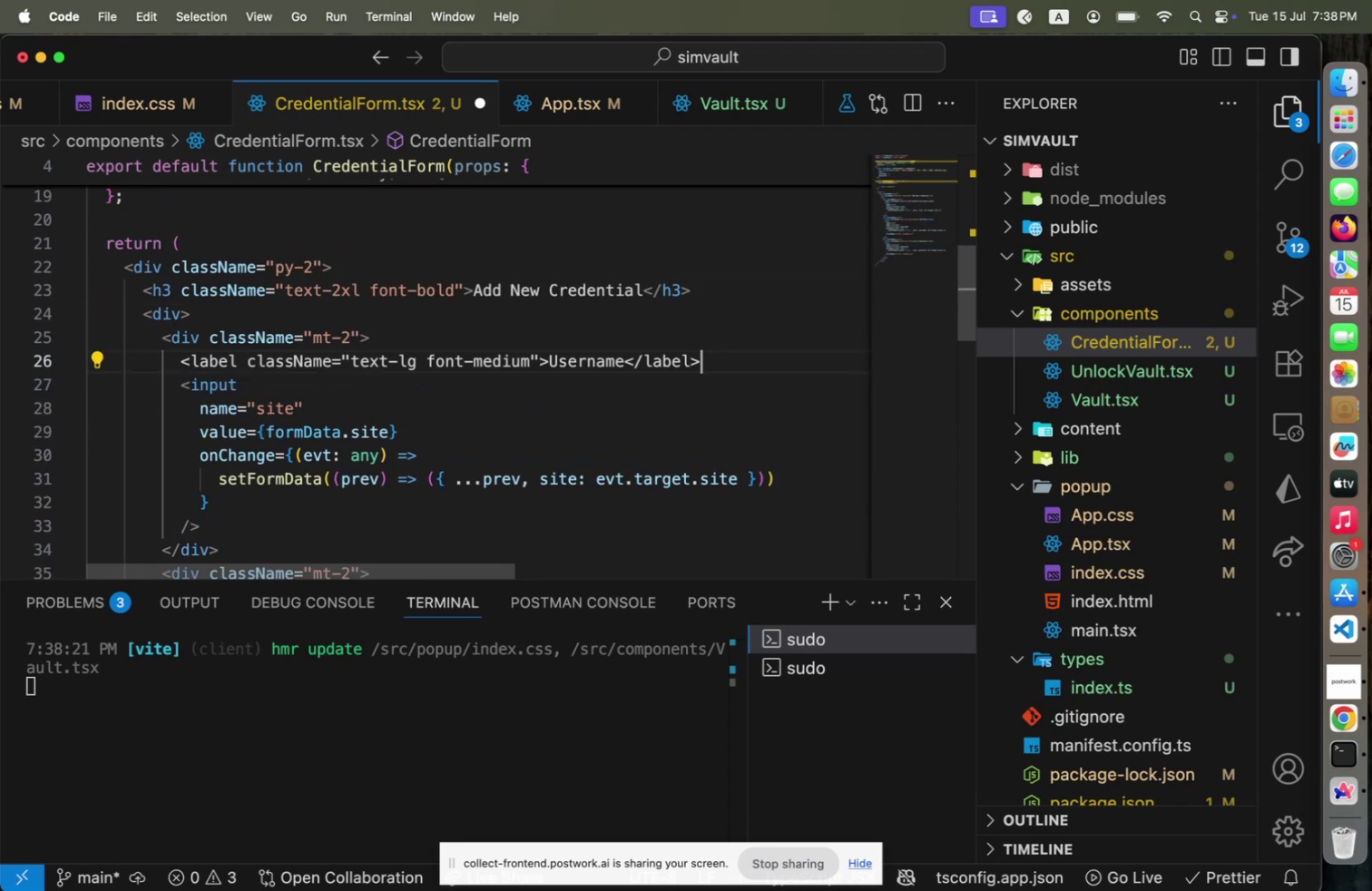 
key(Meta+V)
 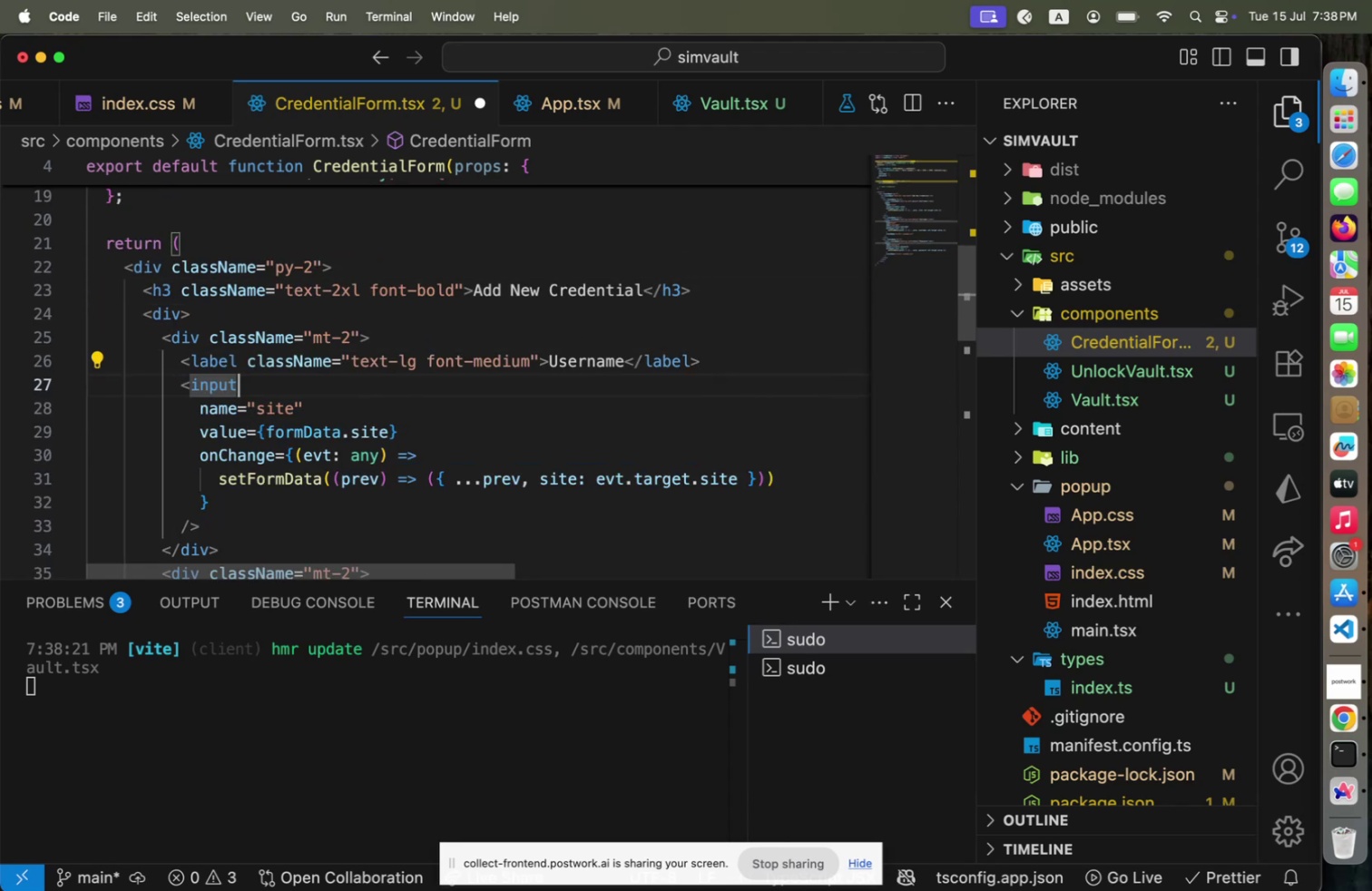 
key(ArrowDown)
 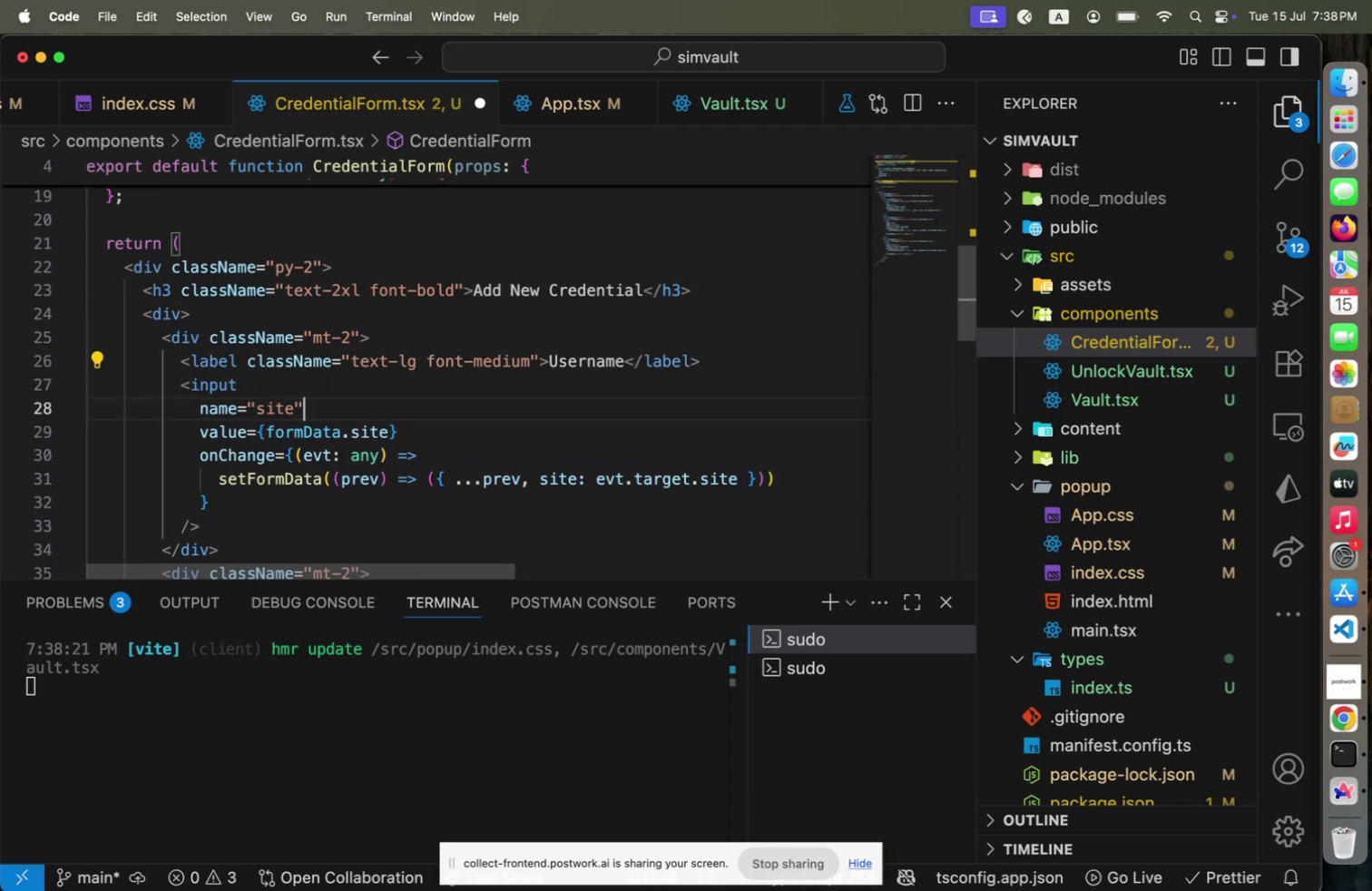 
key(ArrowDown)
 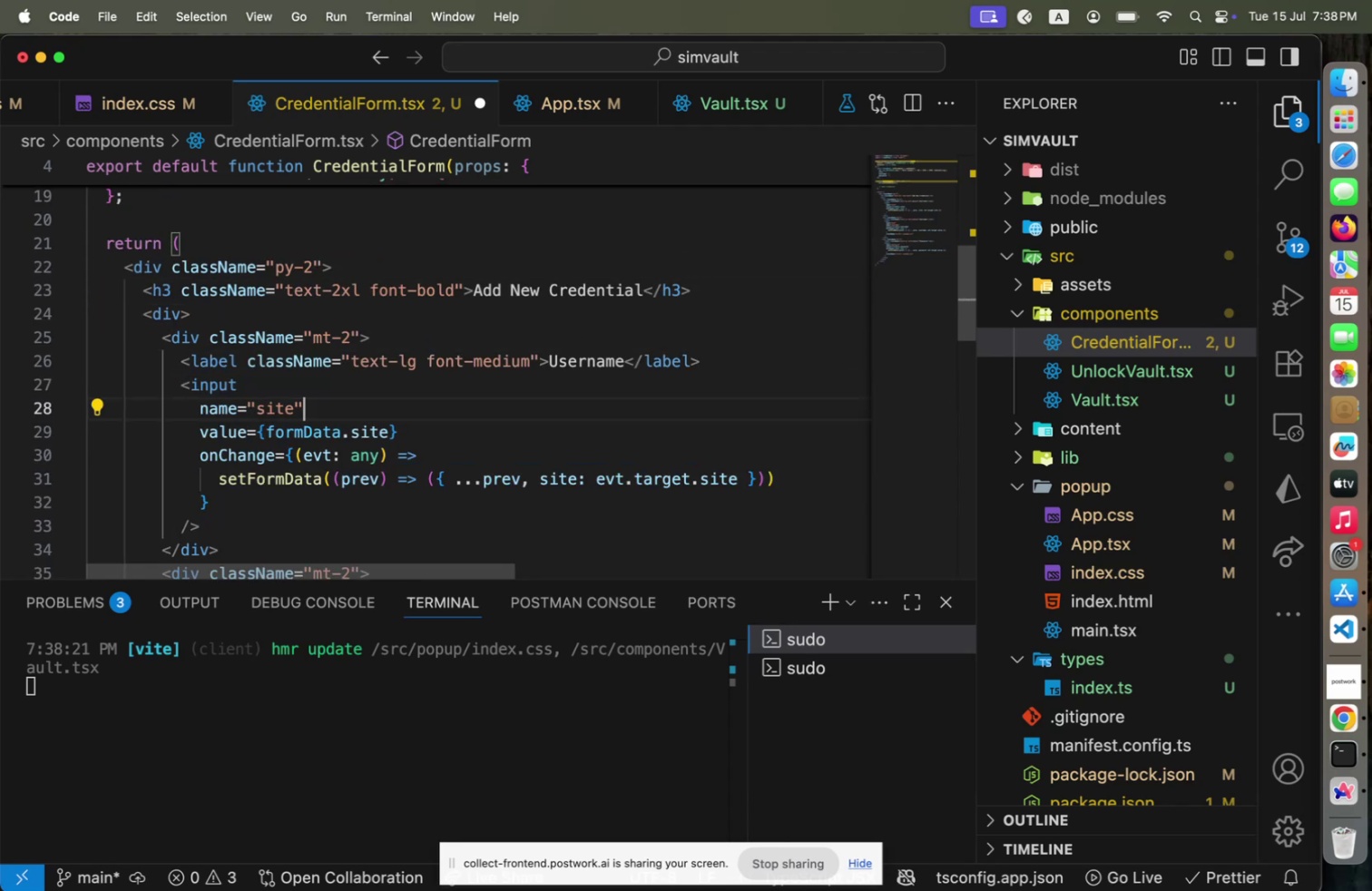 
key(ArrowUp)
 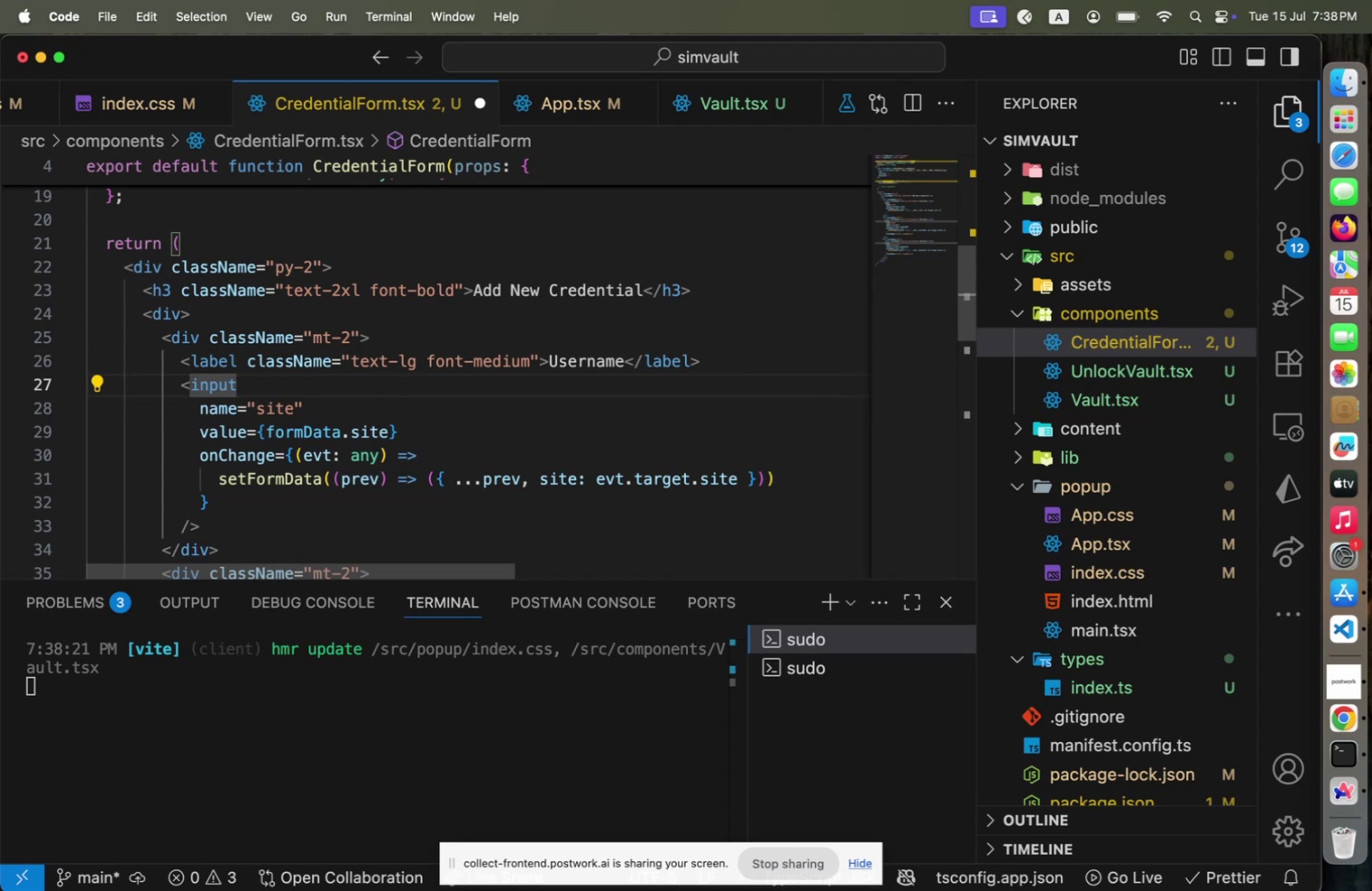 
key(ArrowDown)
 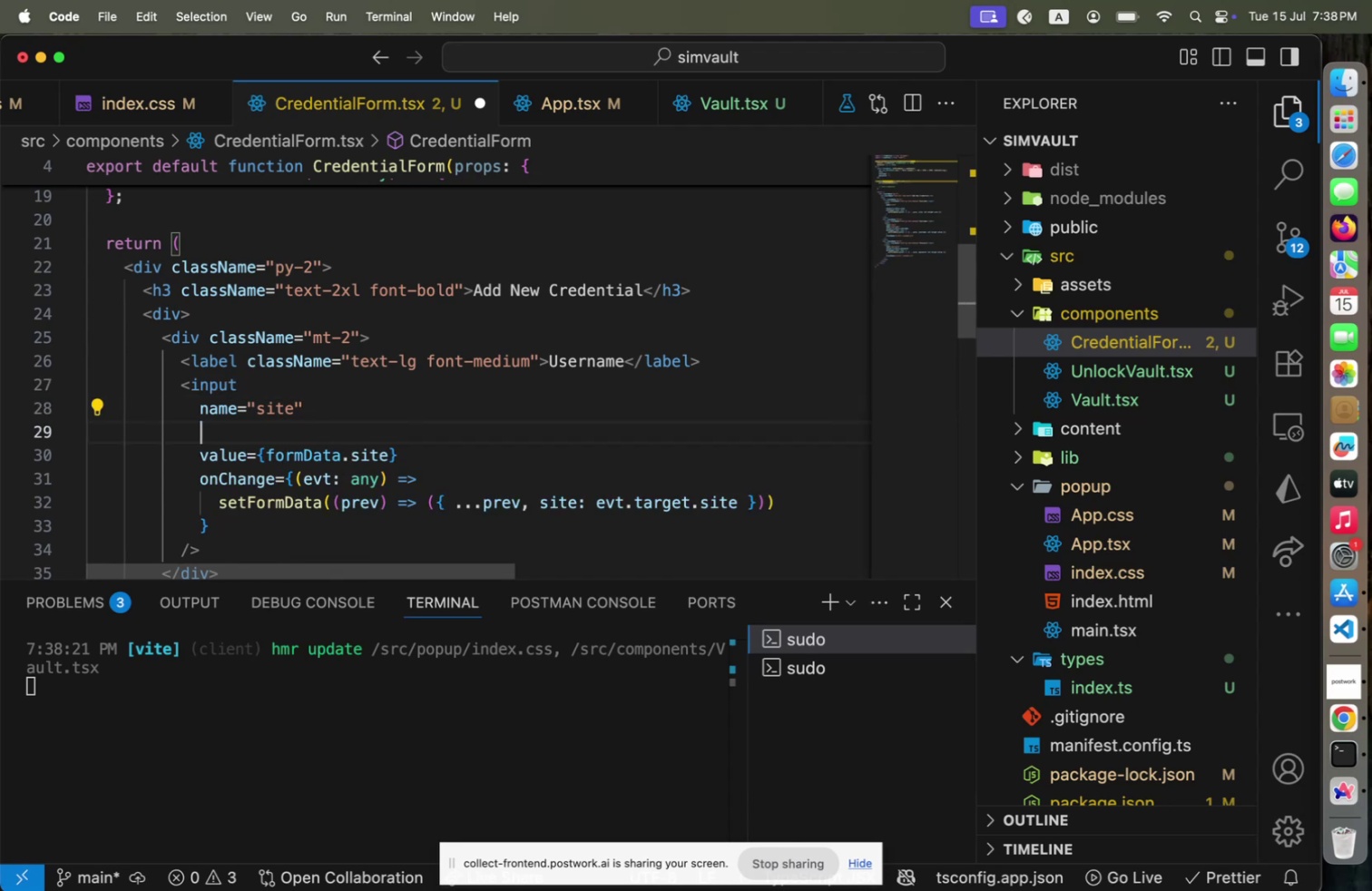 
key(Enter)
 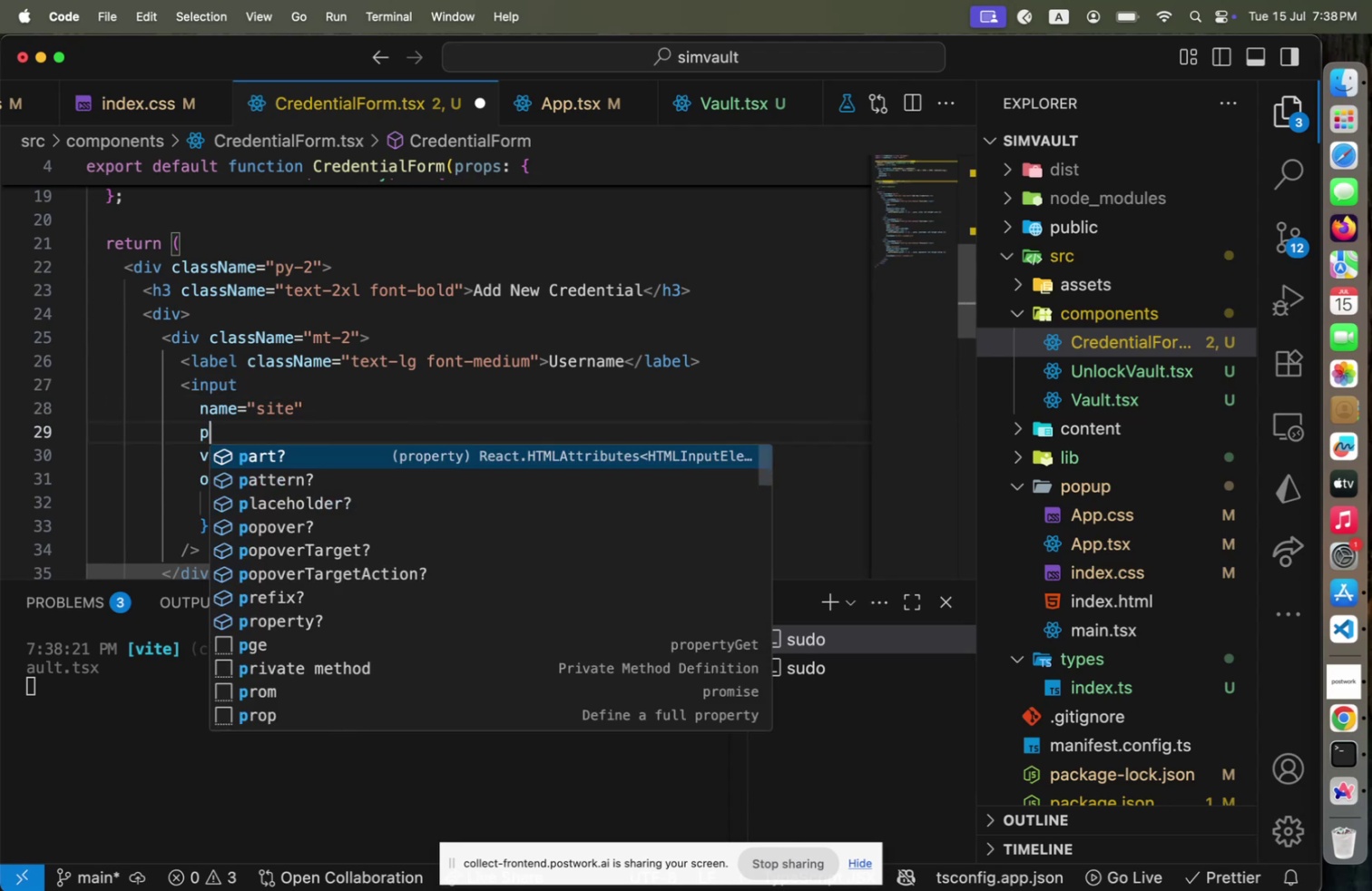 
type(pla)
 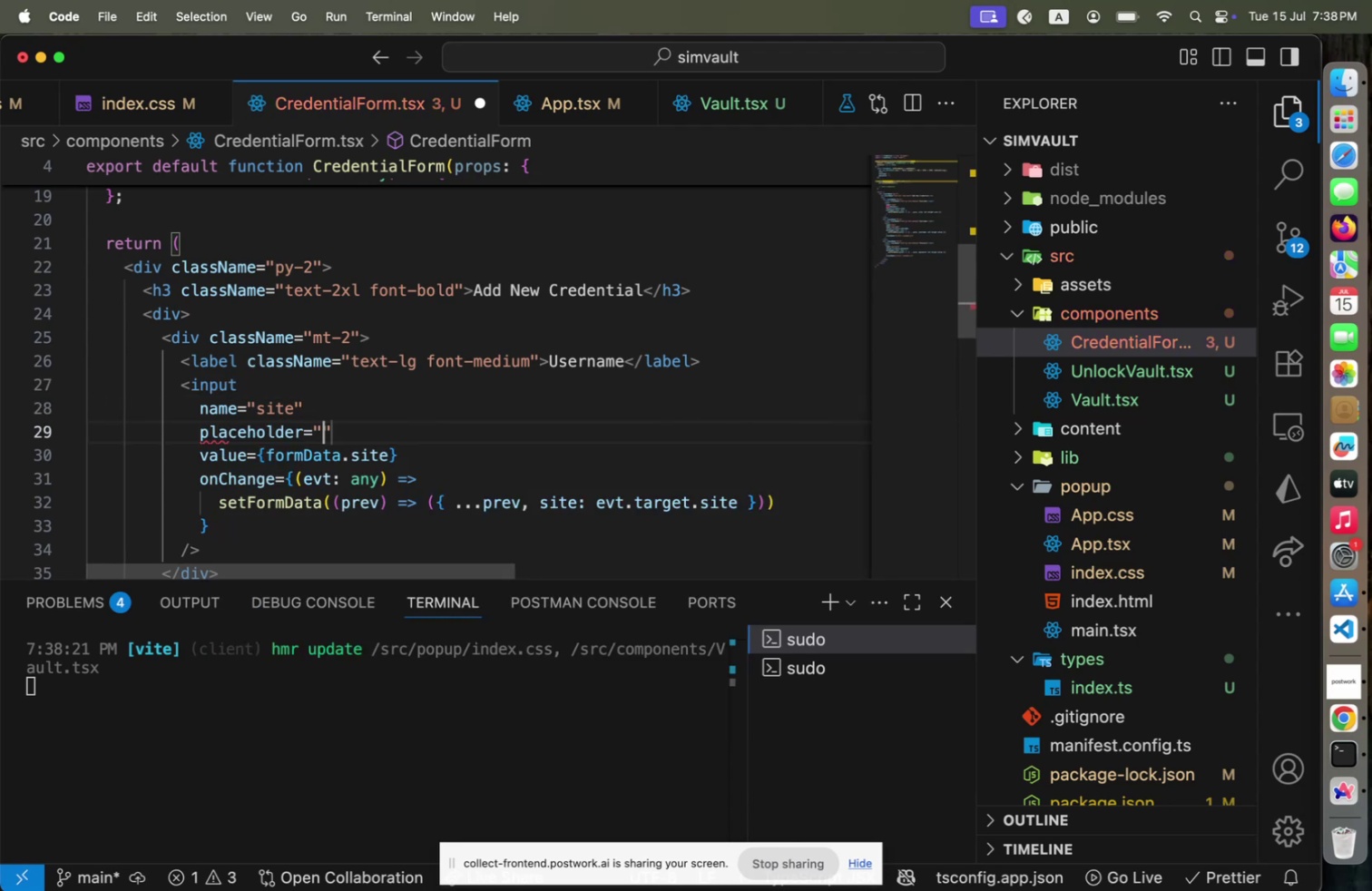 
key(Enter)
 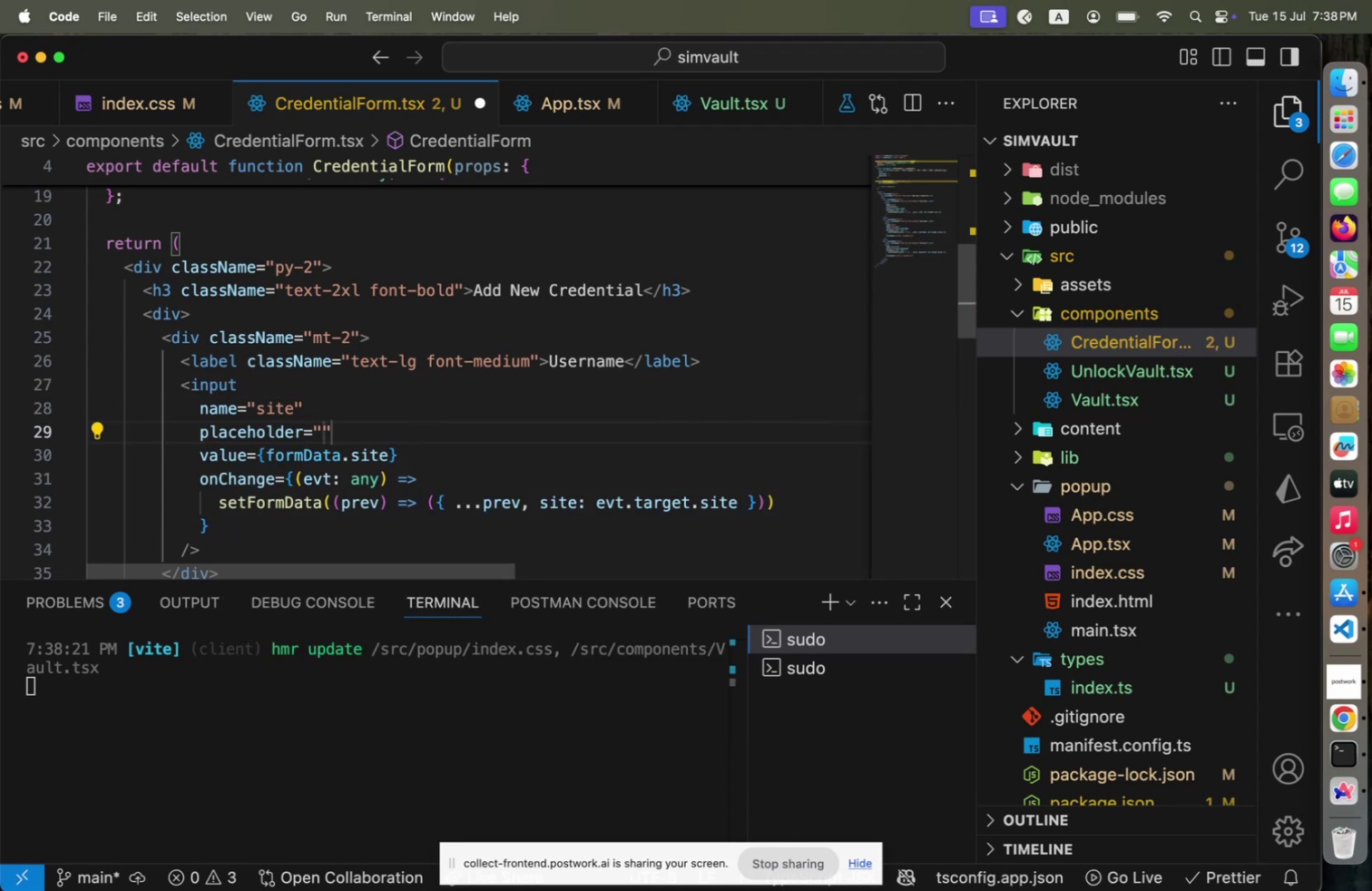 
type(Enter site address)
 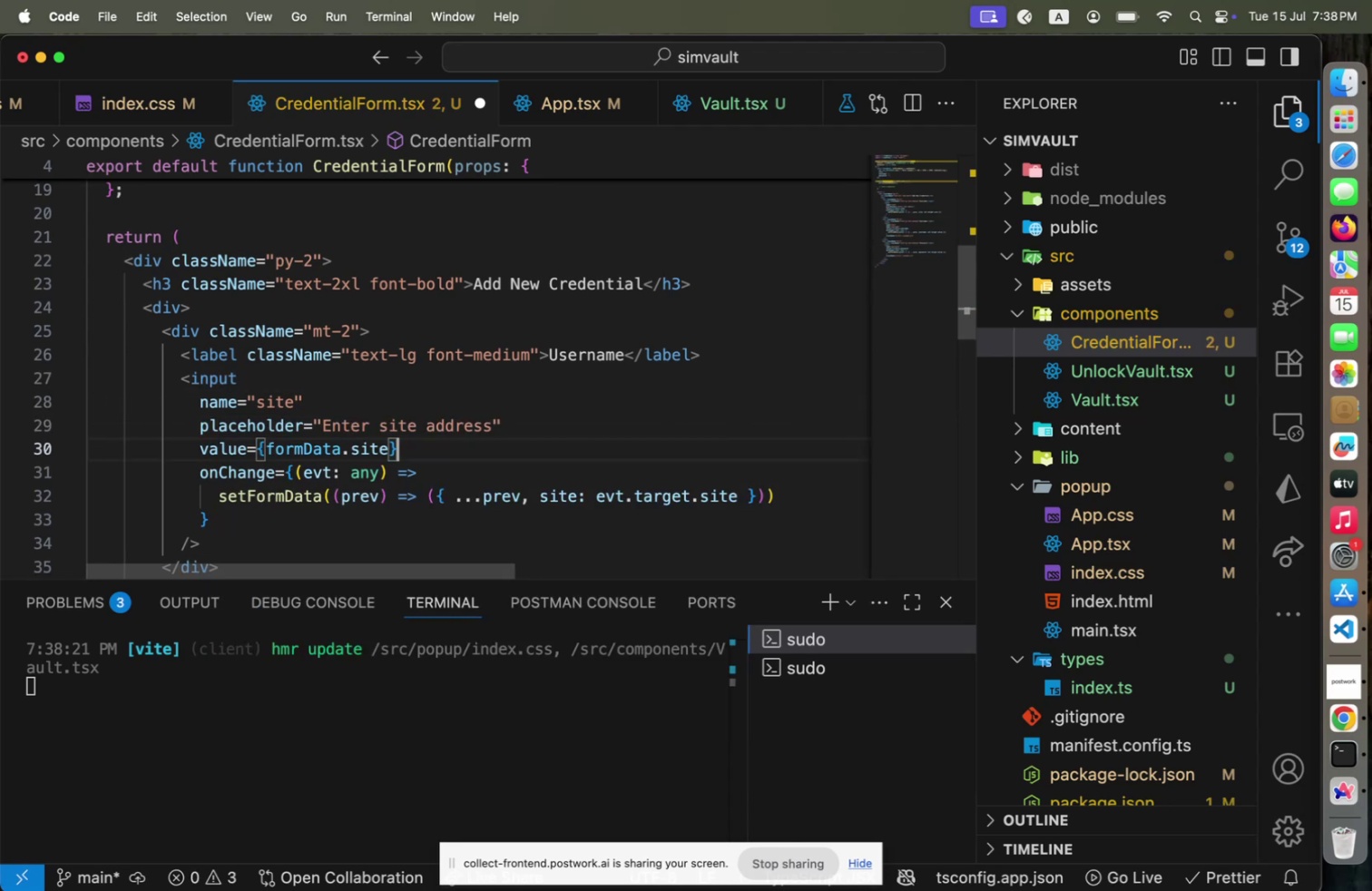 
hold_key(key=ArrowDown, duration=1.0)
 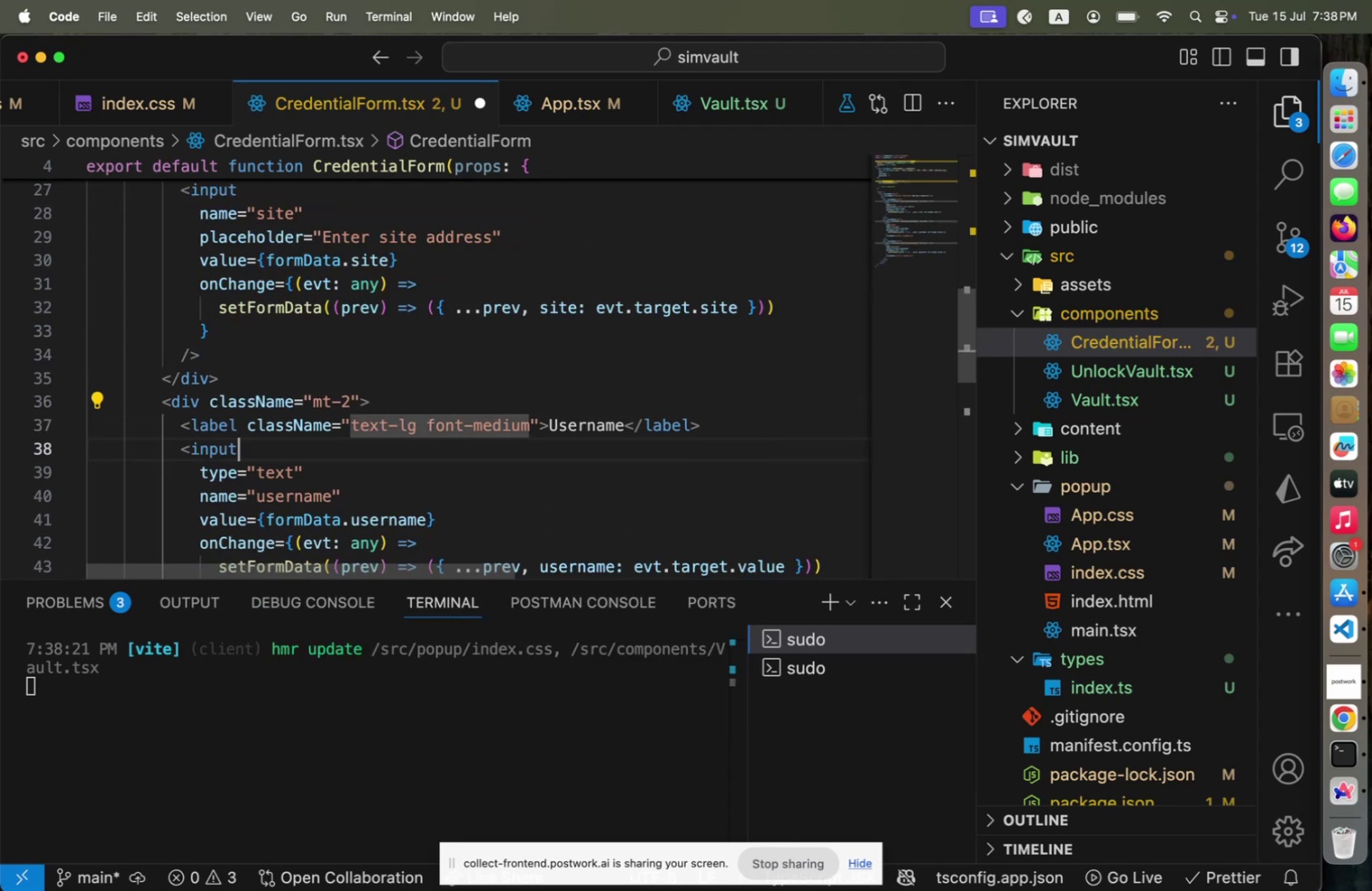 
key(ArrowDown)
 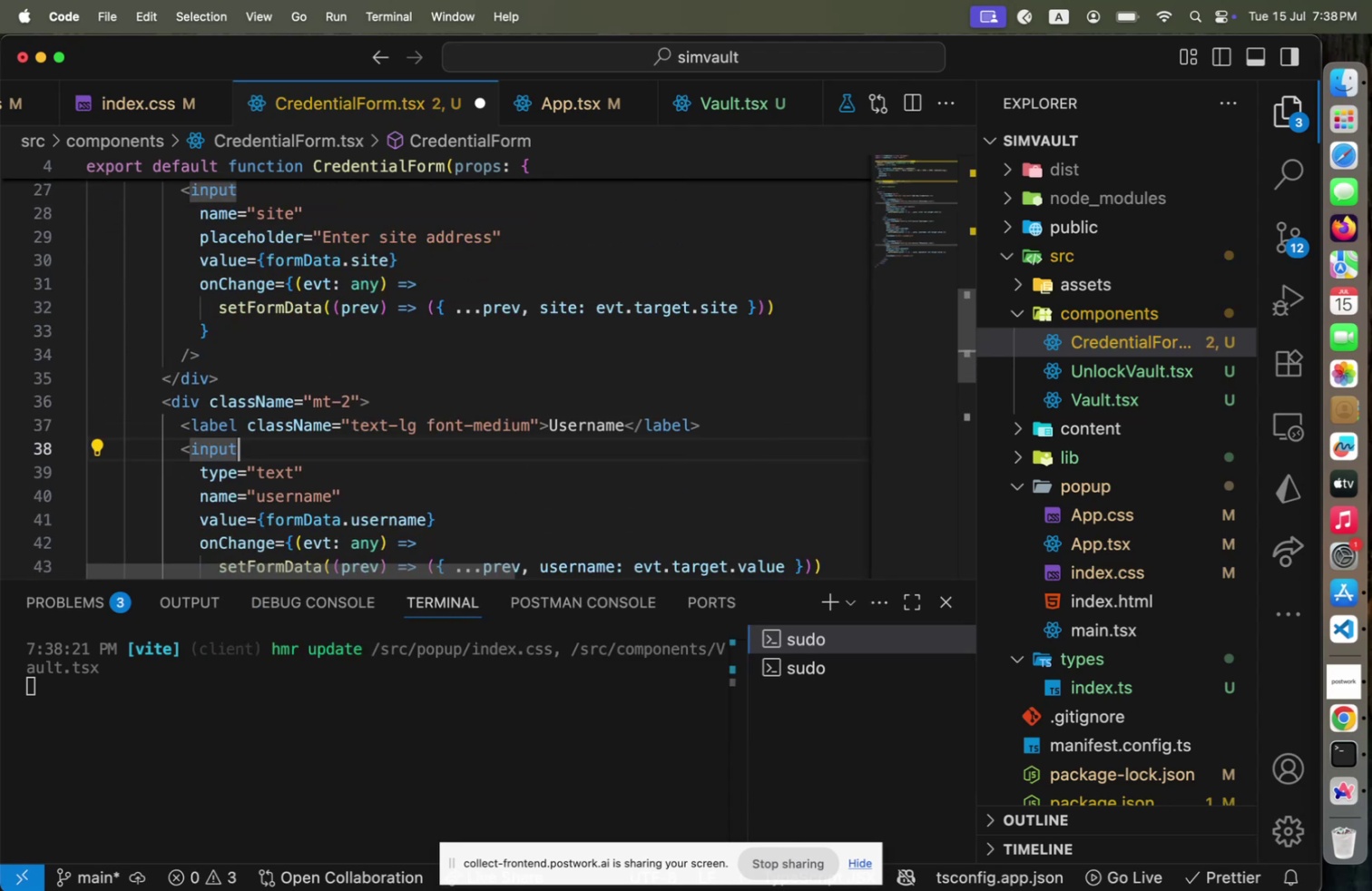 
key(ArrowDown)
 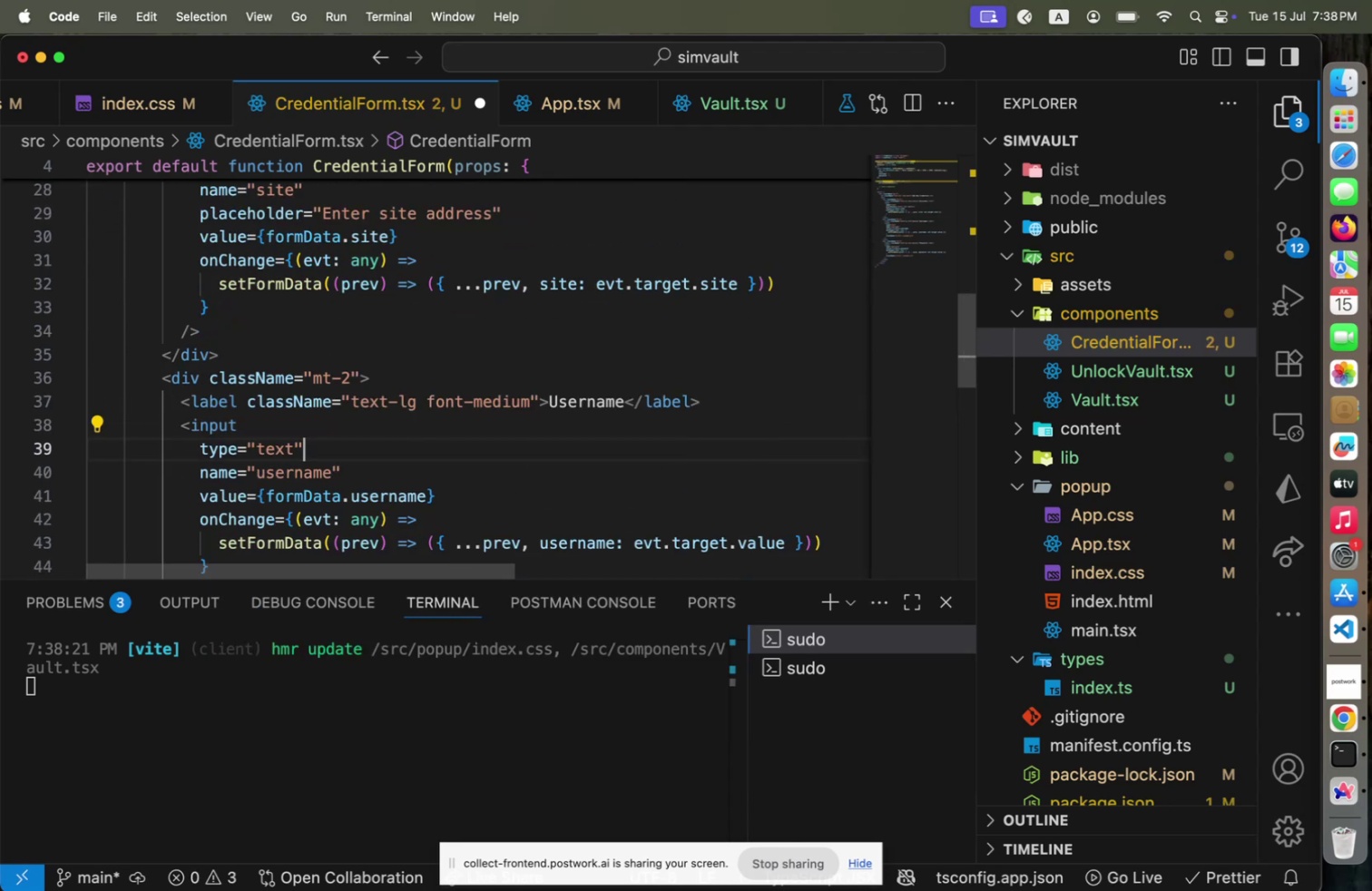 
key(ArrowDown)
 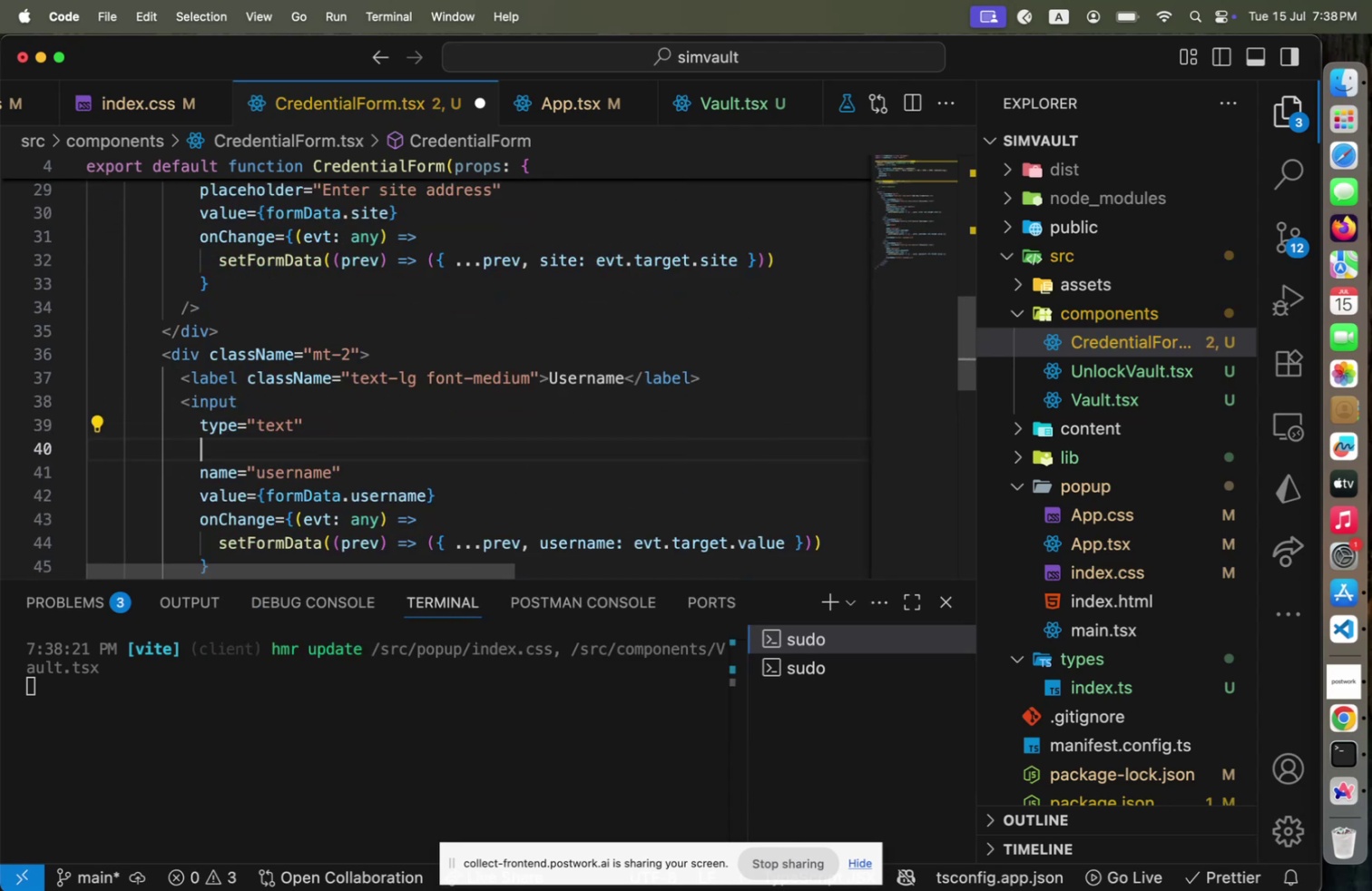 
key(Enter)
 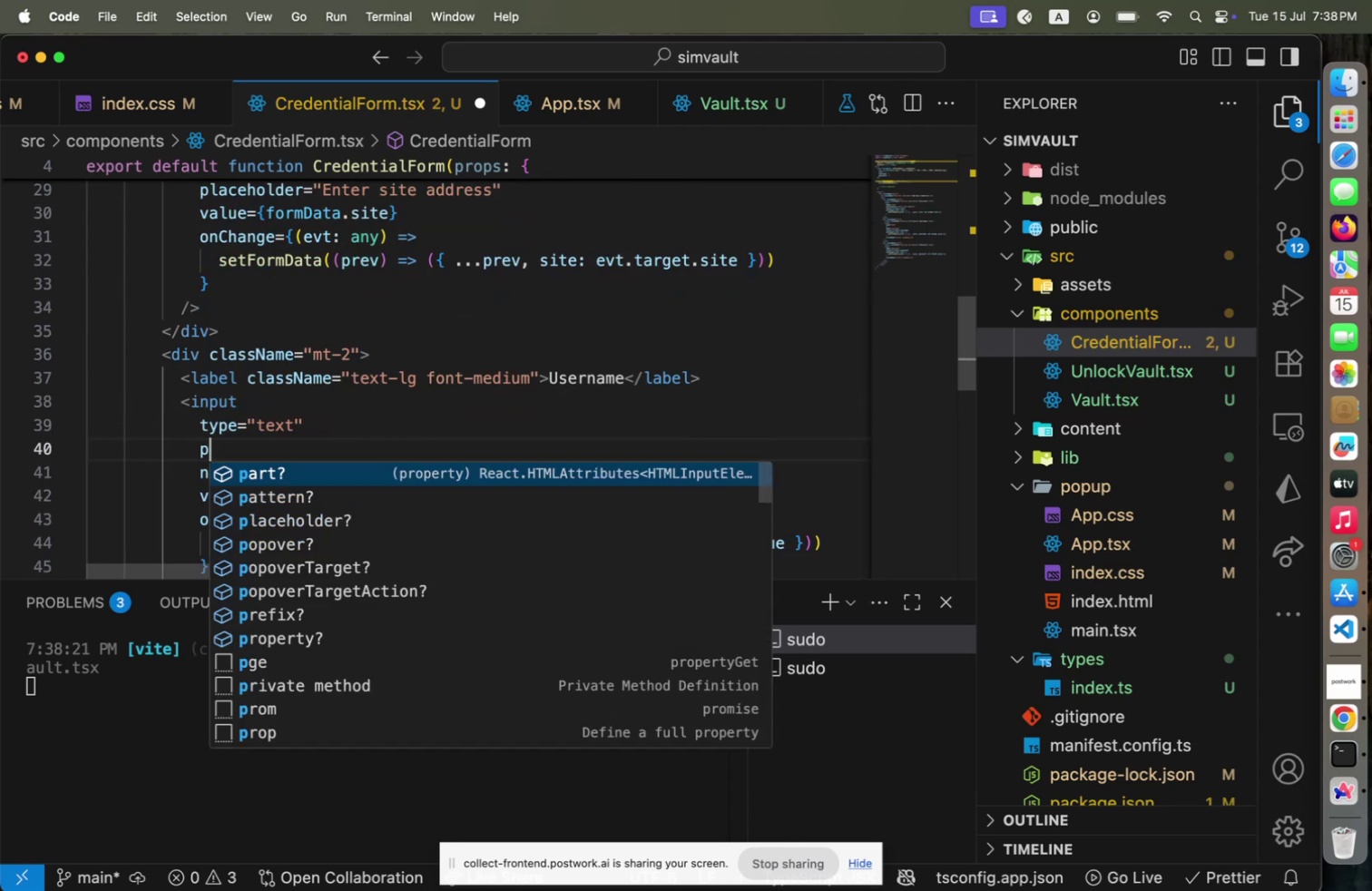 
type(pl)
 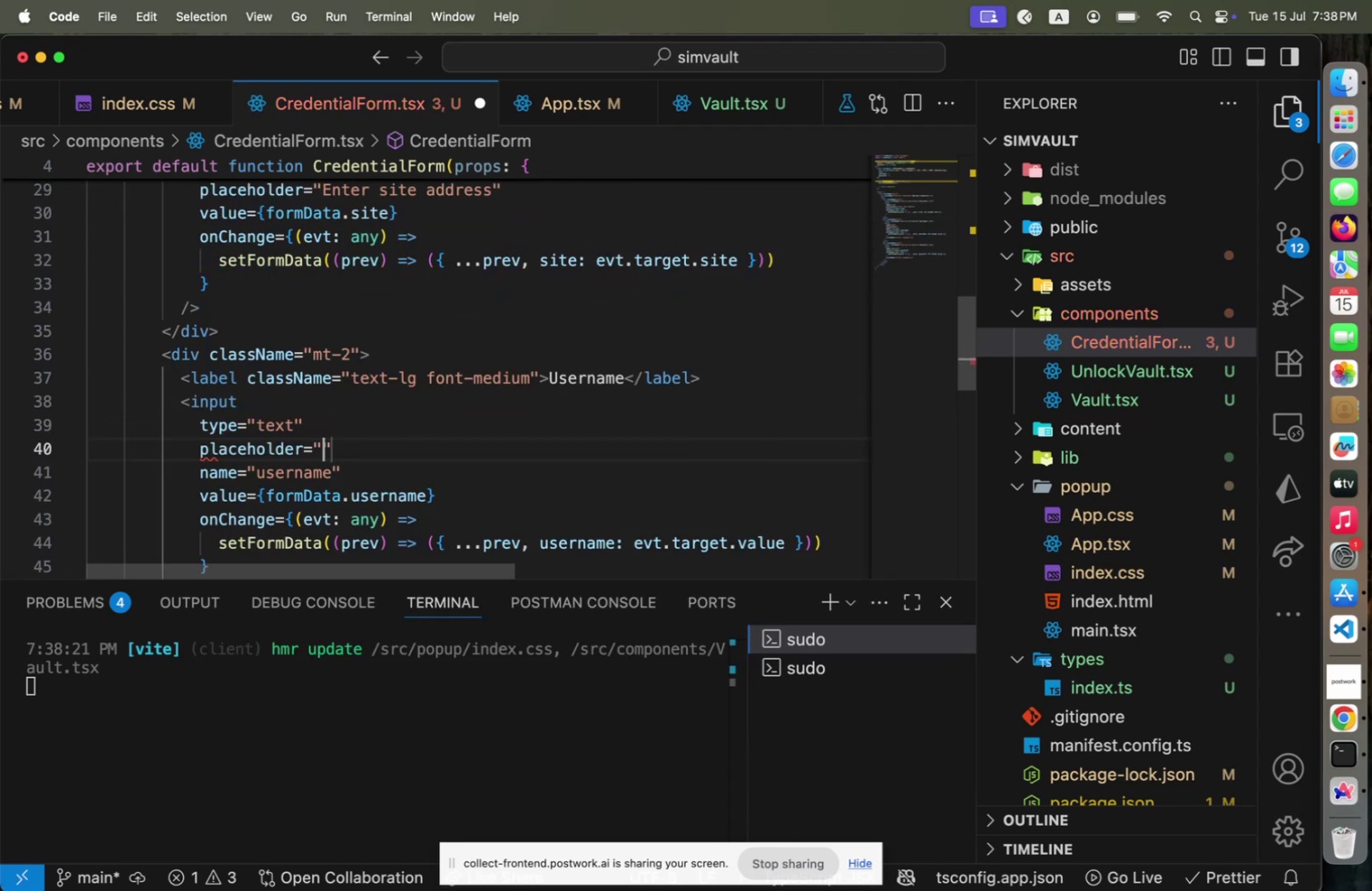 
key(Enter)
 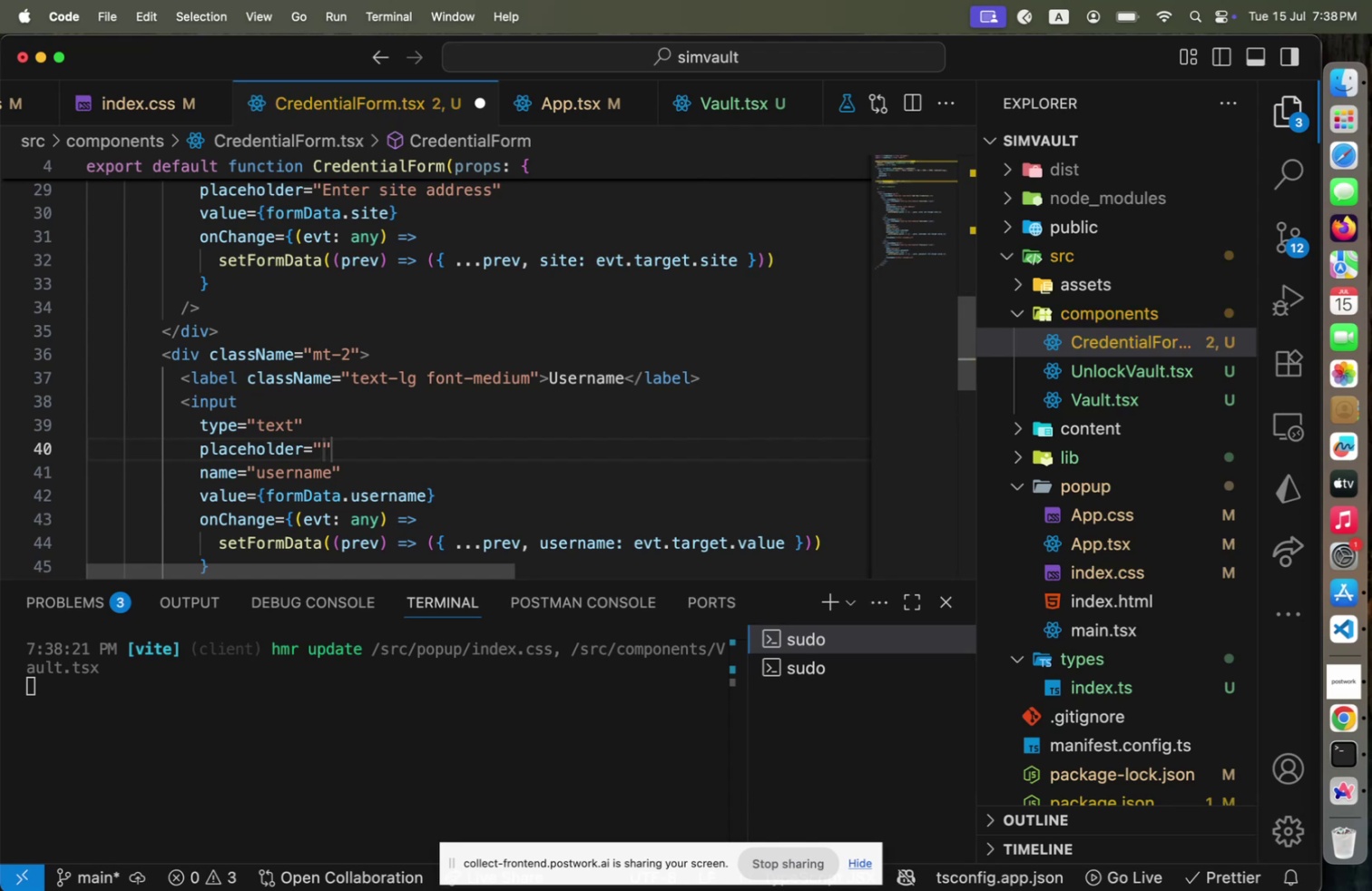 
type(Enter yo)
key(Backspace)
key(Backspace)
type(username)
 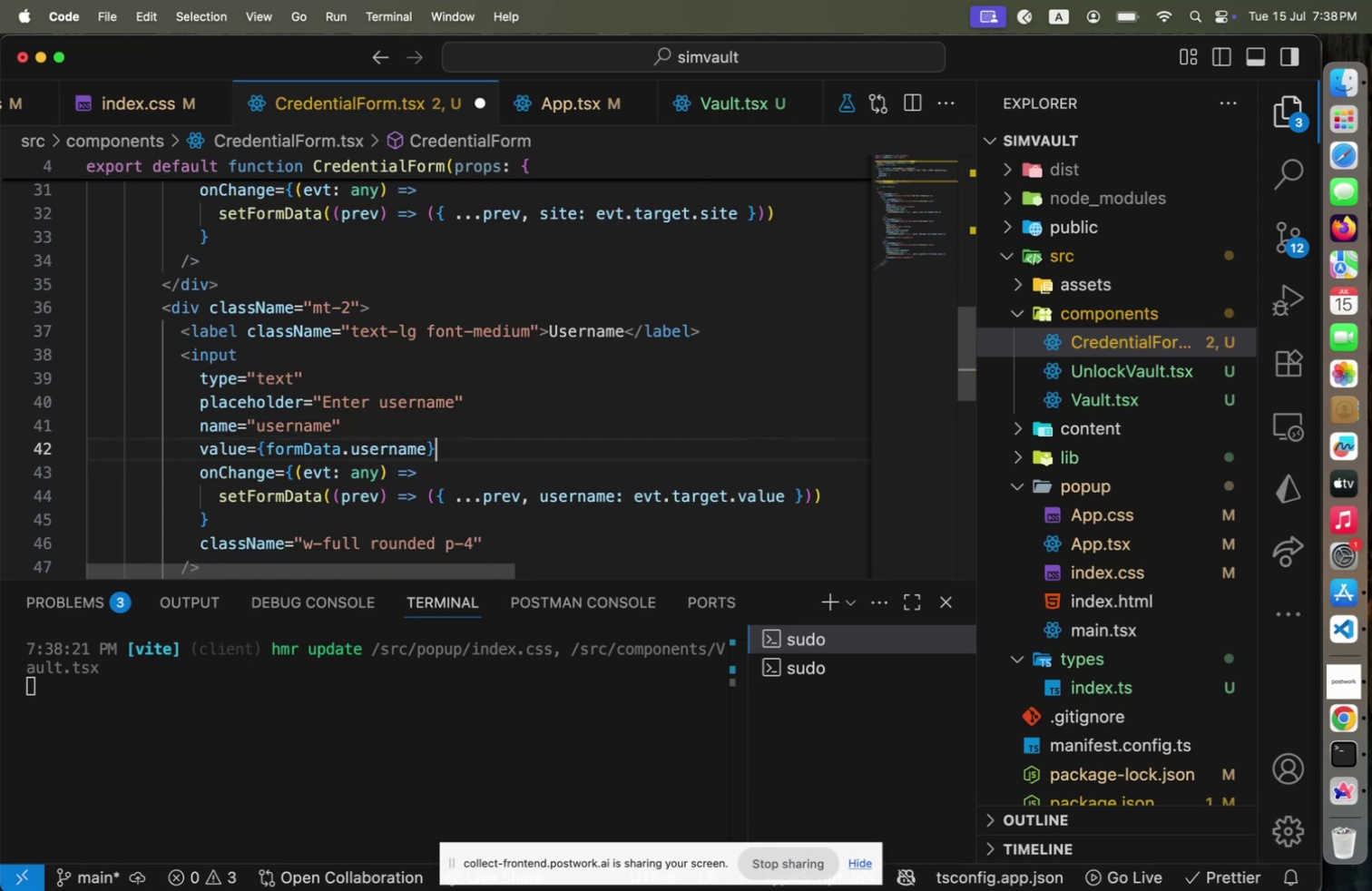 
key(ArrowDown)
 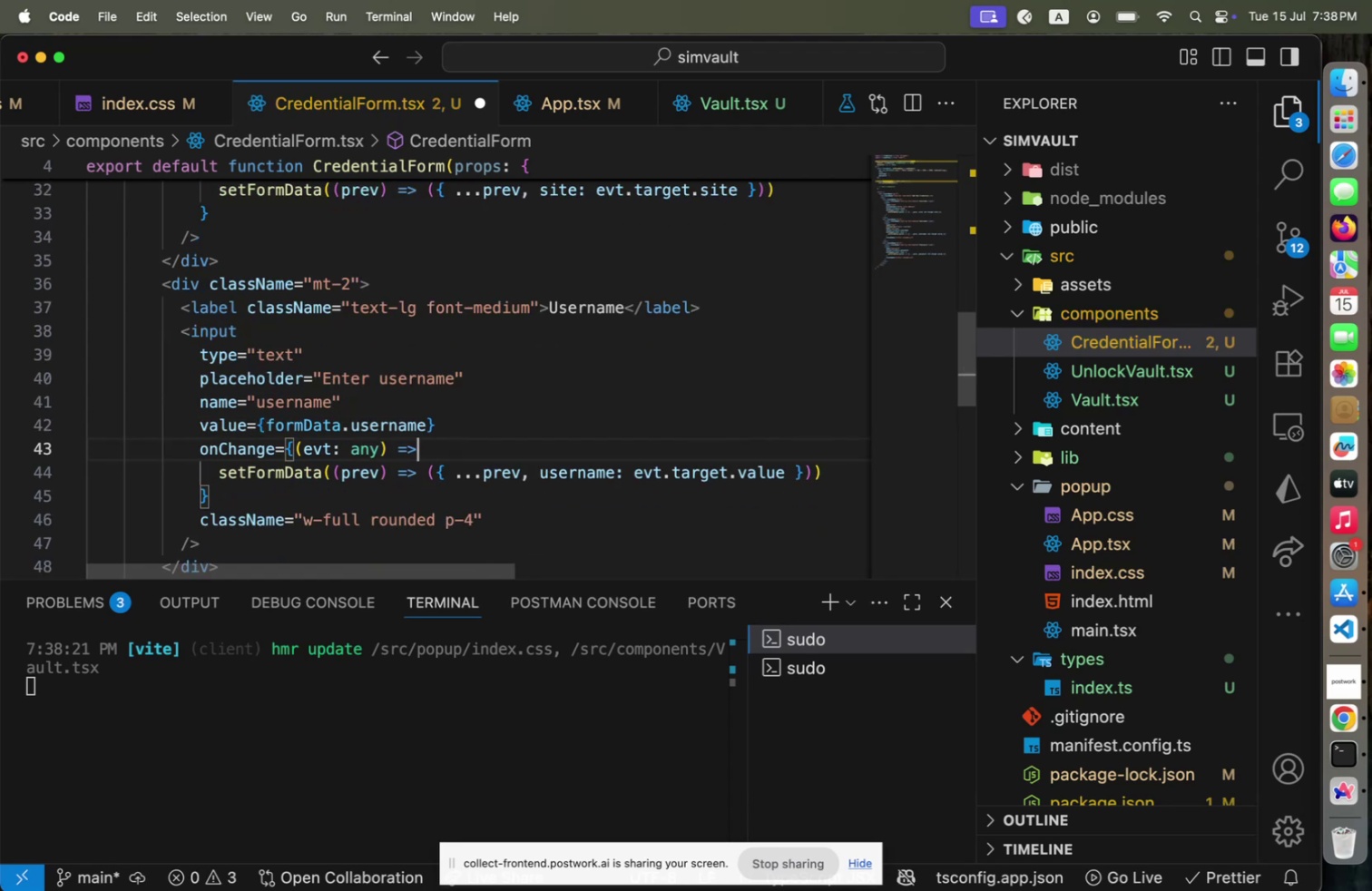 
key(ArrowDown)
 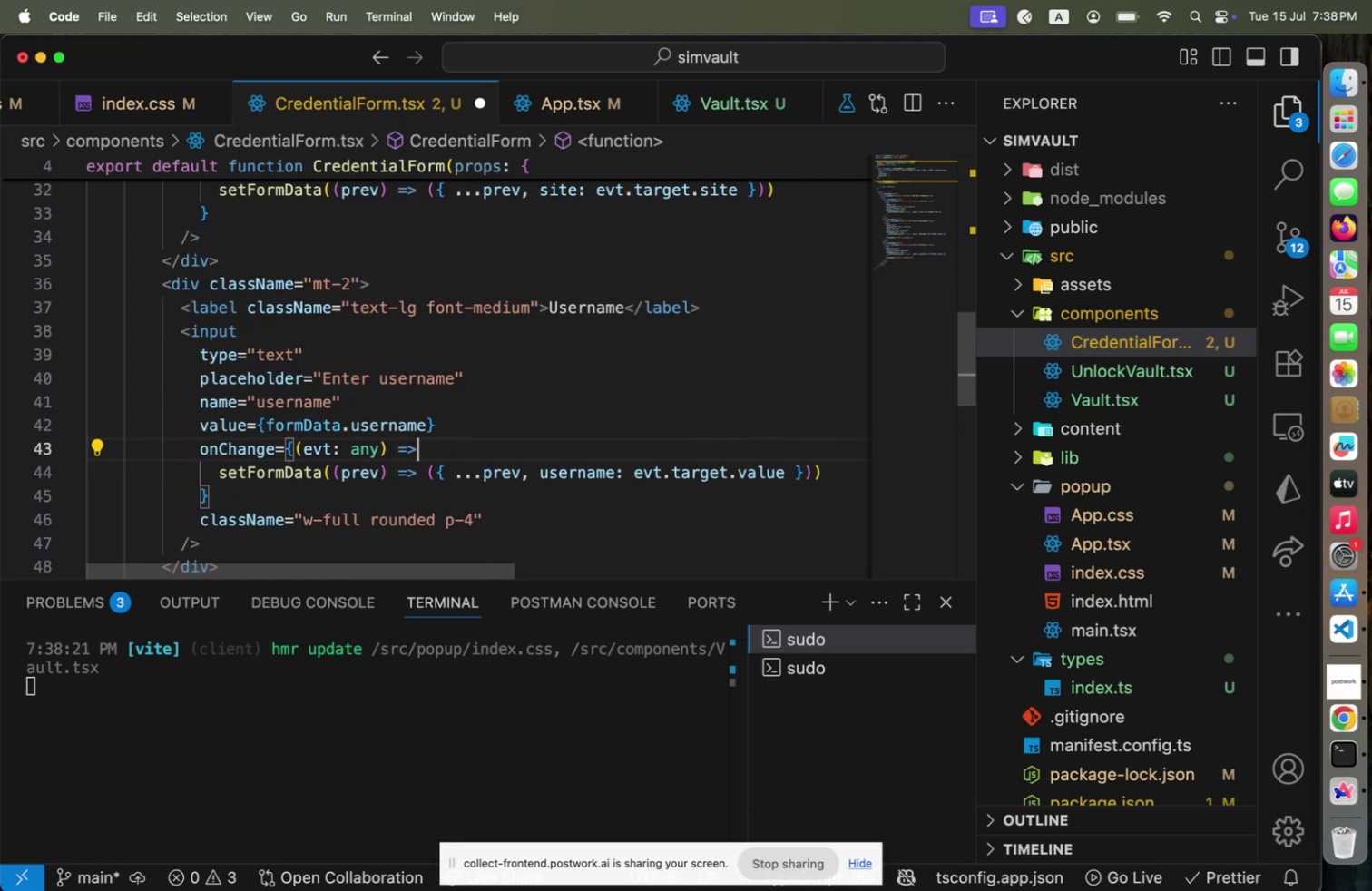 
hold_key(key=ArrowDown, duration=0.95)
 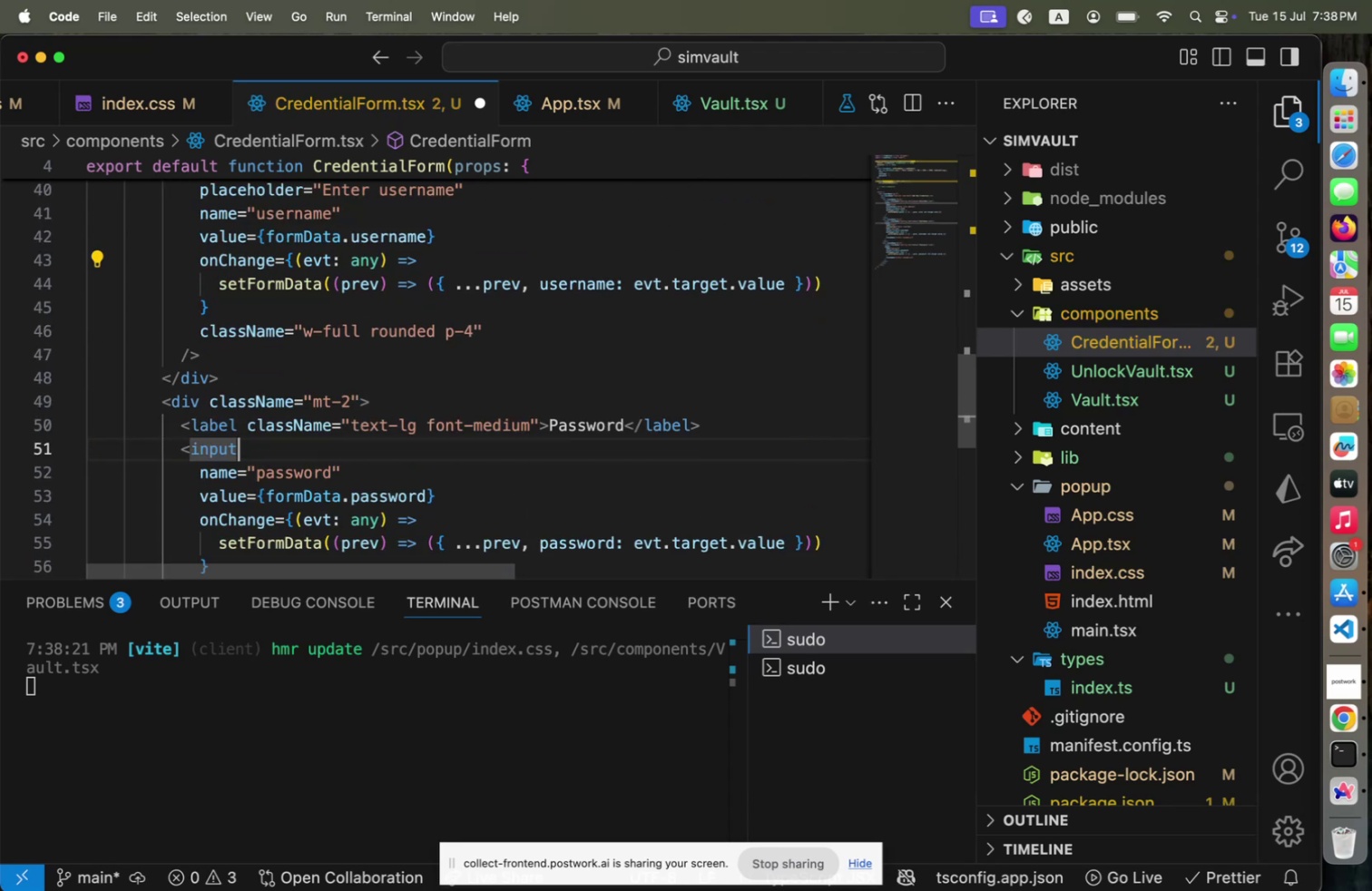 
key(ArrowDown)
 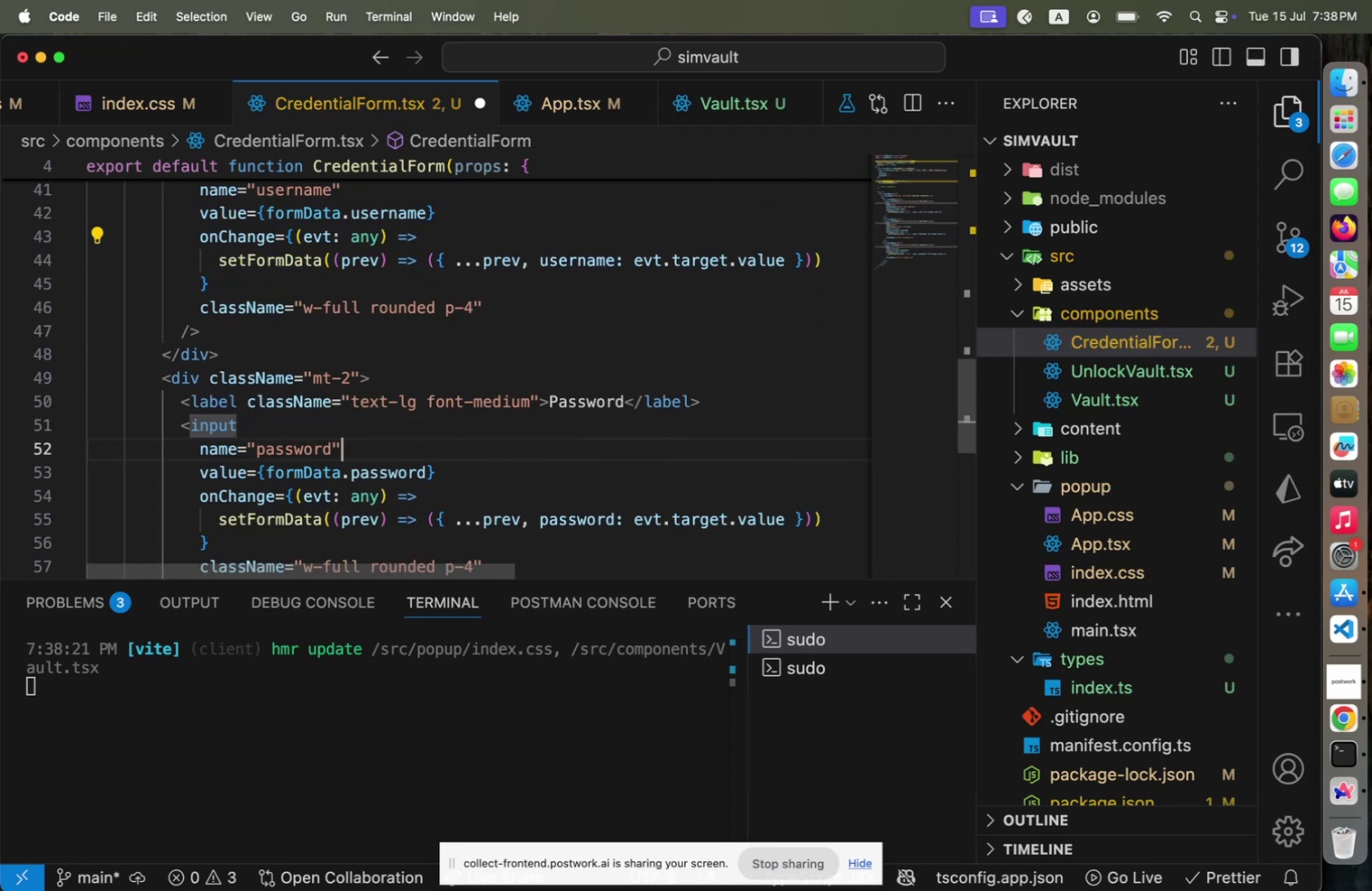 
key(ArrowDown)
 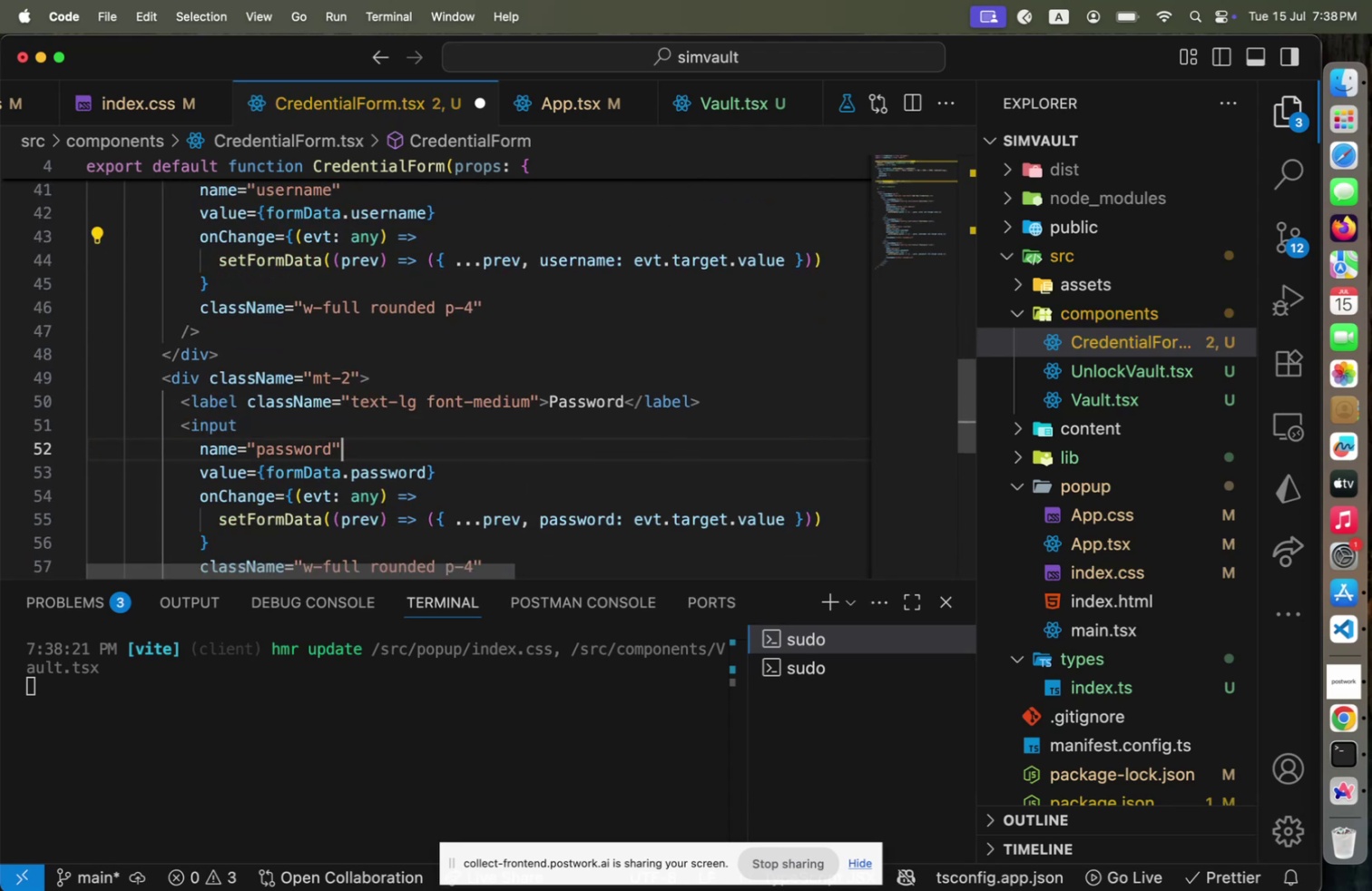 
key(ArrowDown)
 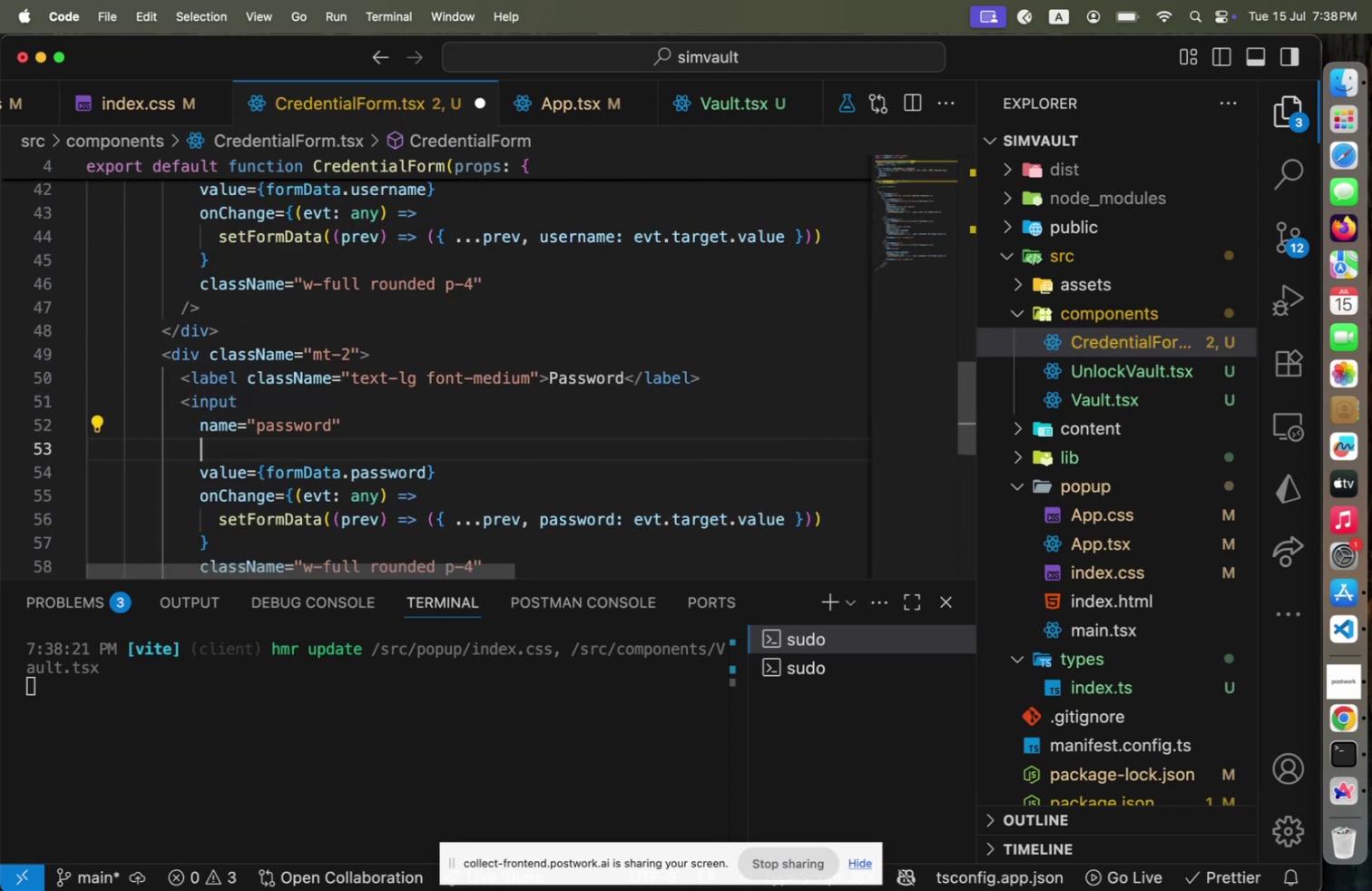 
key(Enter)
 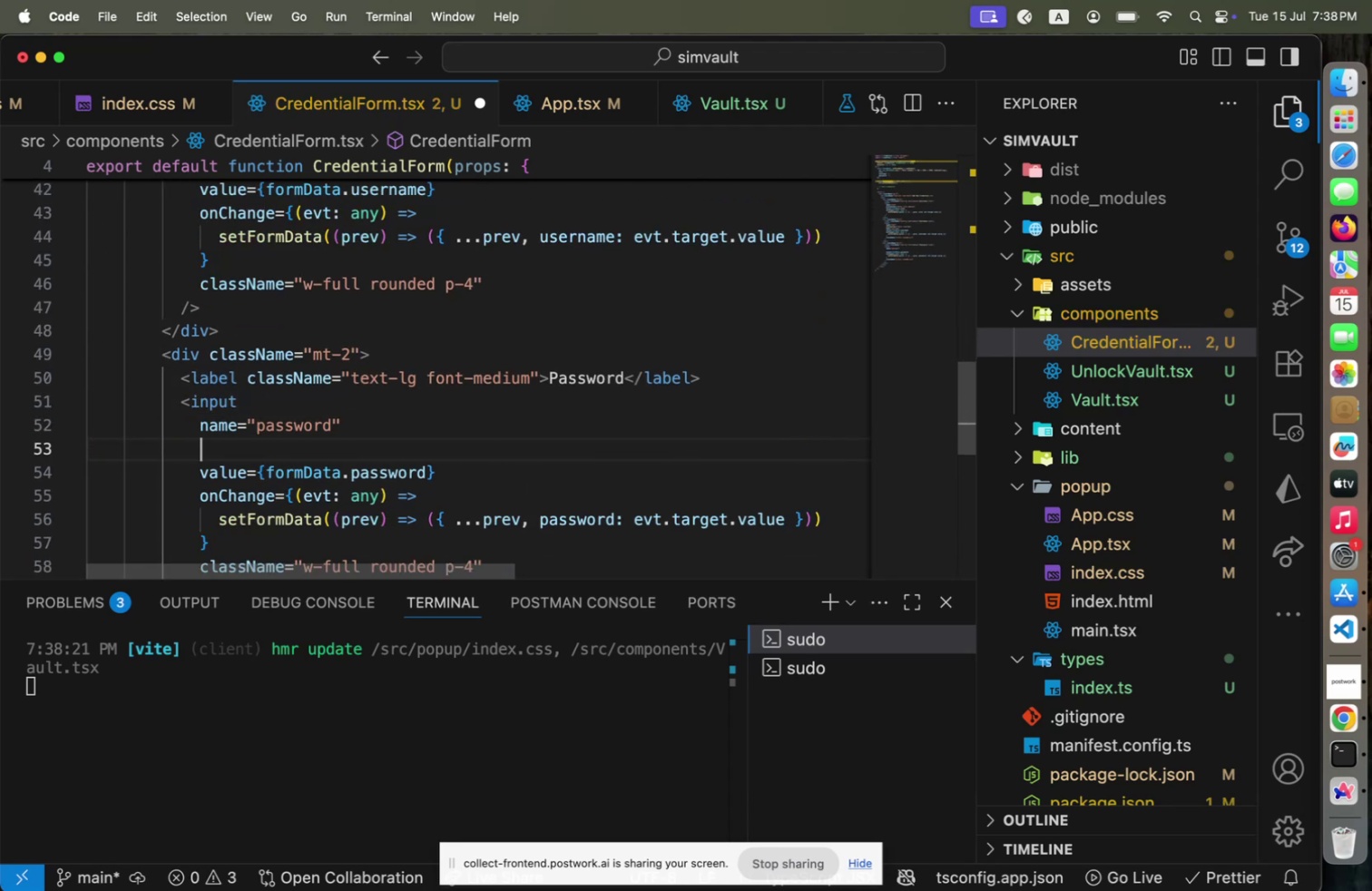 
key(Enter)
 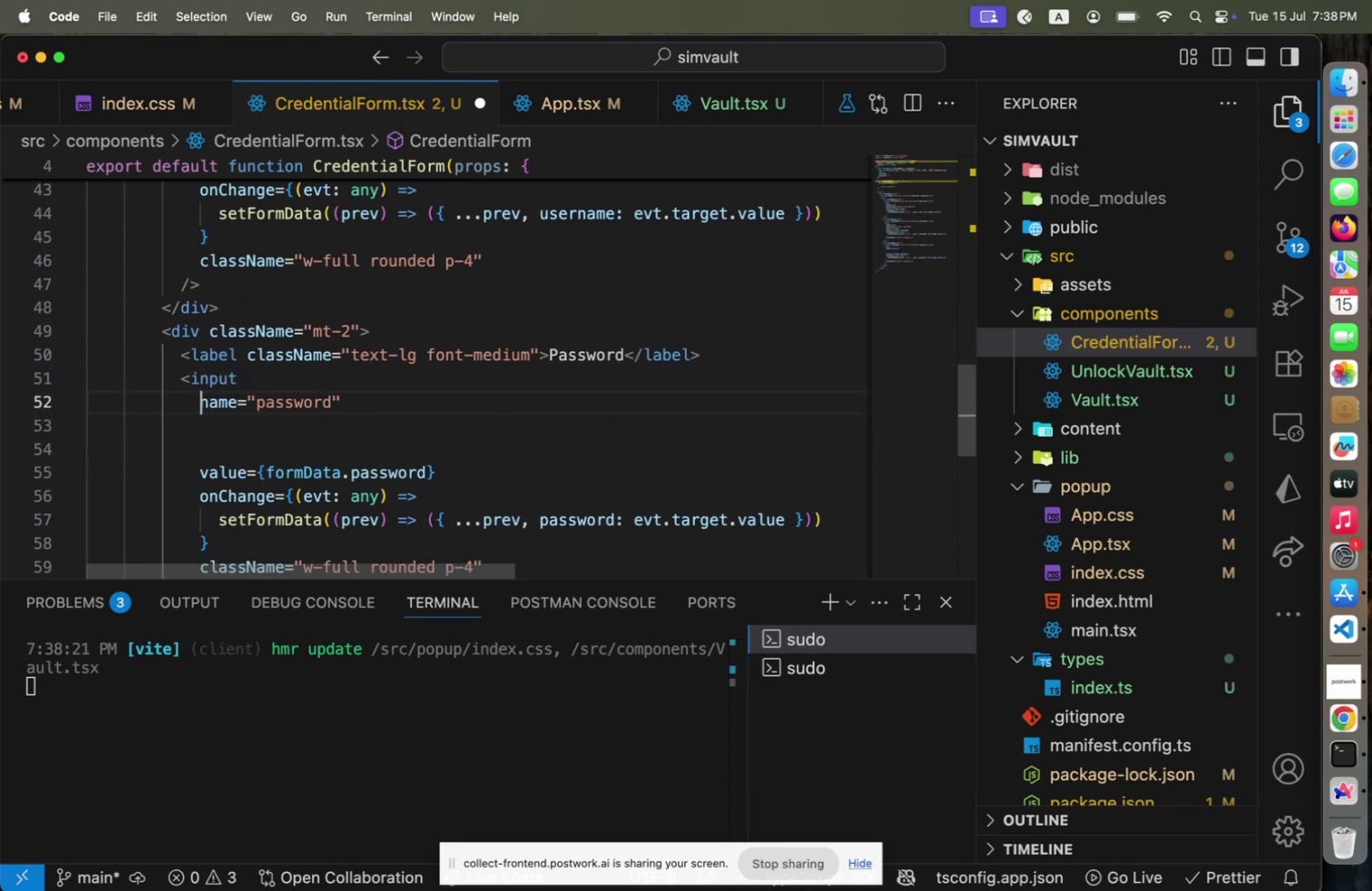 
key(ArrowUp)
 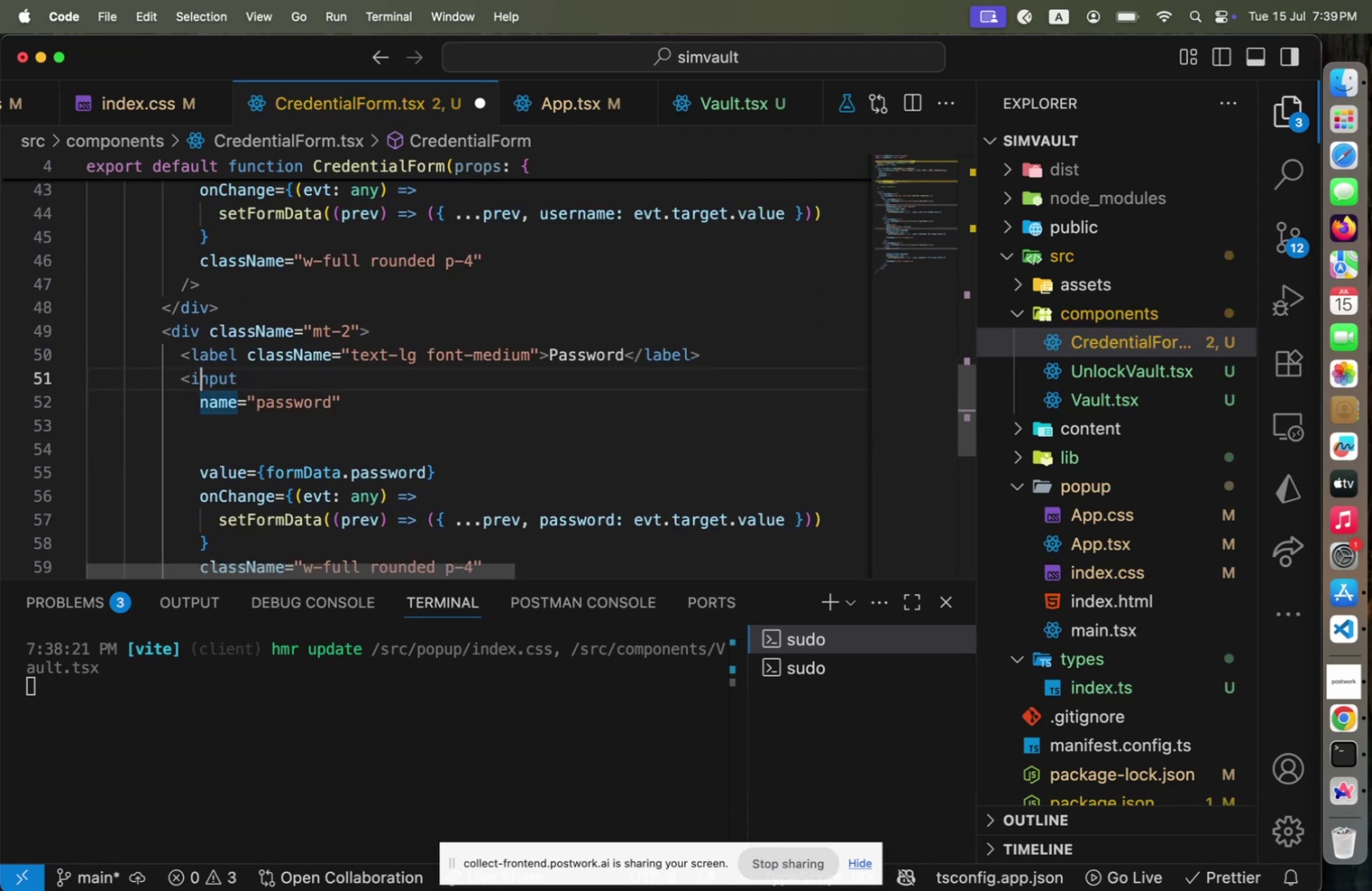 
key(ArrowUp)
 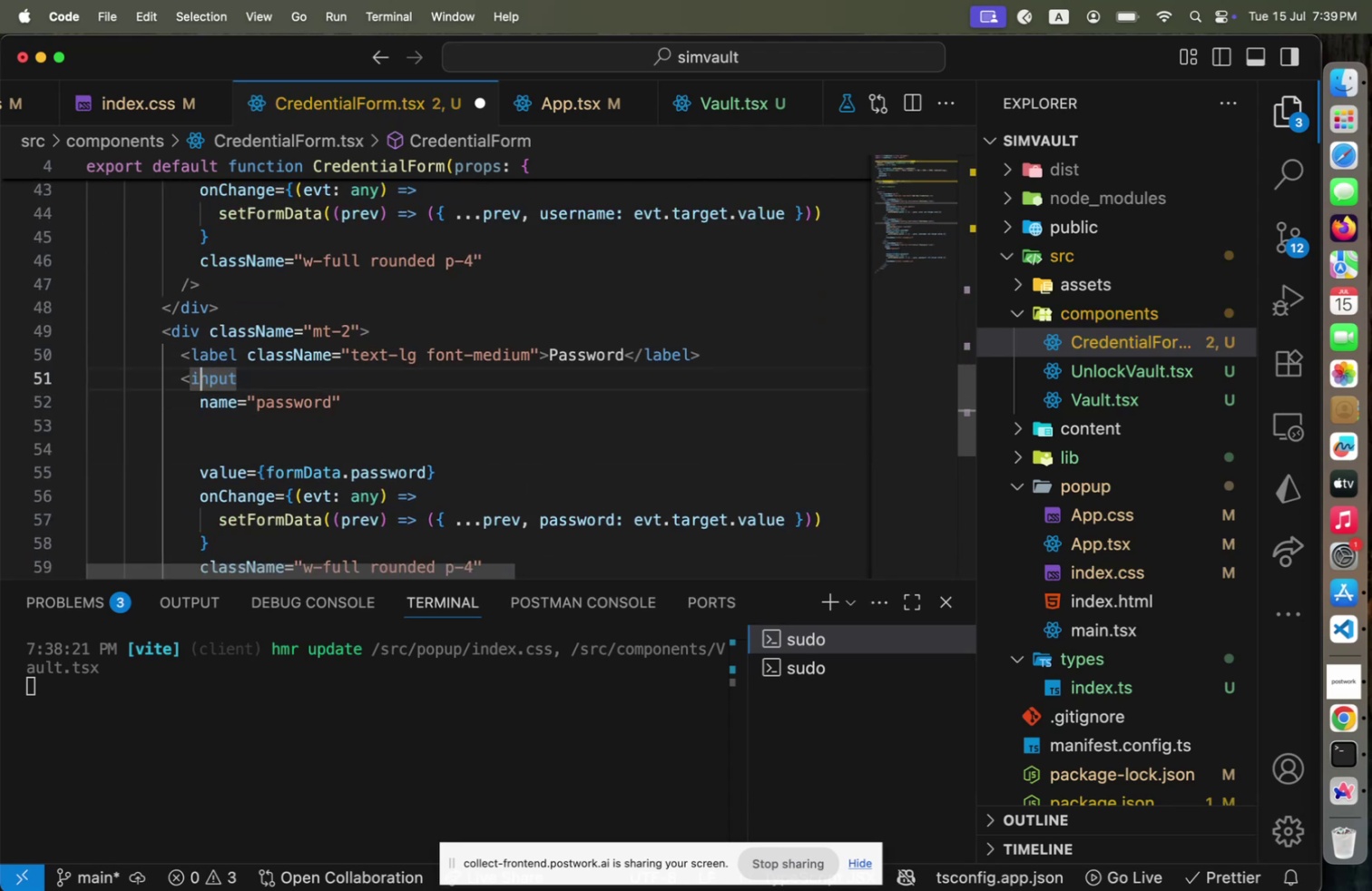 
key(ArrowUp)
 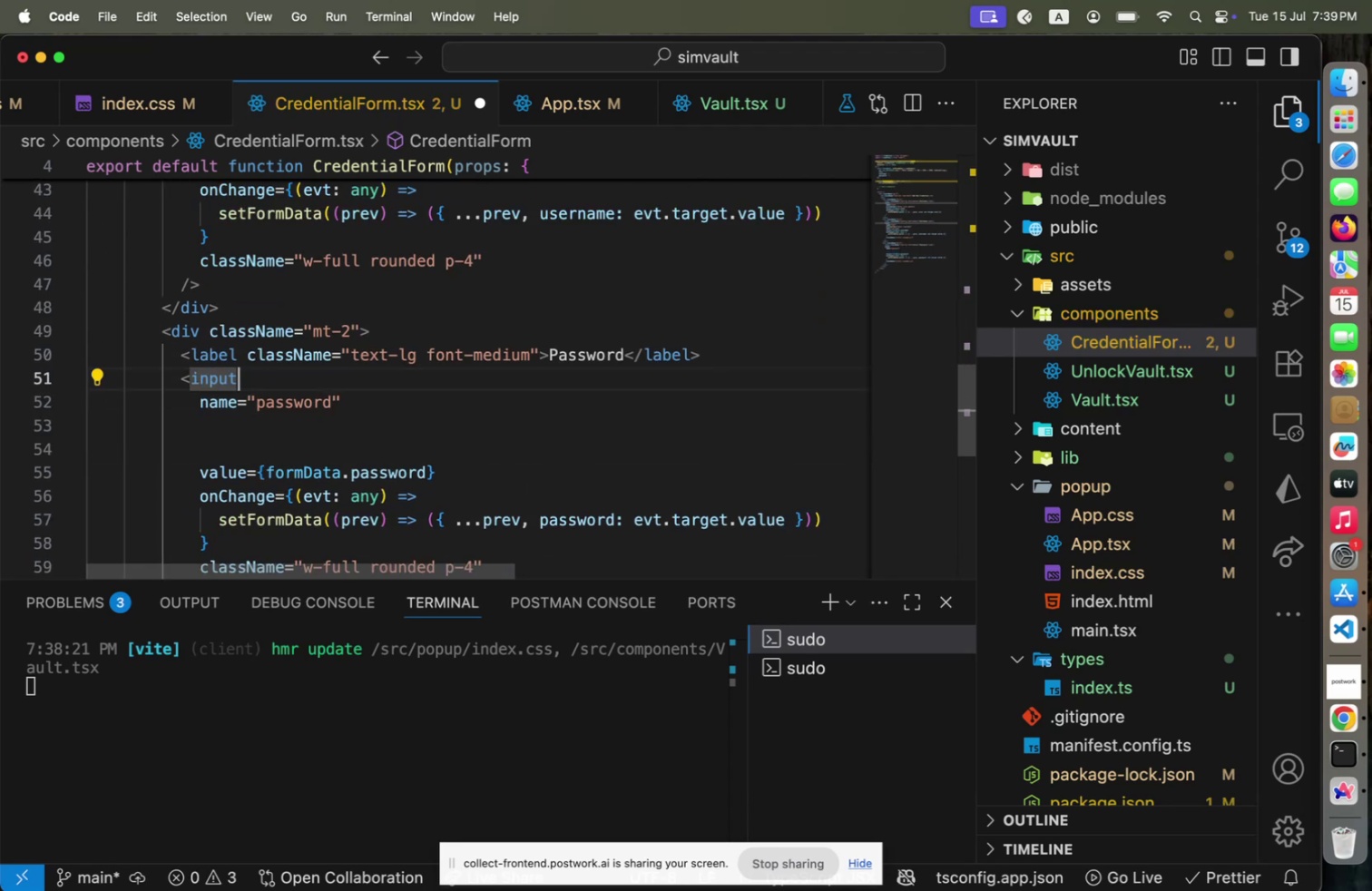 
key(End)
 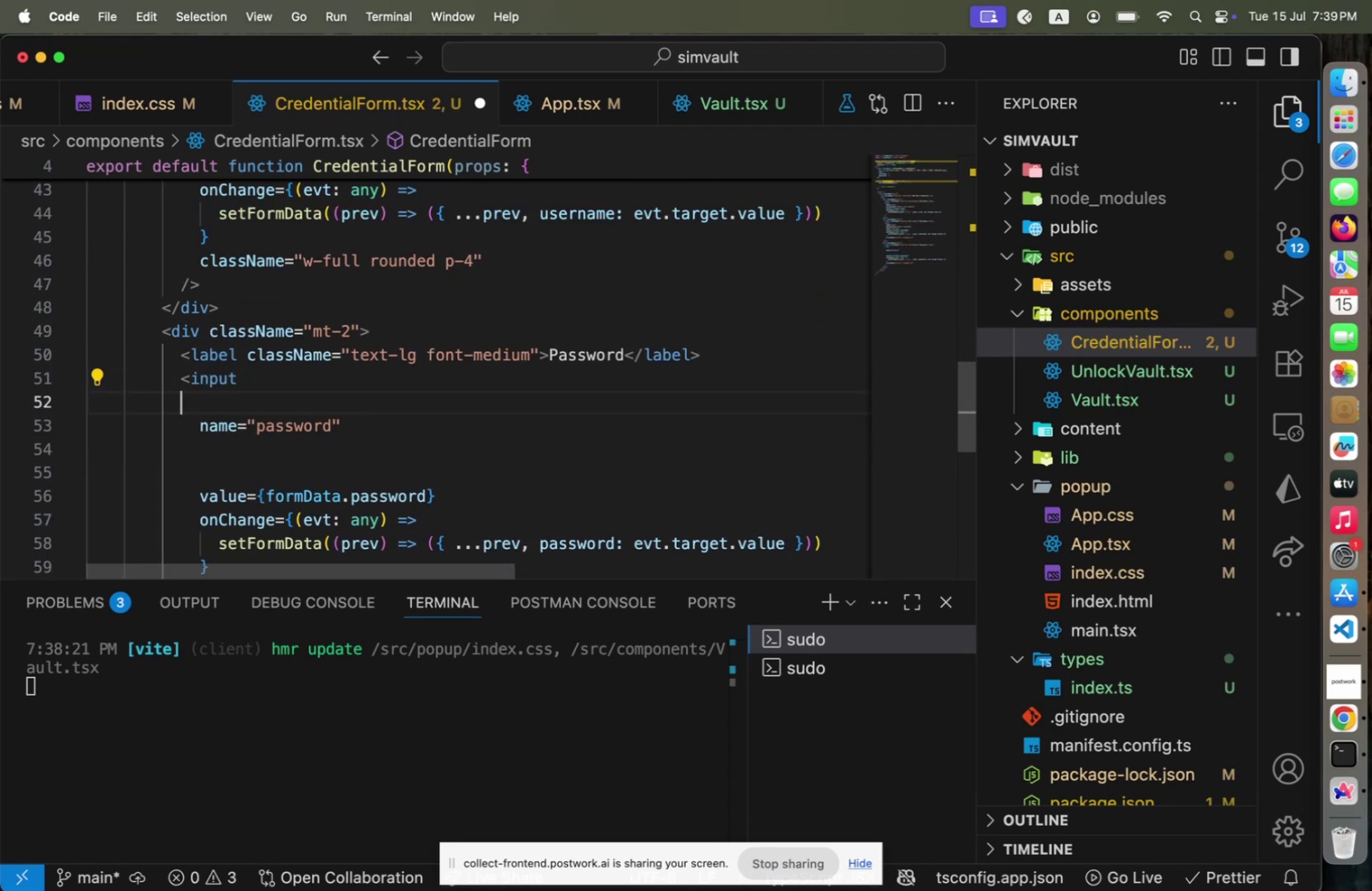 
key(Enter)
 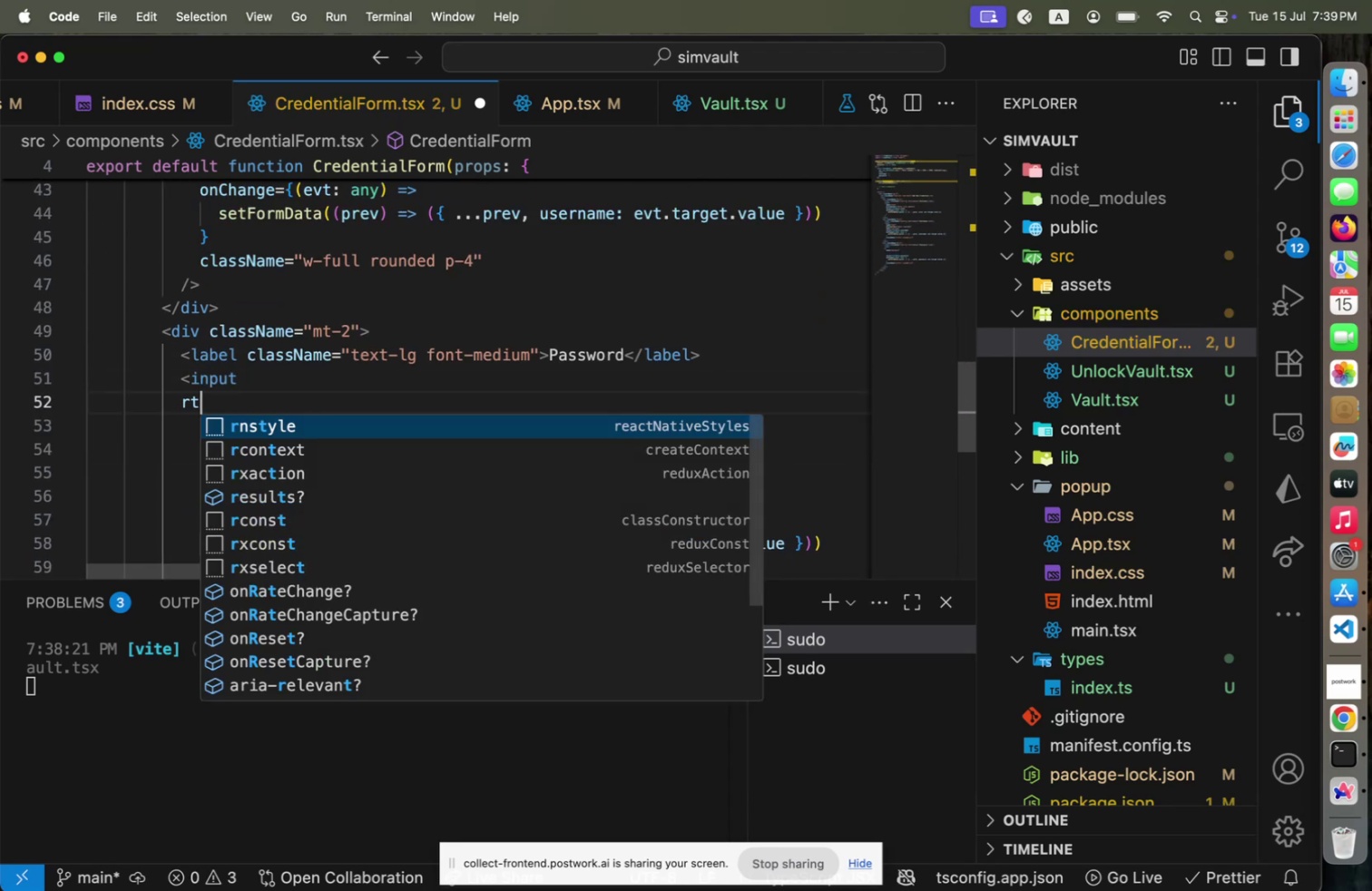 
type(rtp)
key(Backspace)
key(Backspace)
key(Backspace)
type(type="pa)
 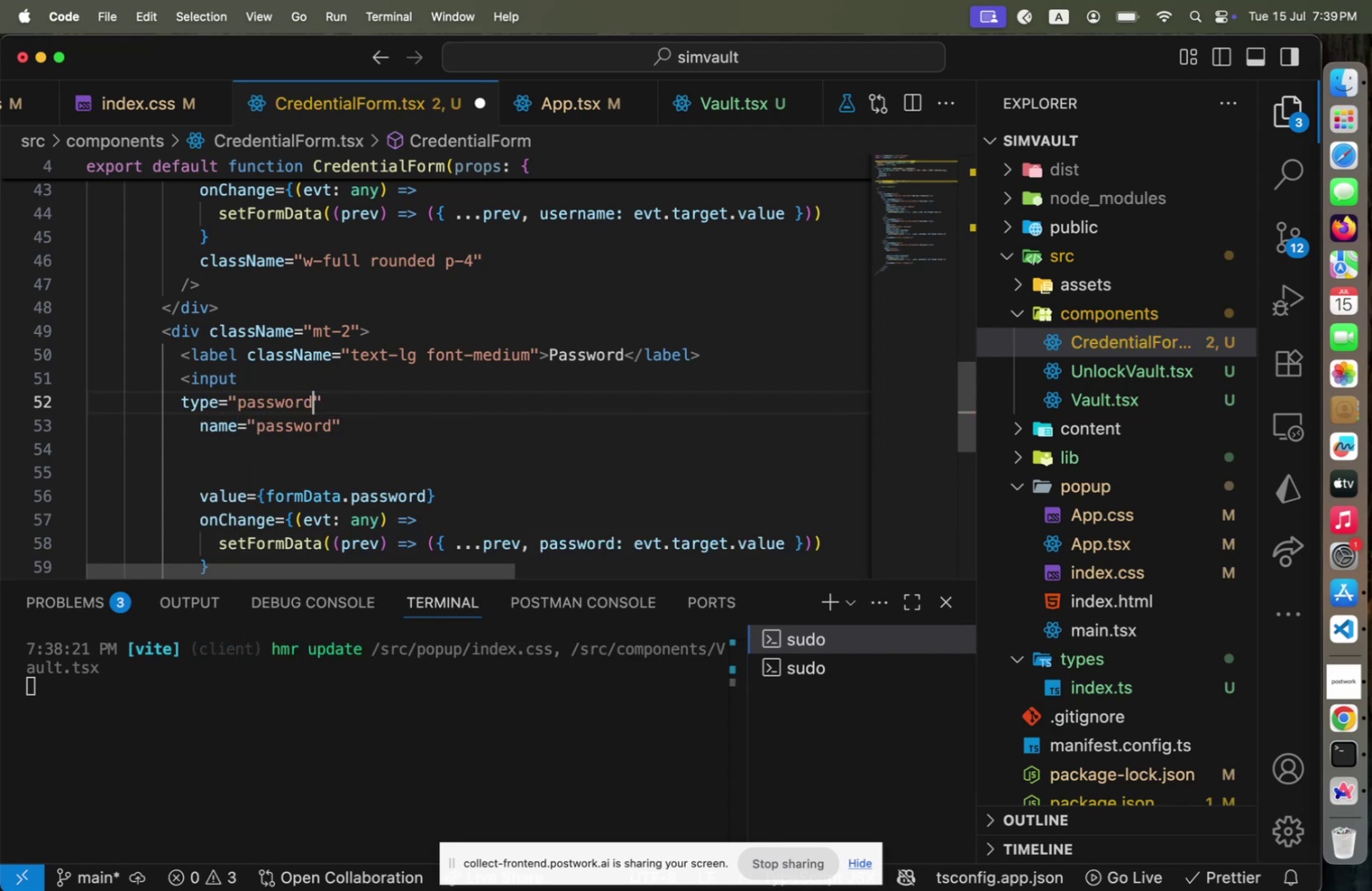 
key(Enter)
 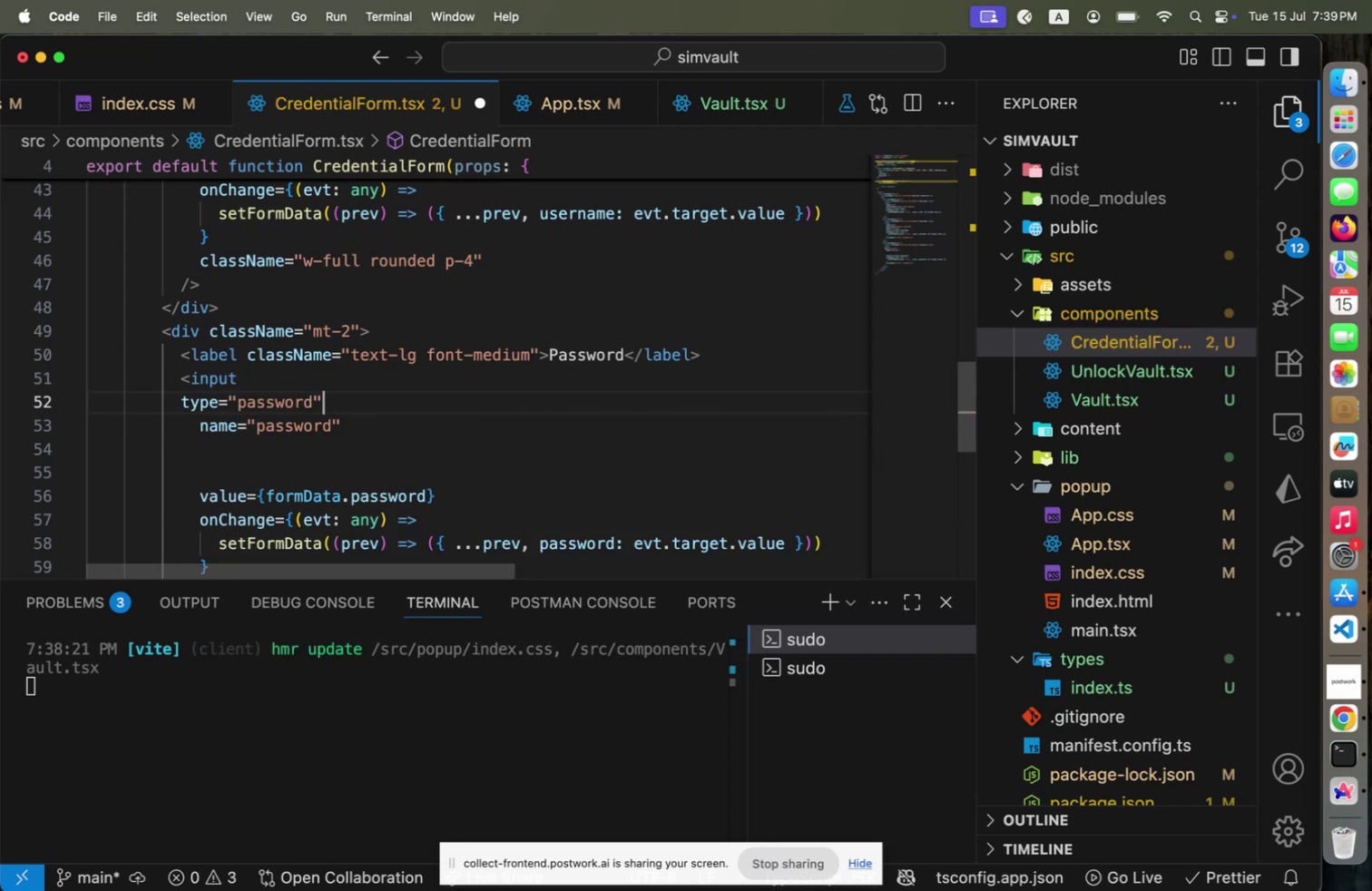 
key(ArrowRight)
 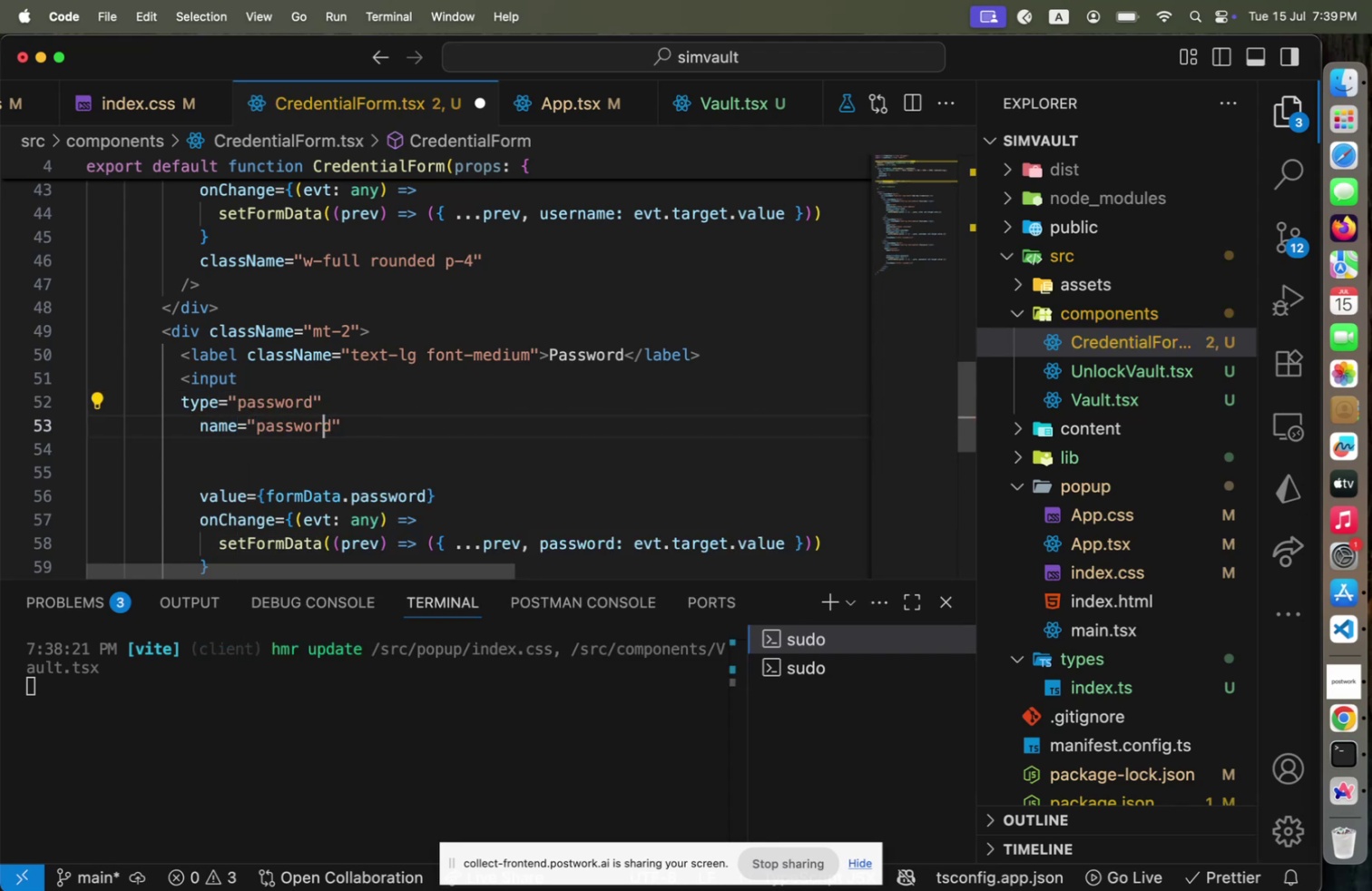 
key(ArrowDown)
 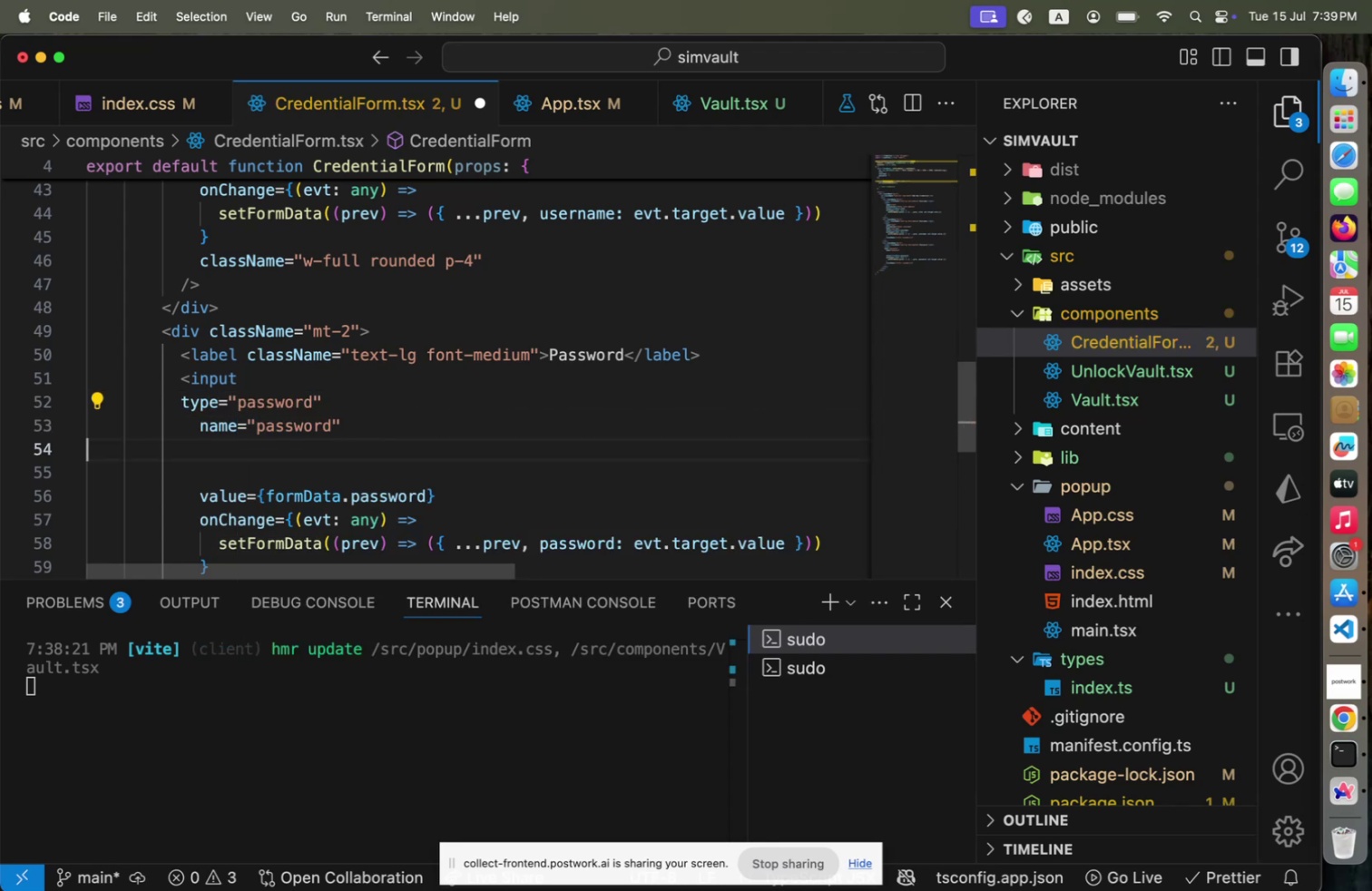 
key(ArrowDown)
 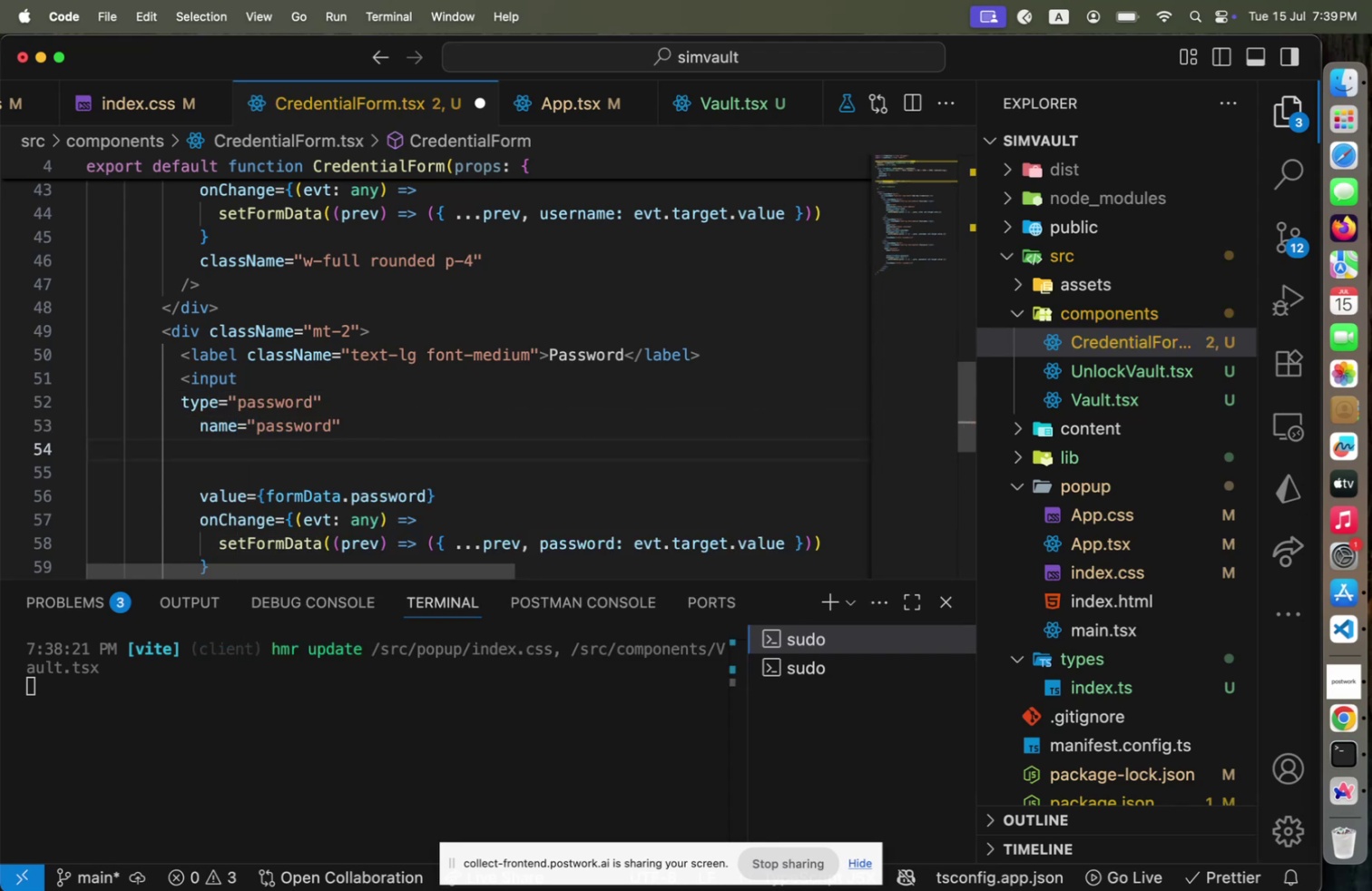 
key(Alt+Shift+F)
 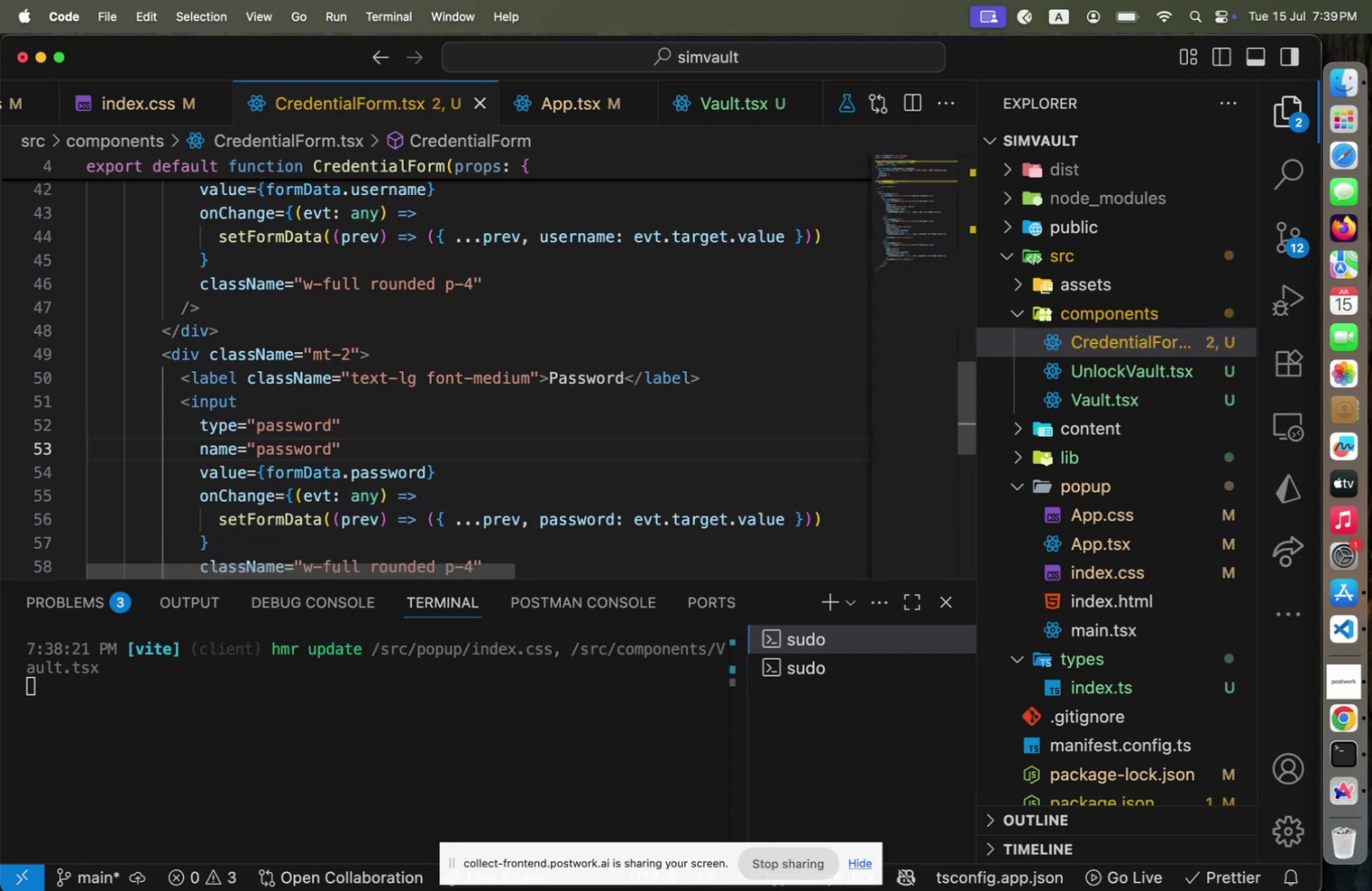 
key(Meta+CommandLeft)
 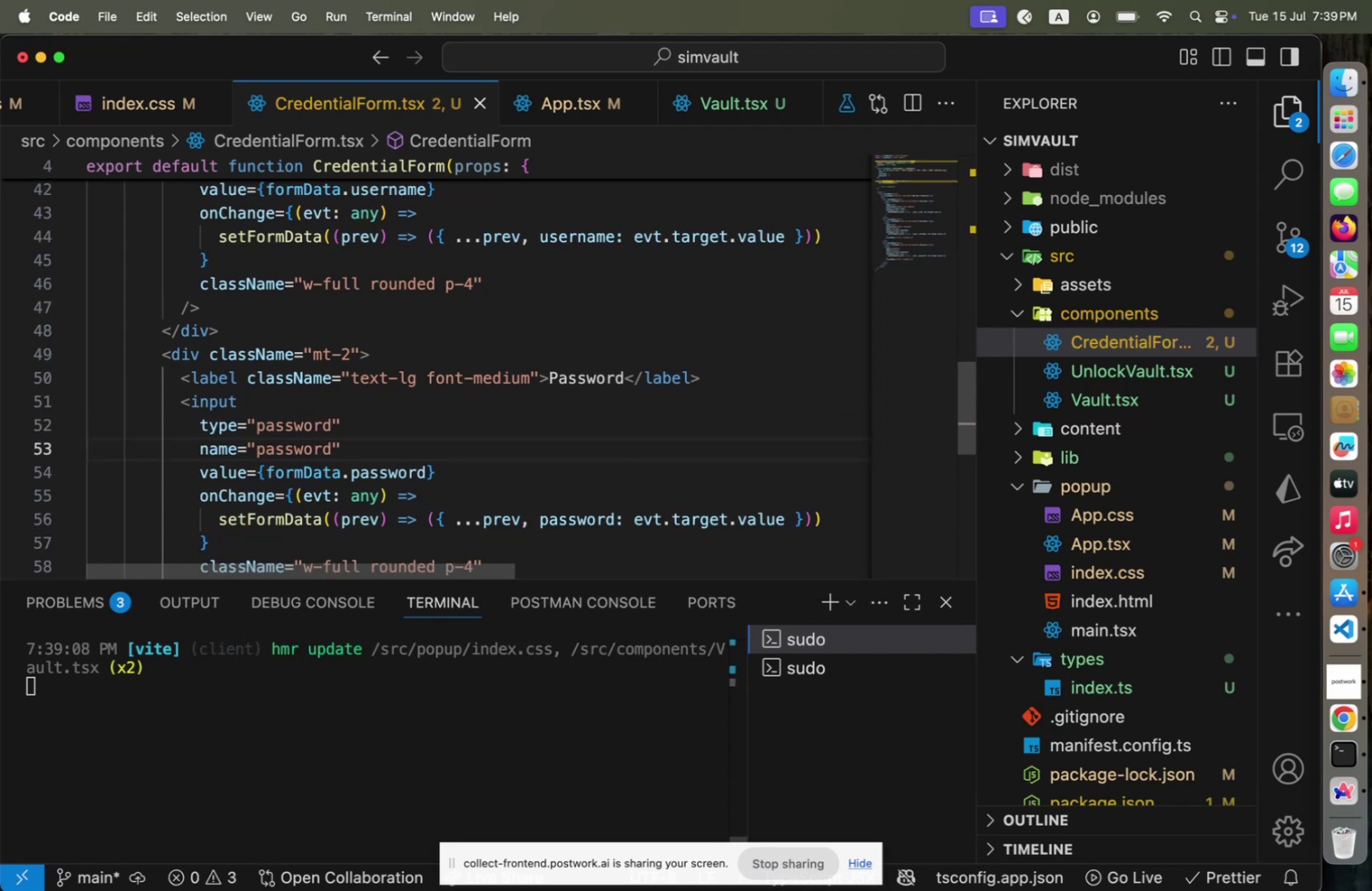 
key(Meta+S)
 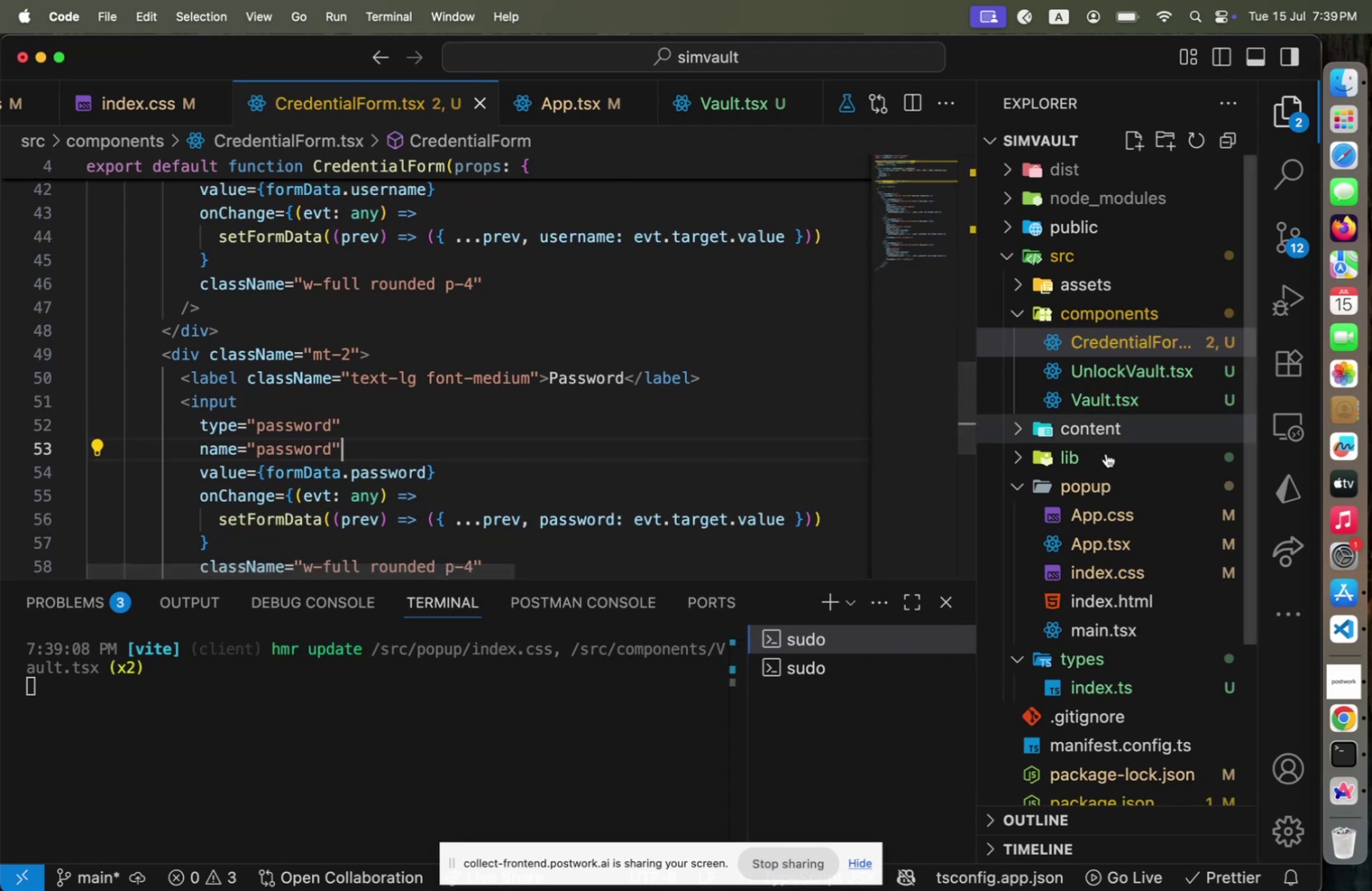 
key(Meta+CommandLeft)
 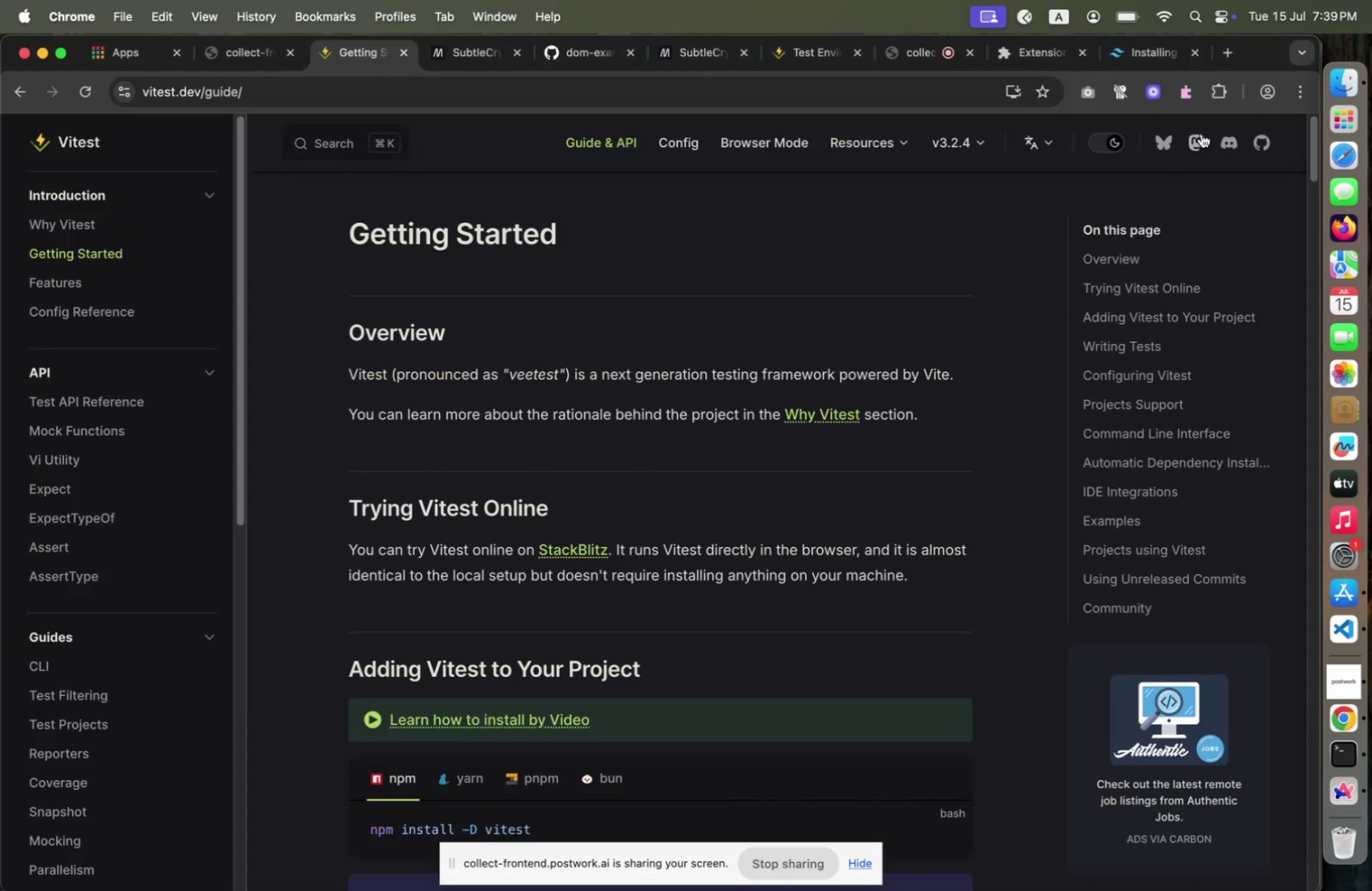 
key(Meta+Tab)
 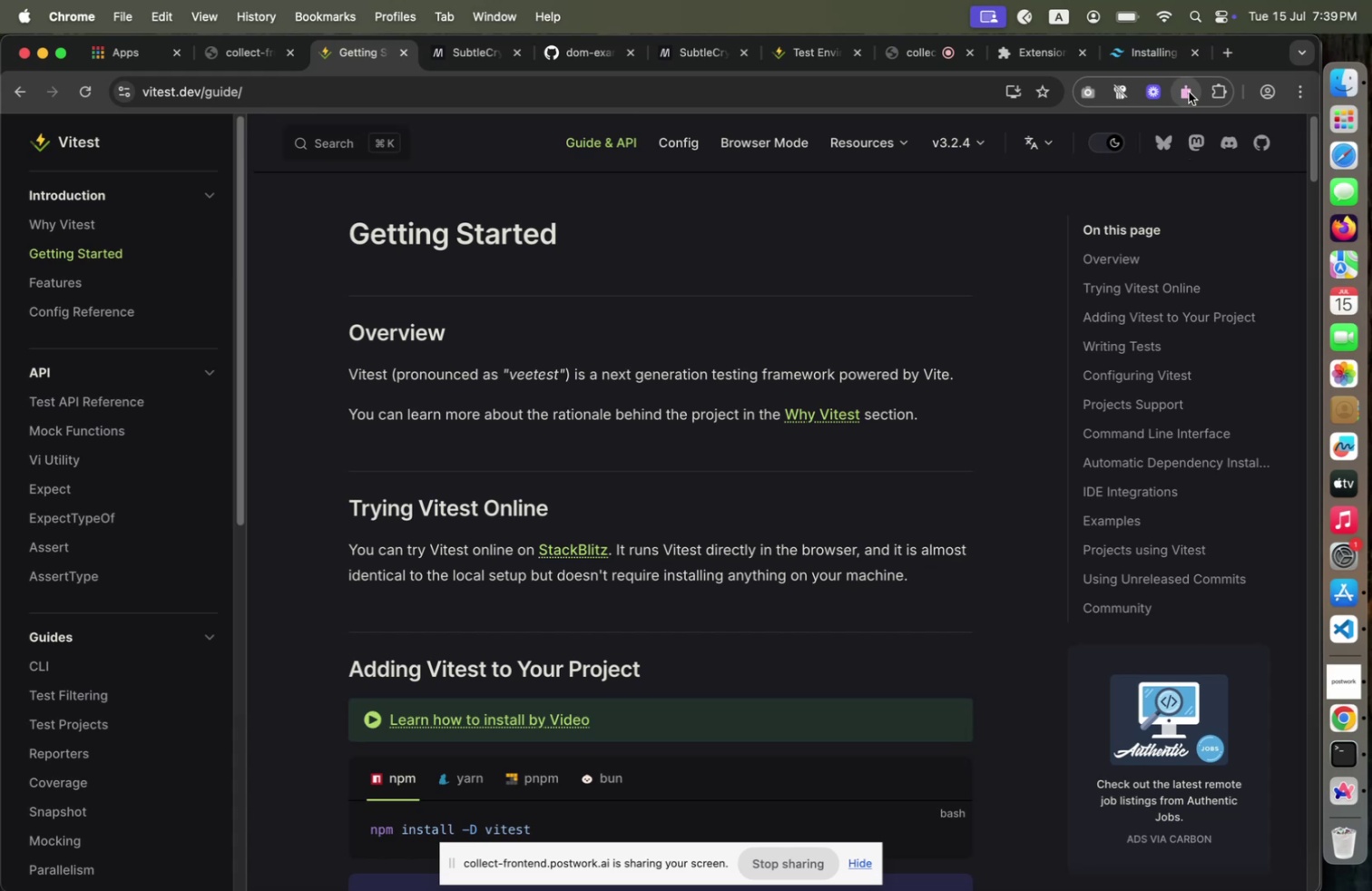 
left_click([1189, 92])
 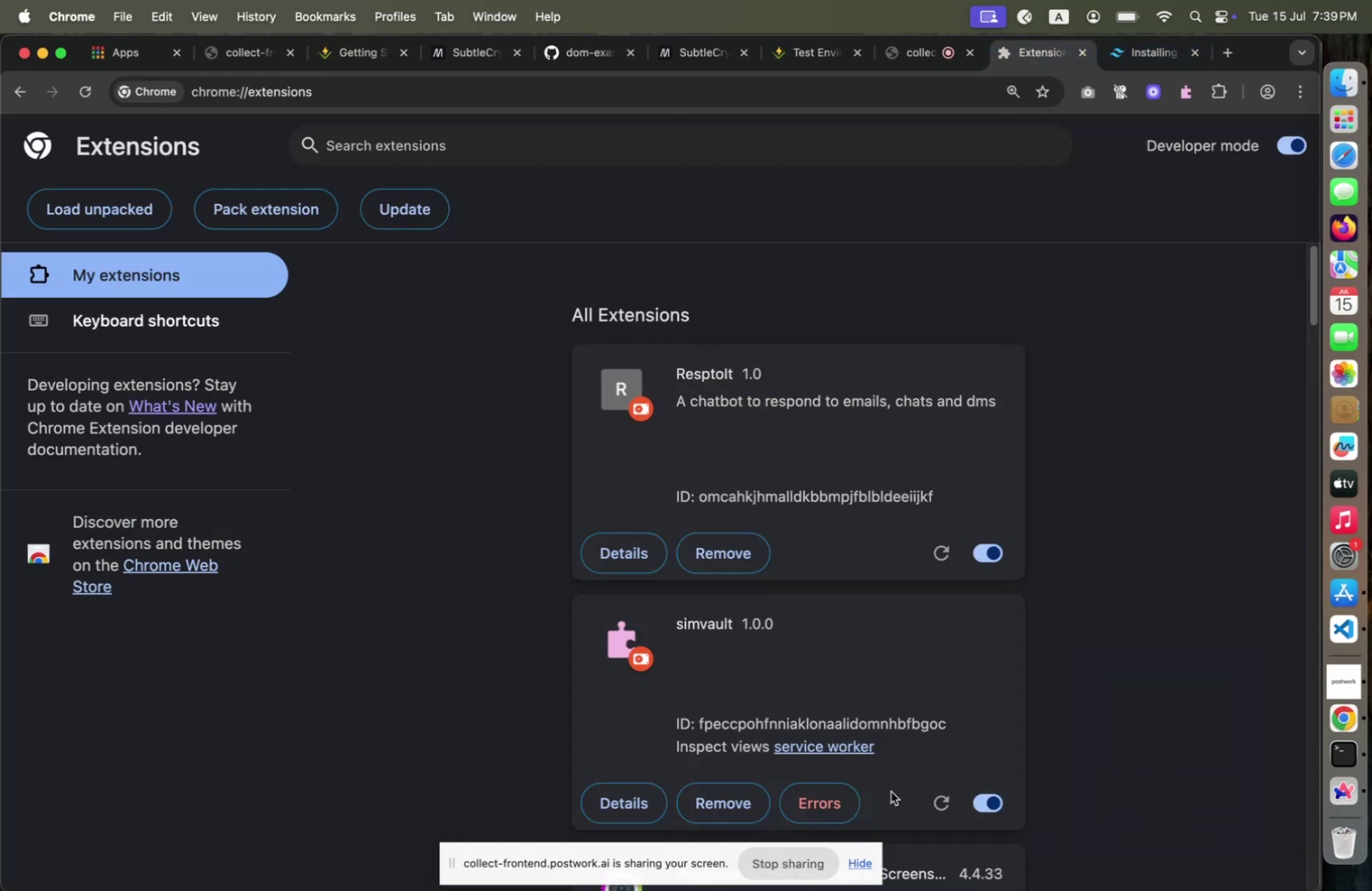 
wait(6.05)
 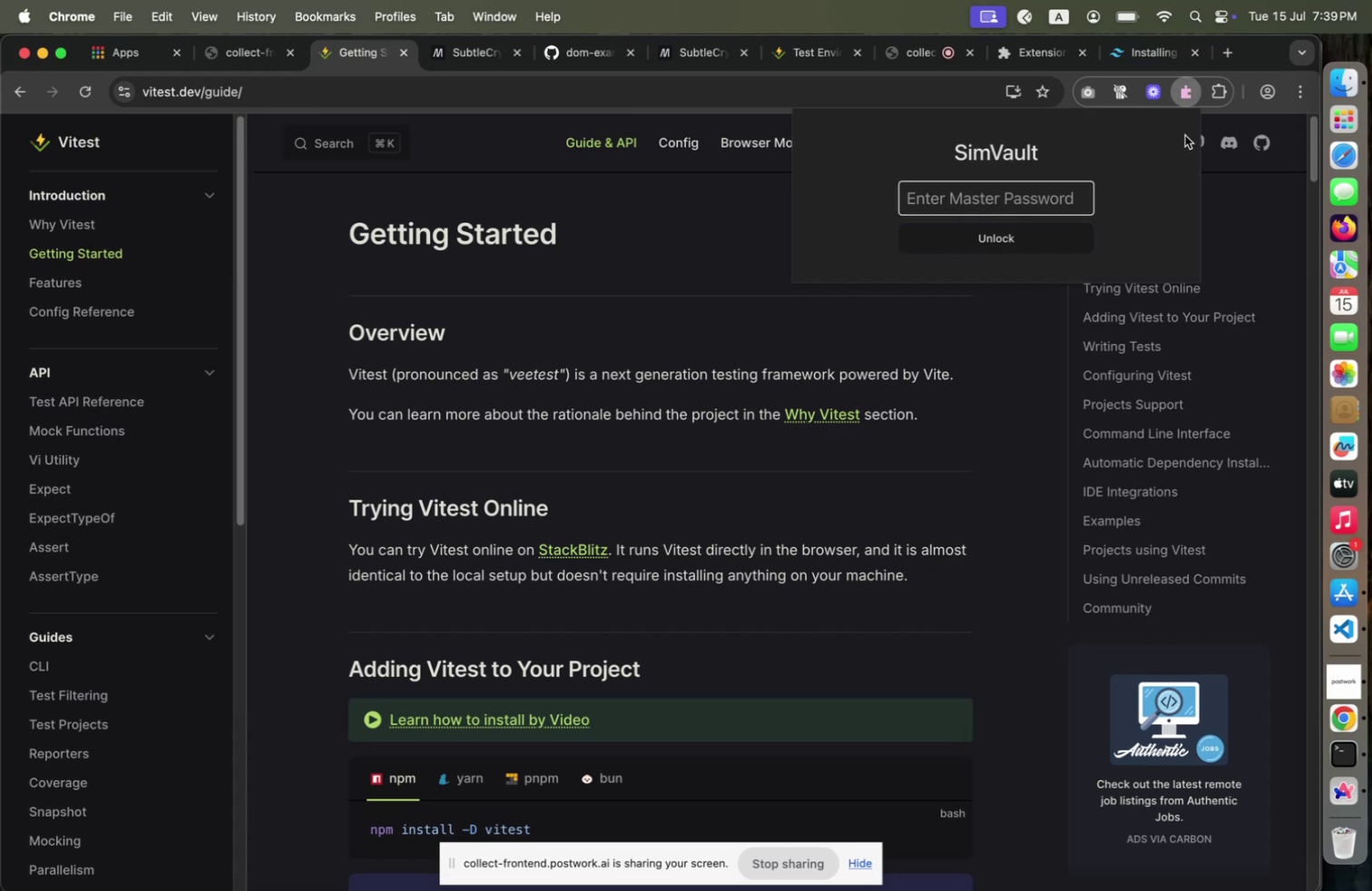 
left_click([934, 798])
 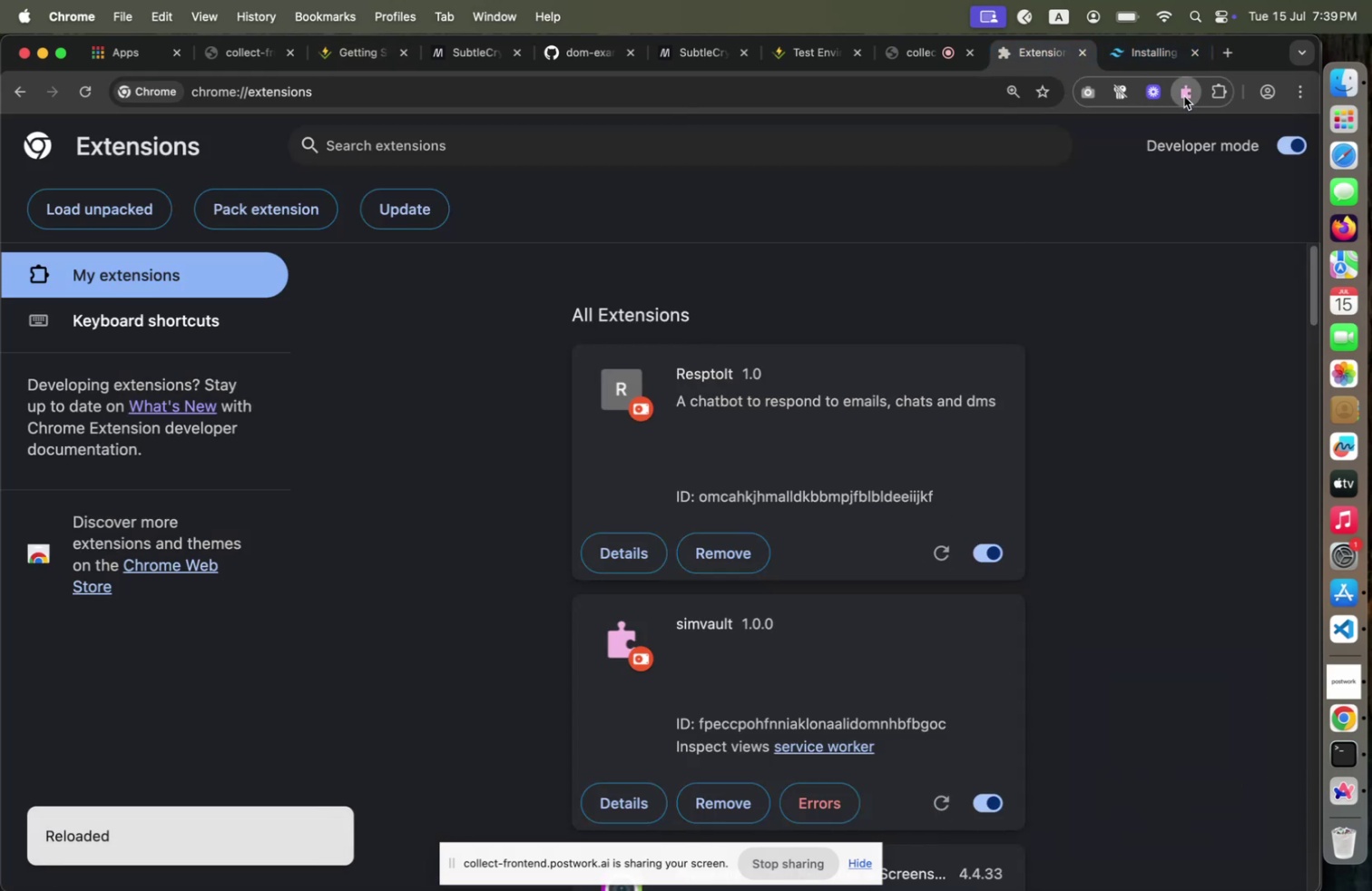 
left_click([1184, 96])
 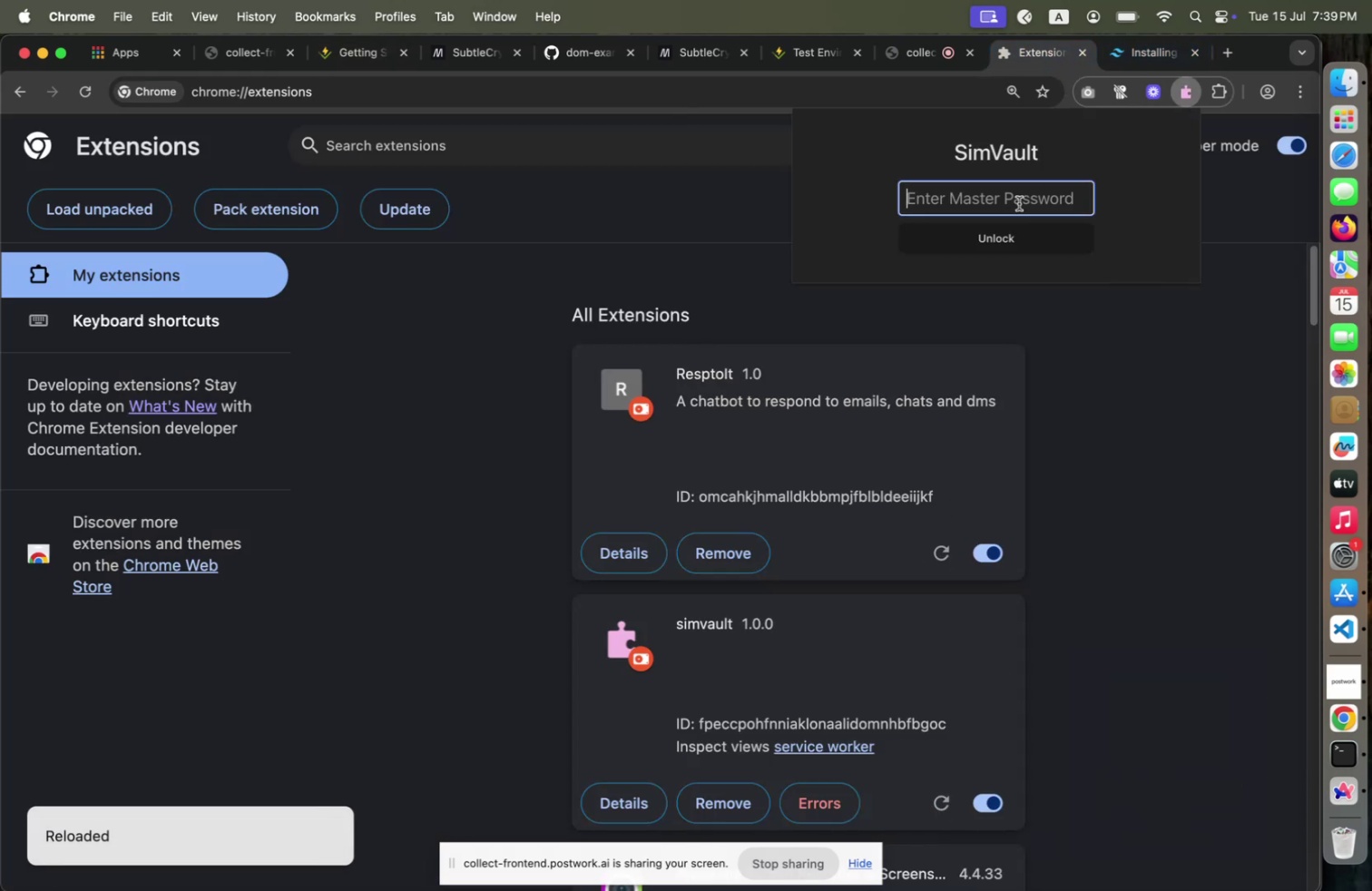 
left_click([1019, 203])
 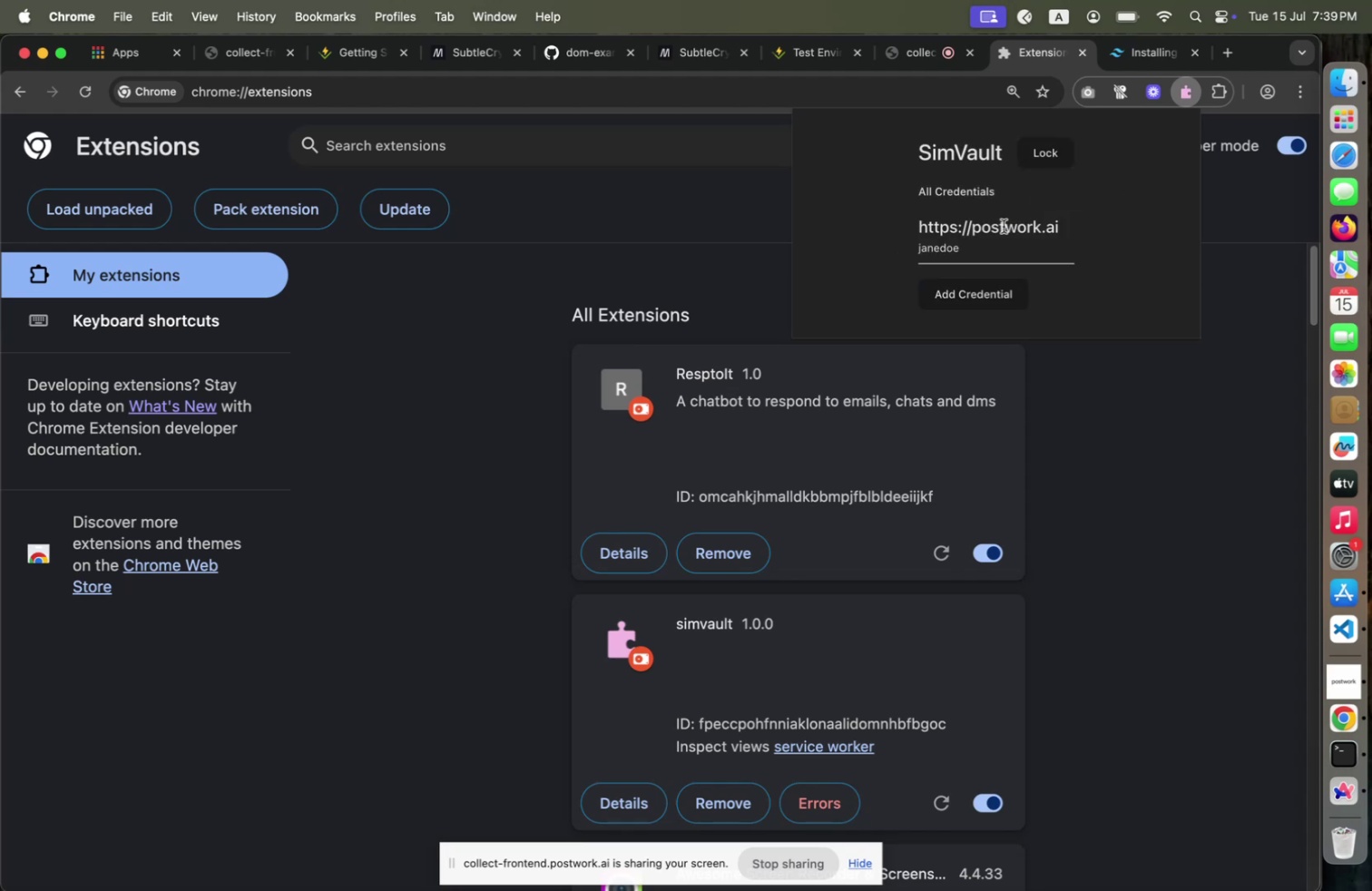 
left_click_drag(start_coordinate=[908, 227], to_coordinate=[1101, 249])
 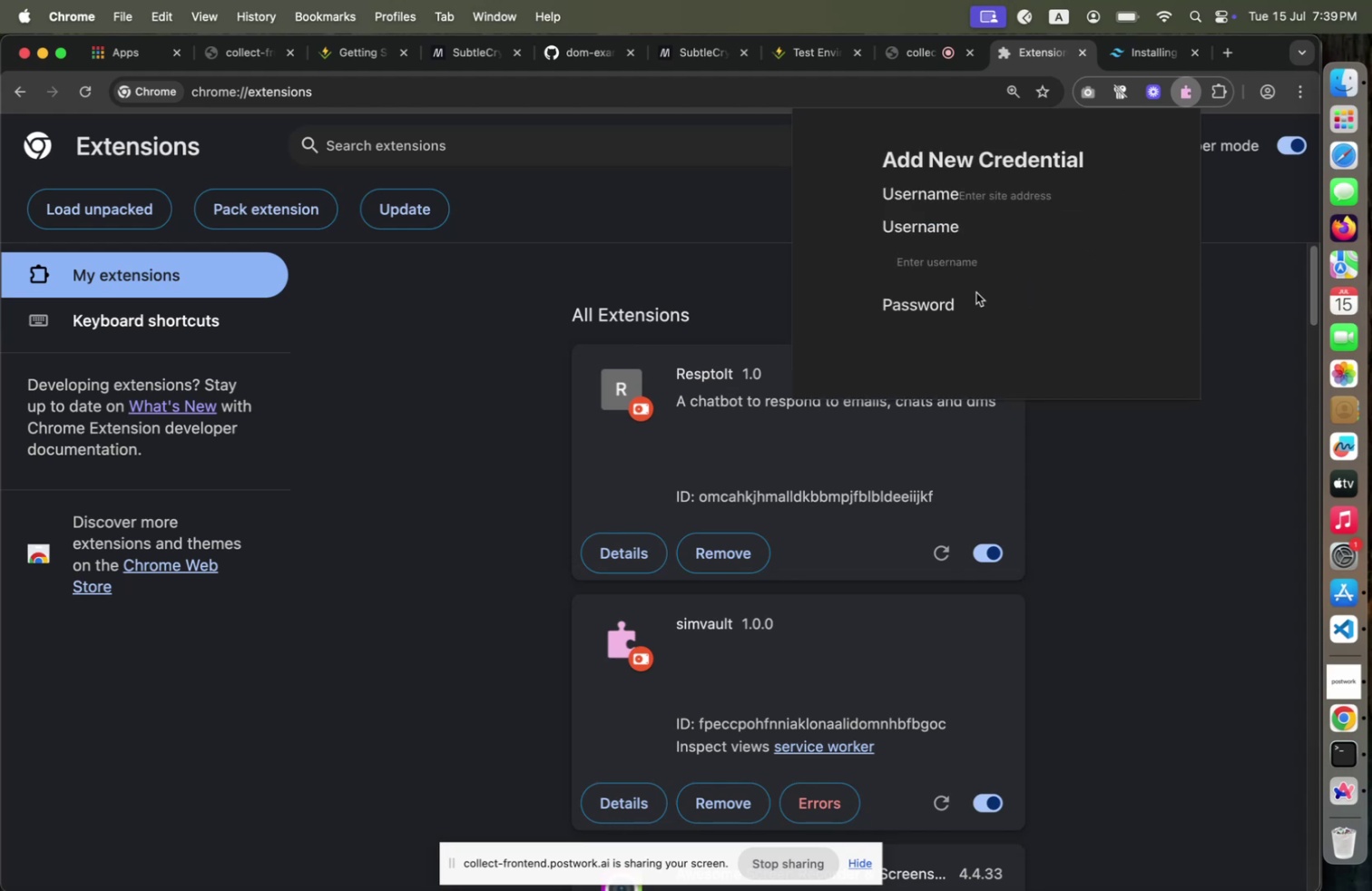 
left_click([976, 292])
 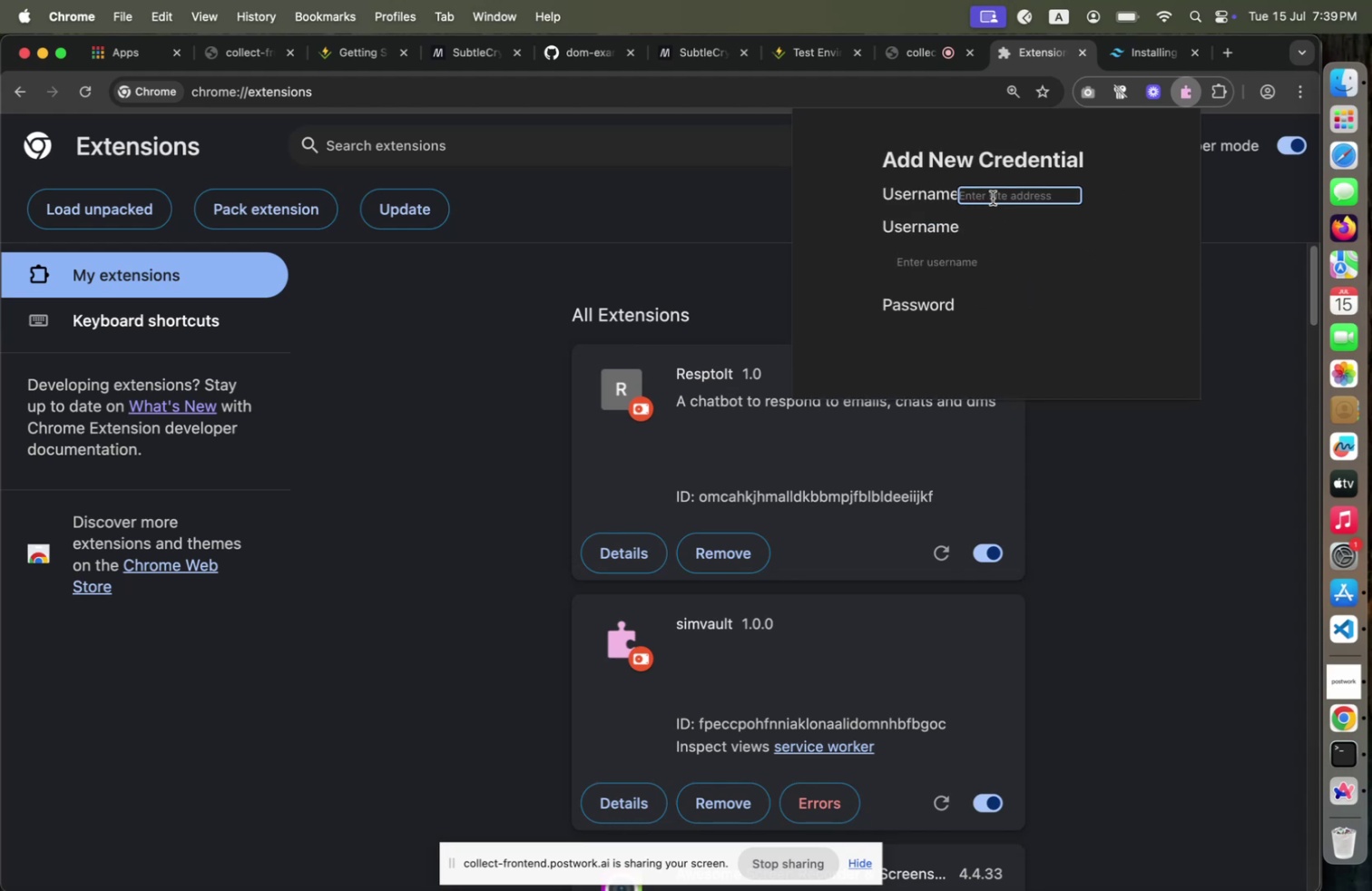 
left_click([993, 198])
 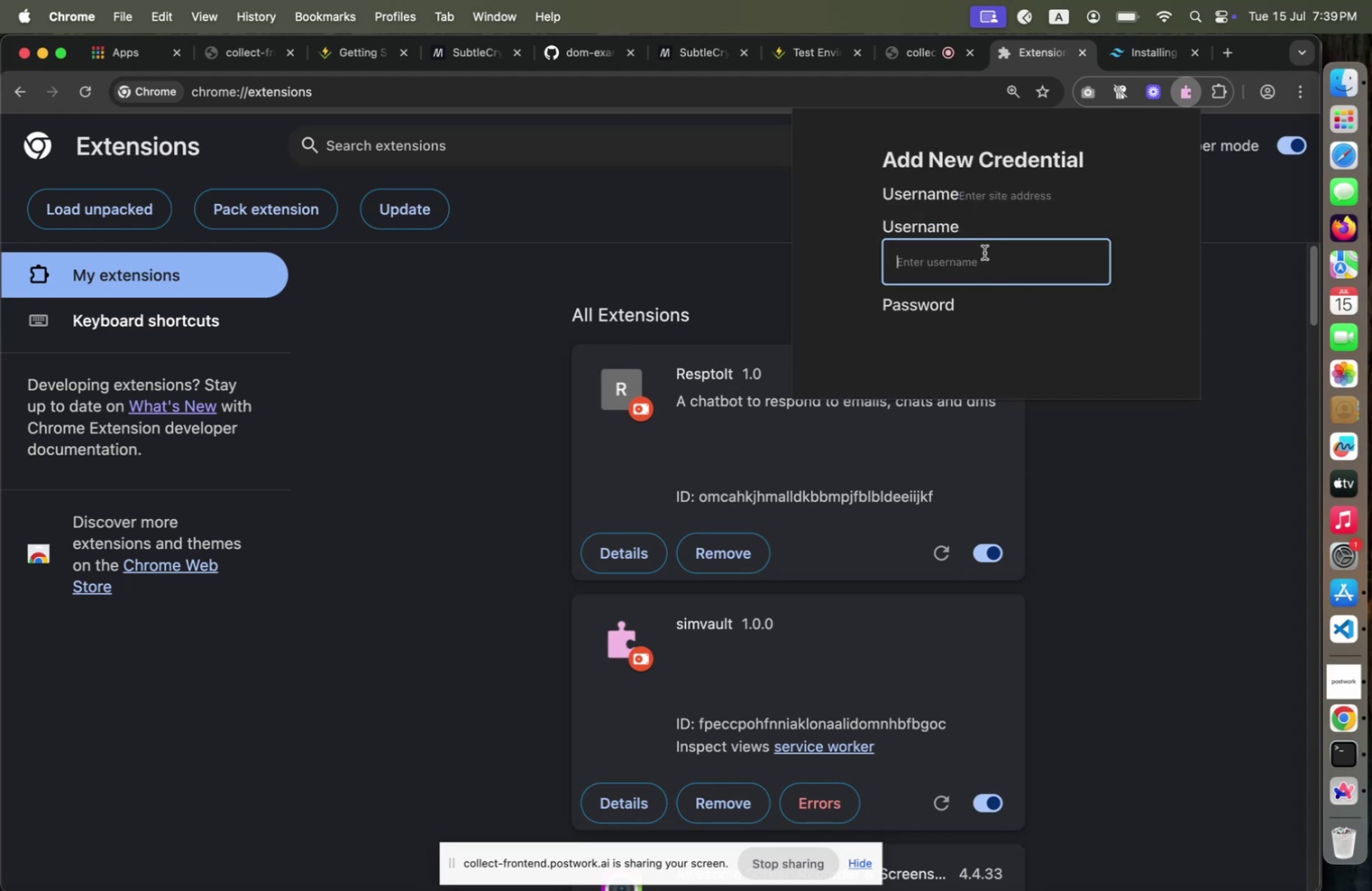 
left_click([985, 252])
 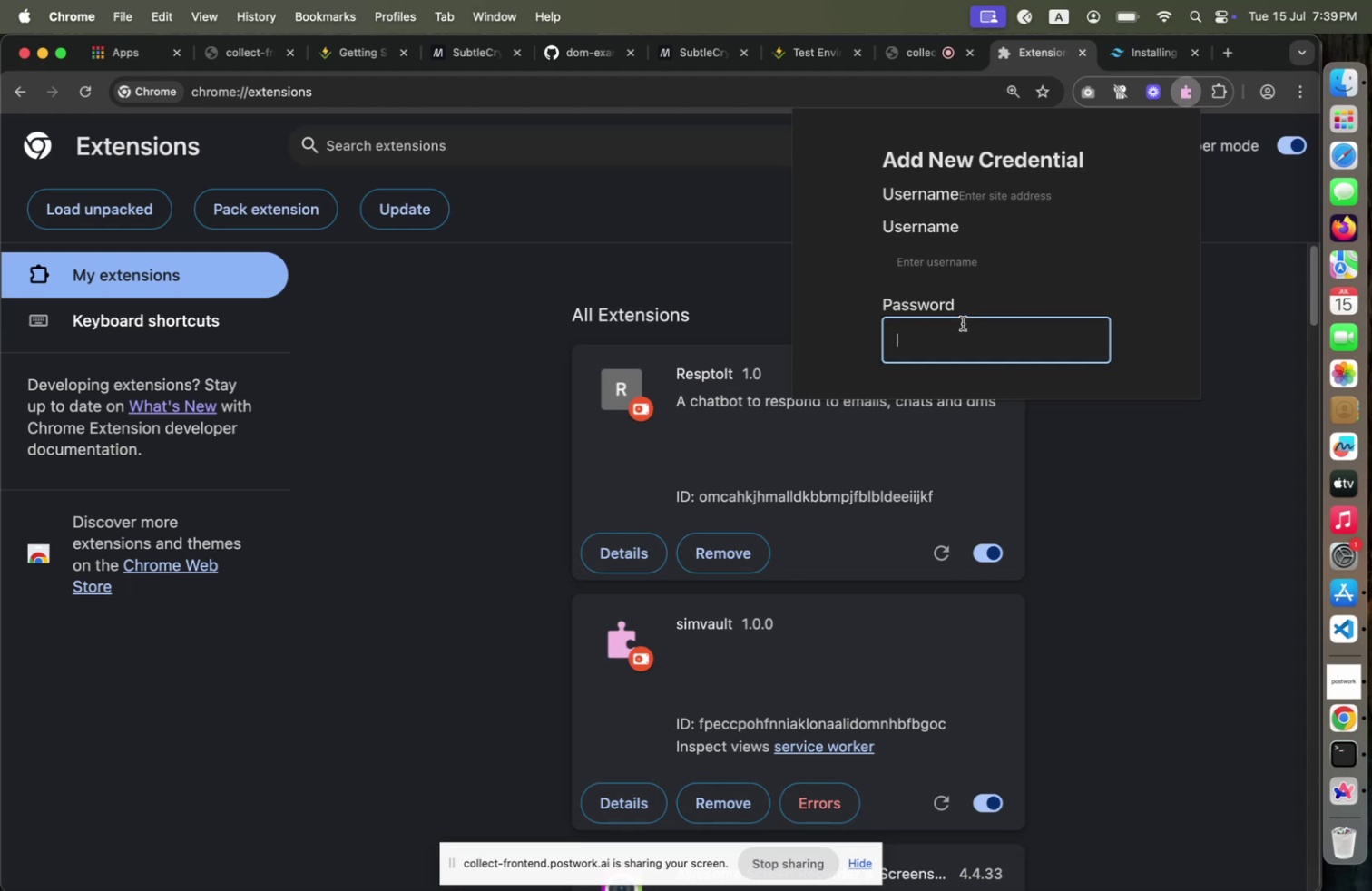 
left_click([963, 323])
 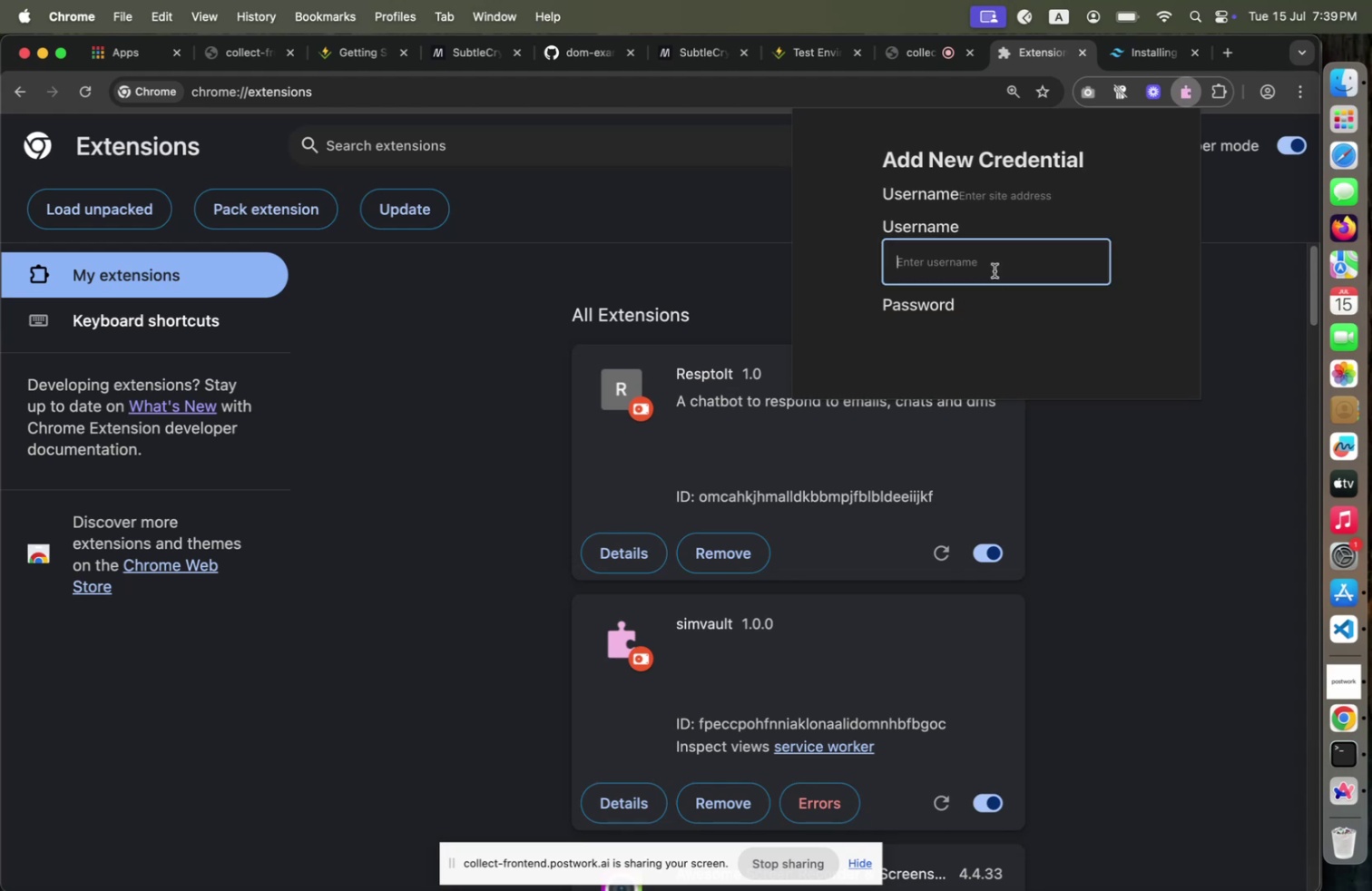 
left_click([995, 270])
 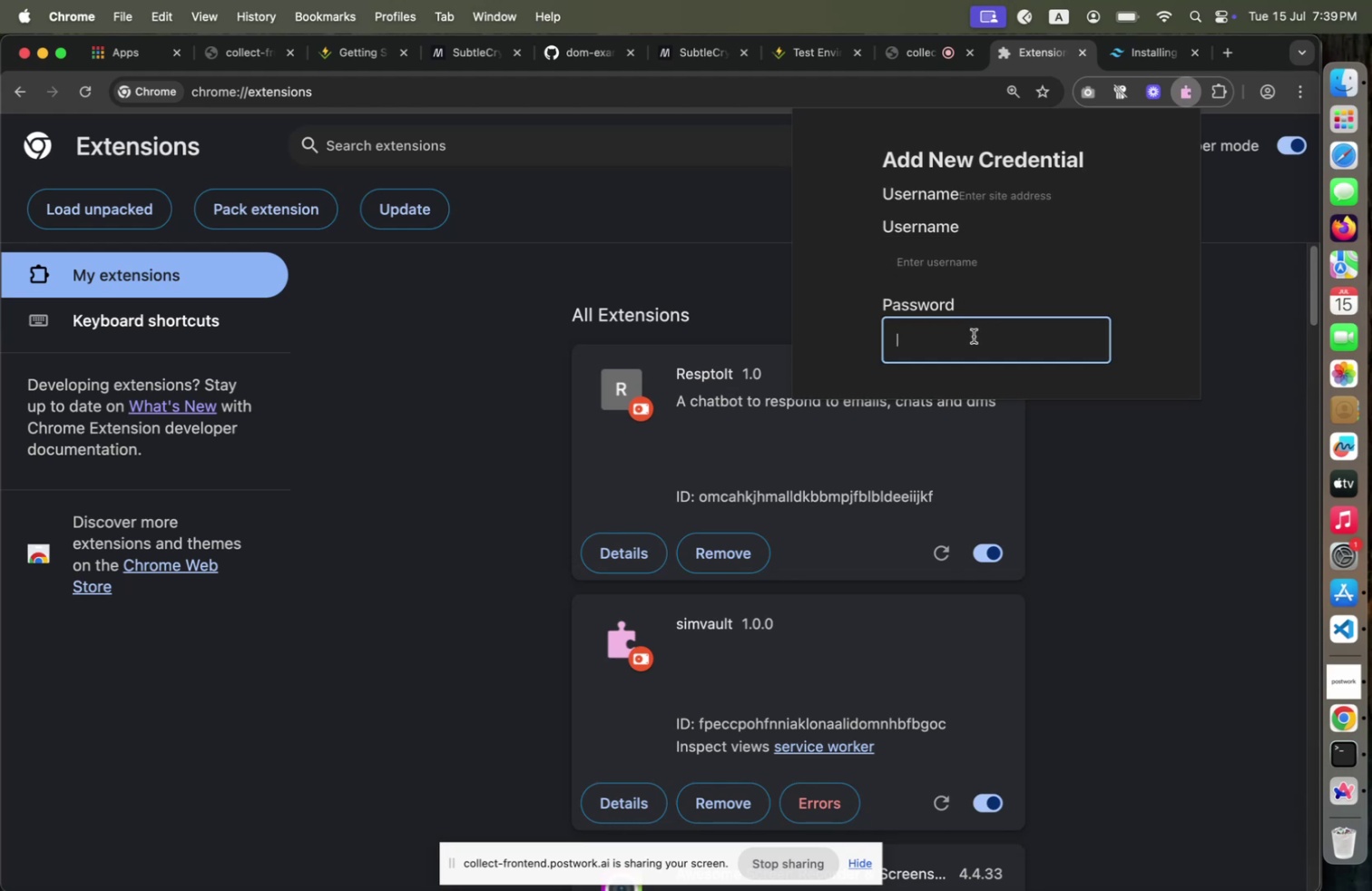 
left_click_drag(start_coordinate=[974, 336], to_coordinate=[1063, 334])
 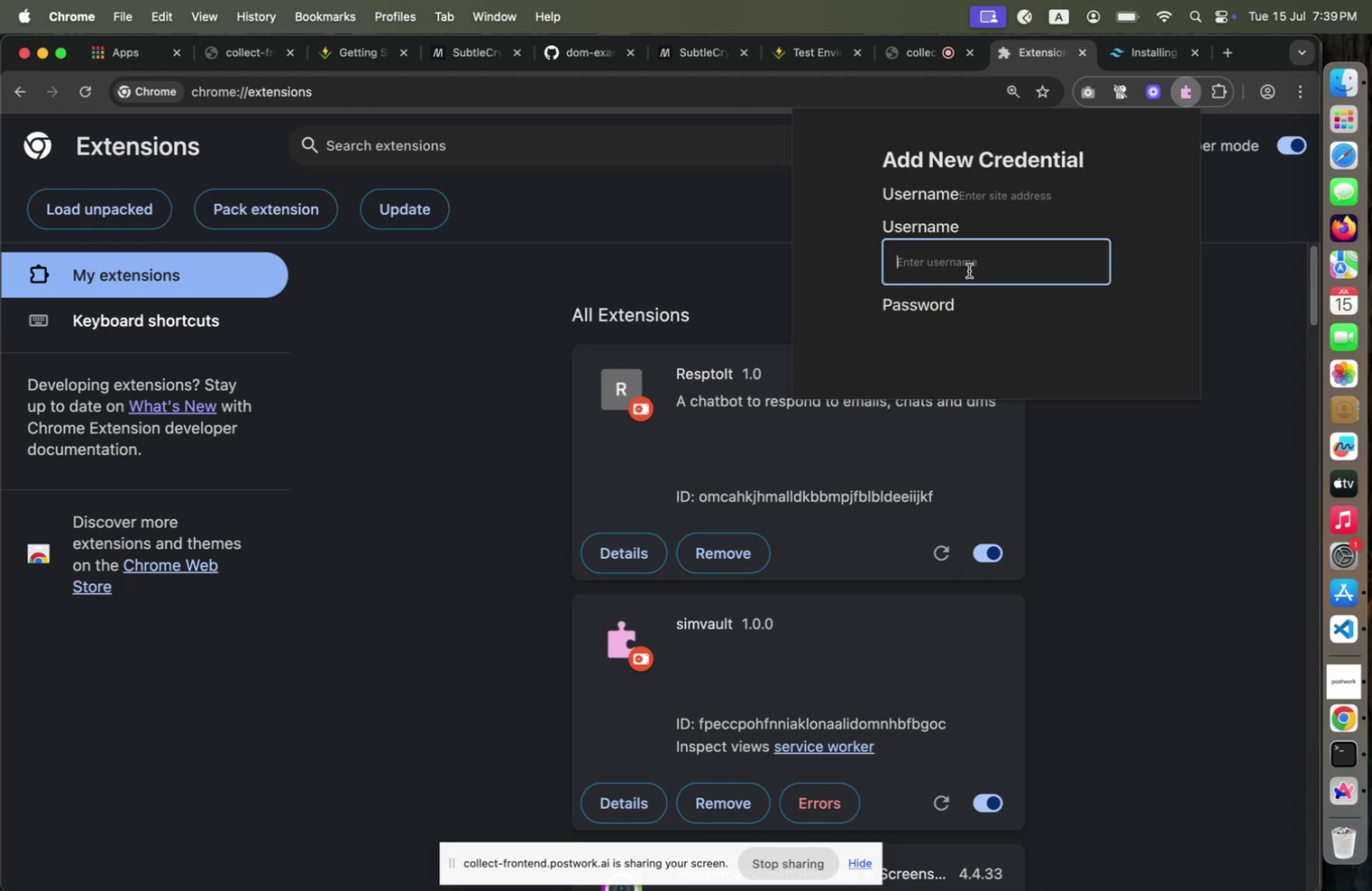 
left_click([969, 270])
 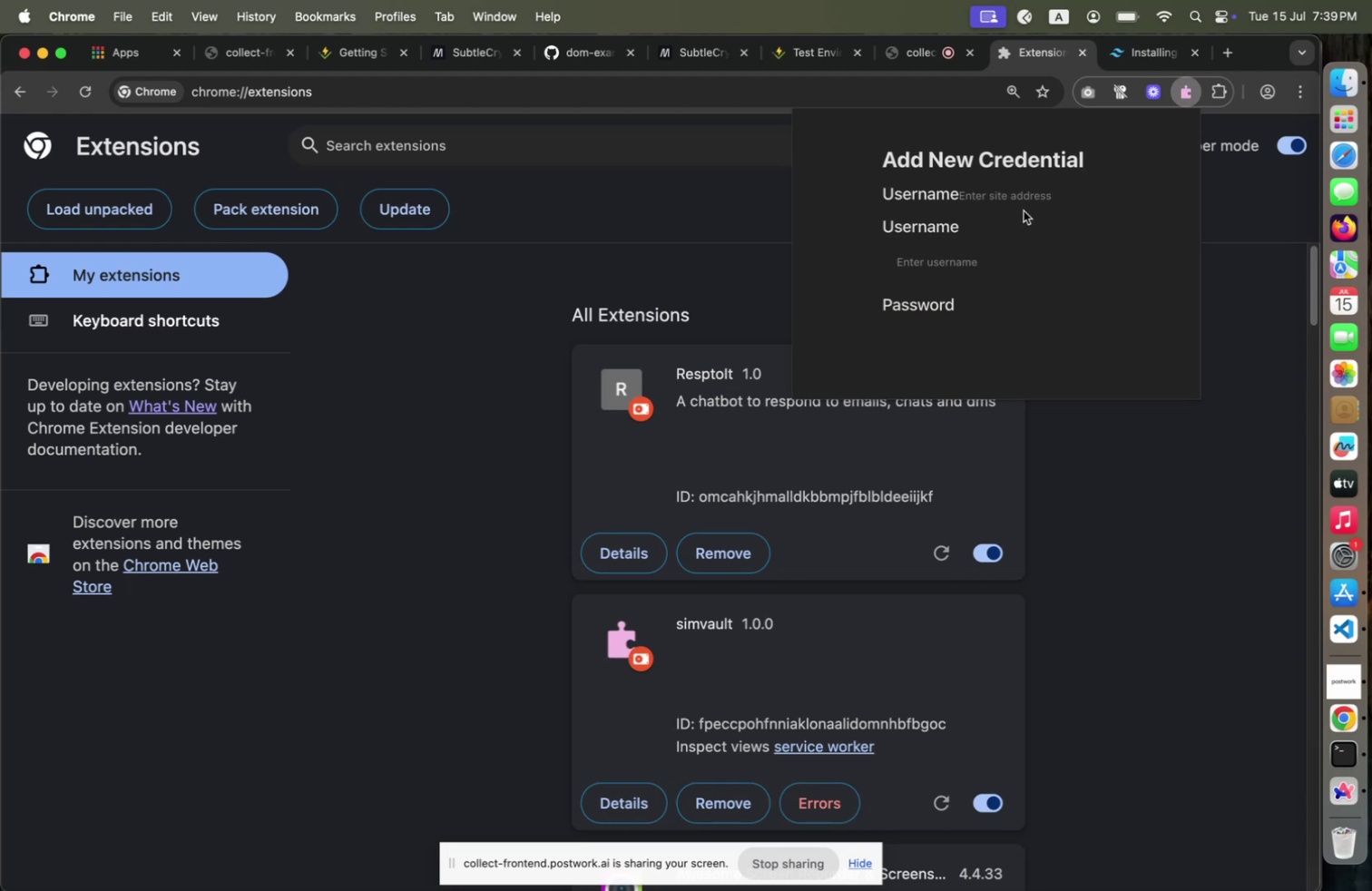 
left_click([1024, 211])
 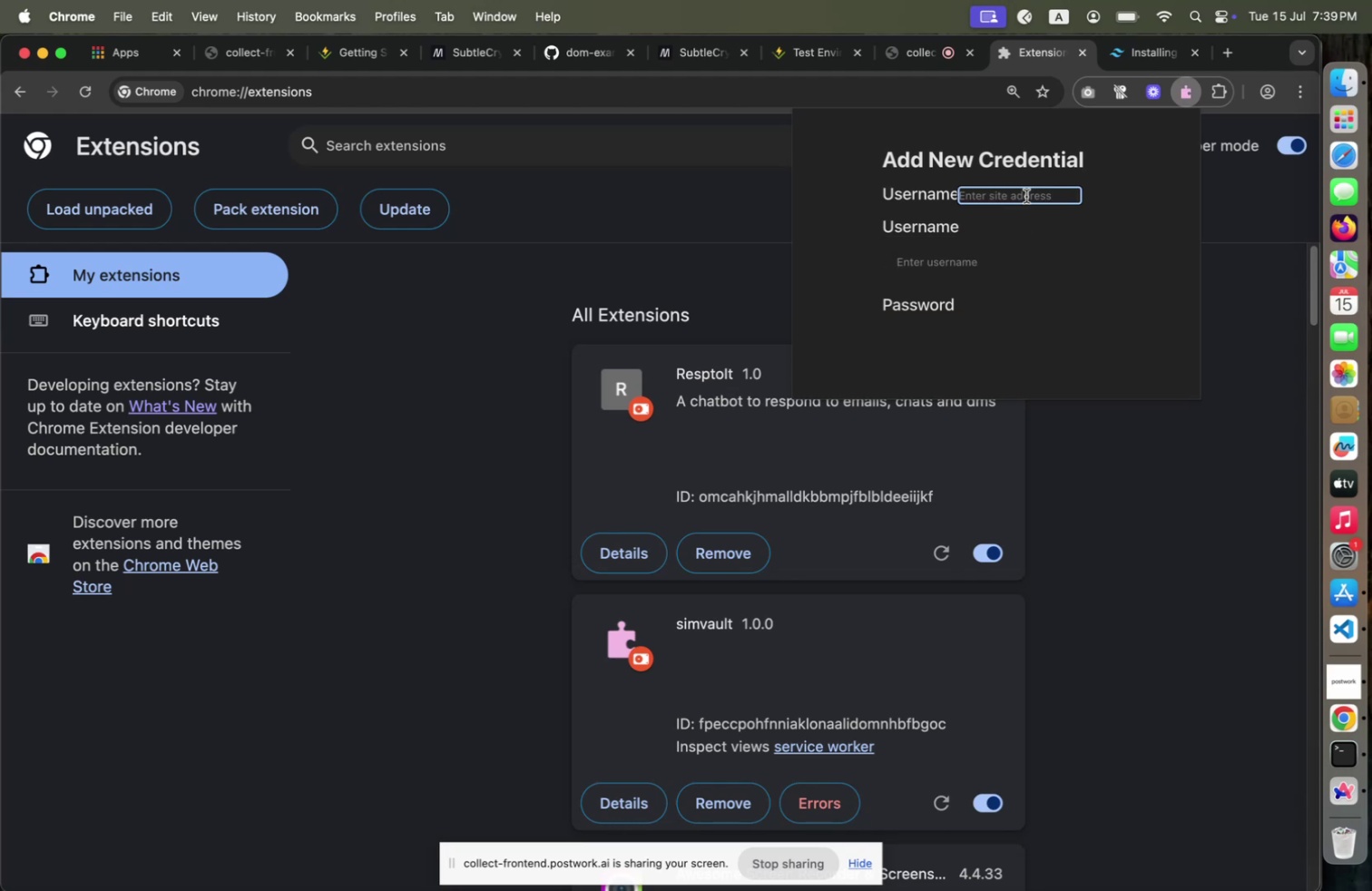 
left_click([1026, 196])
 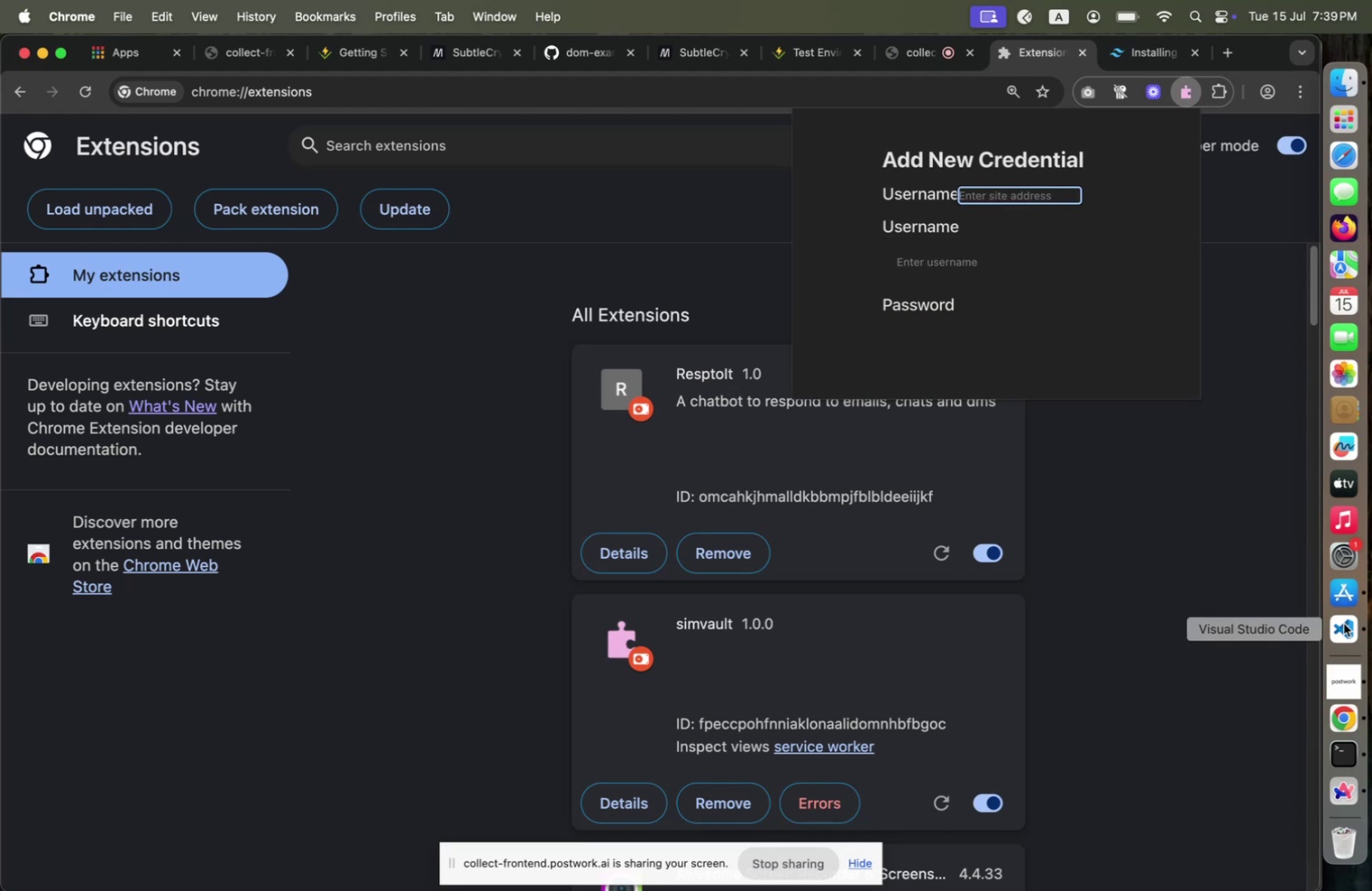 
left_click([1344, 622])
 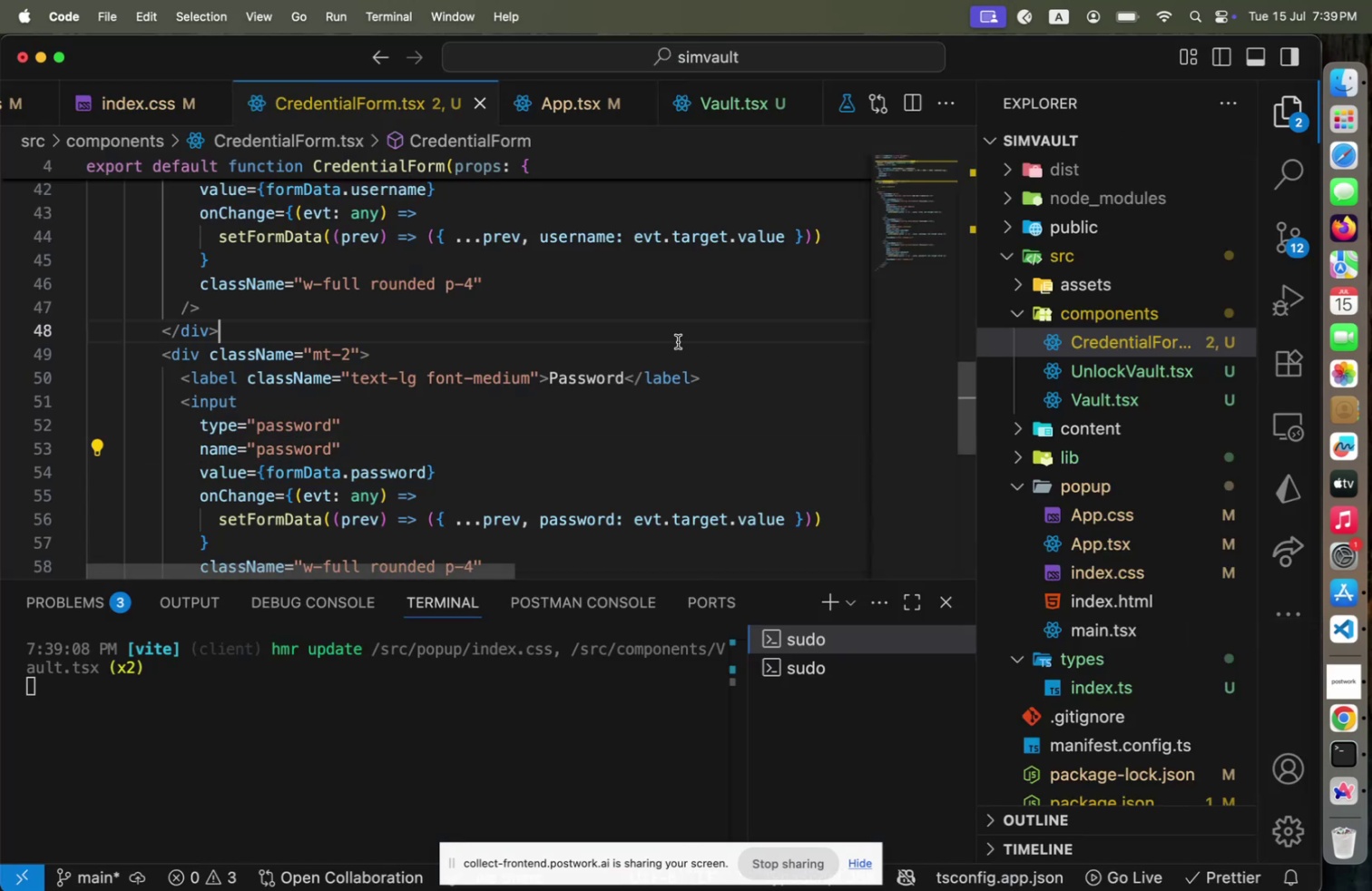 
left_click([678, 341])
 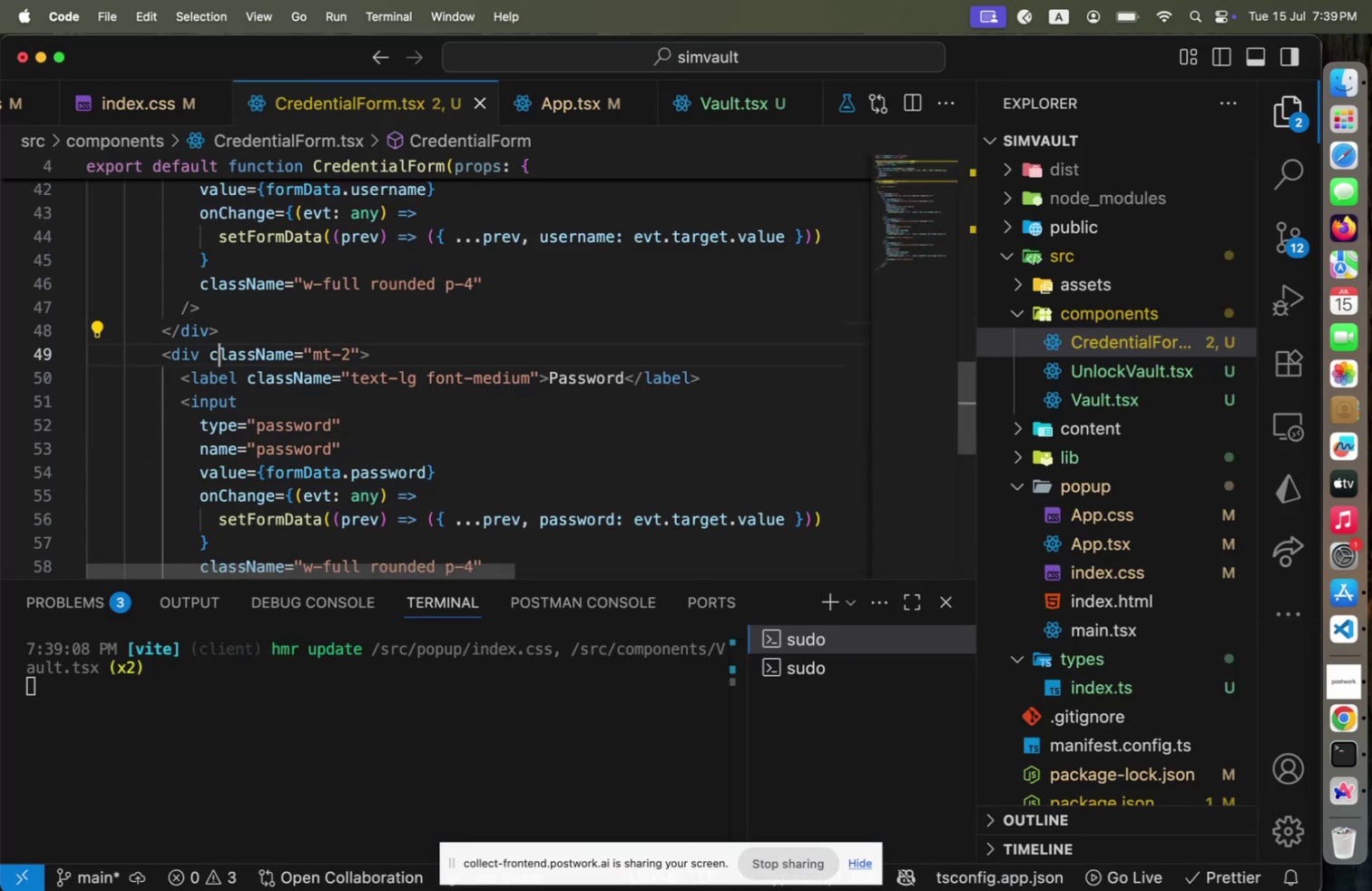 
hold_key(key=ArrowDown, duration=0.36)
 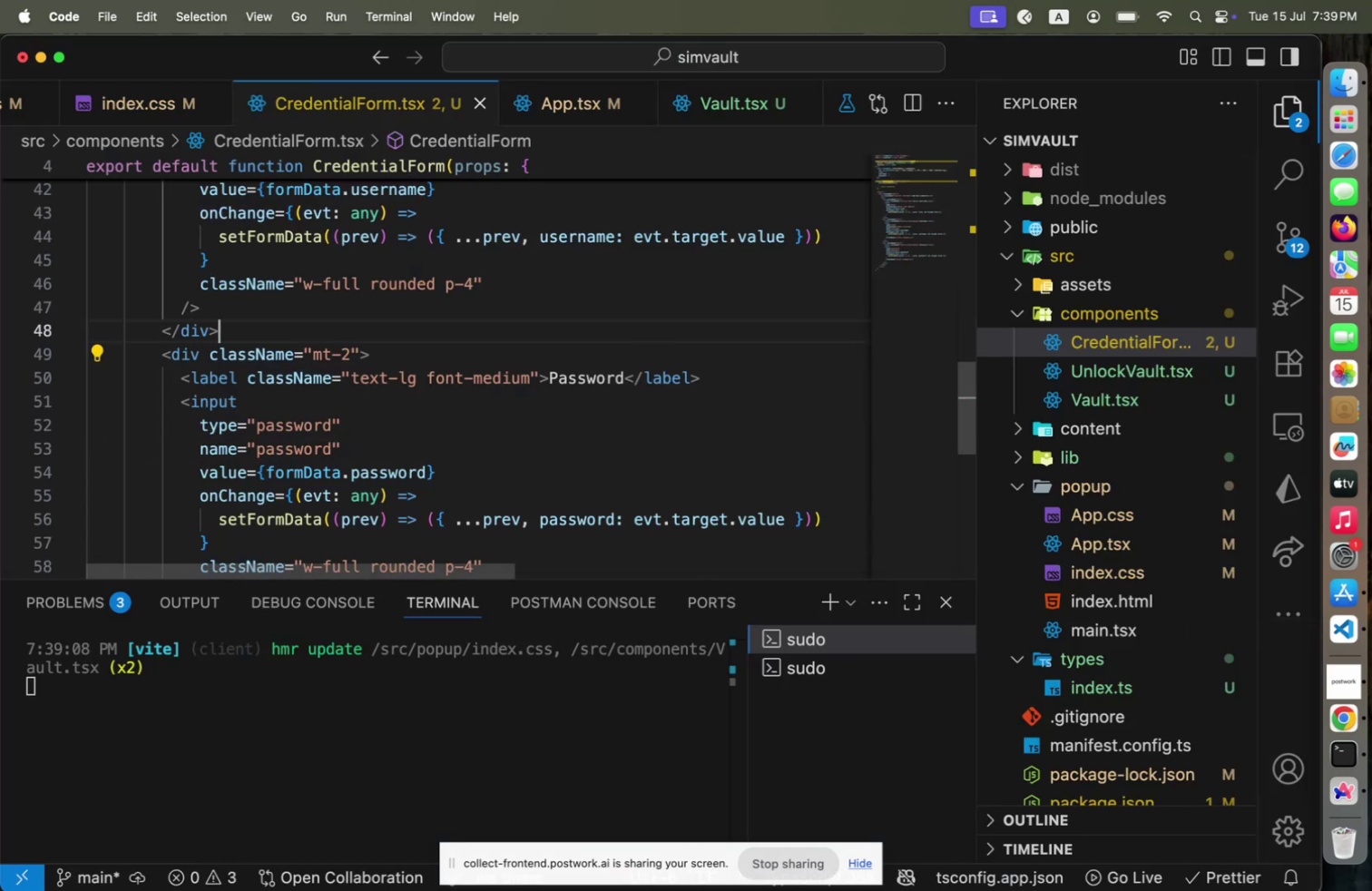 
hold_key(key=ArrowUp, duration=1.14)
 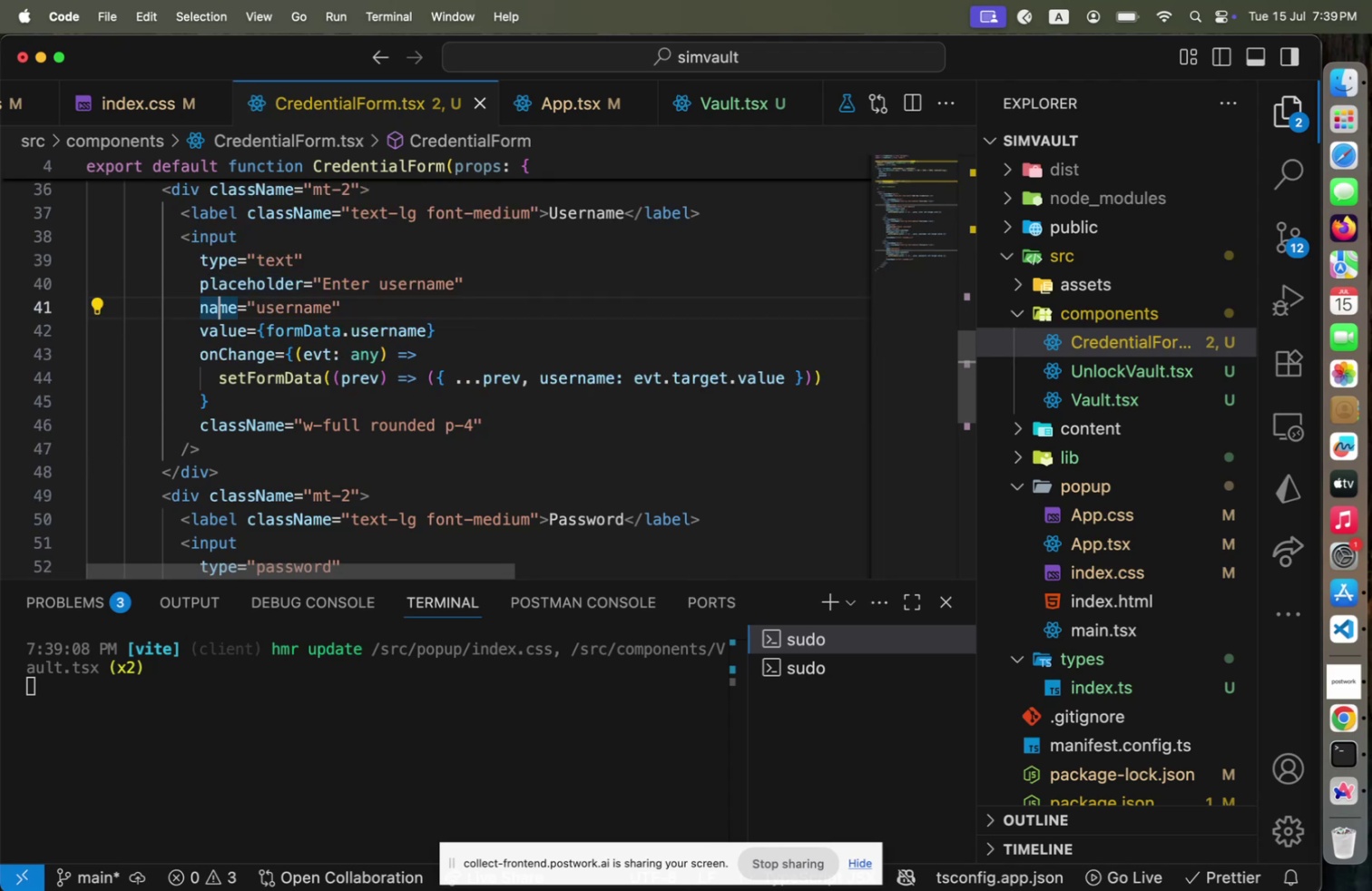 
hold_key(key=ArrowDown, duration=0.88)
 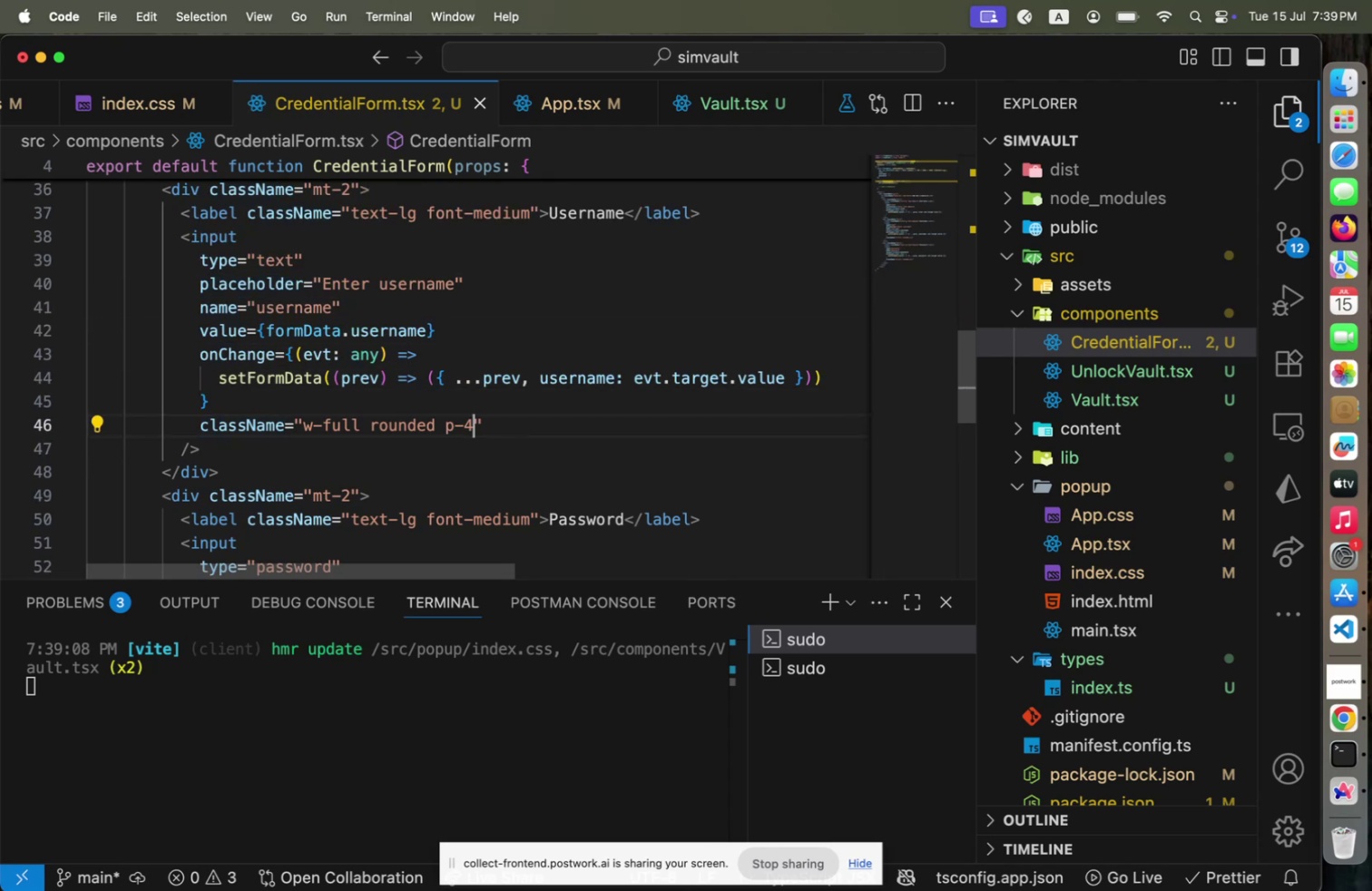 
key(End)
 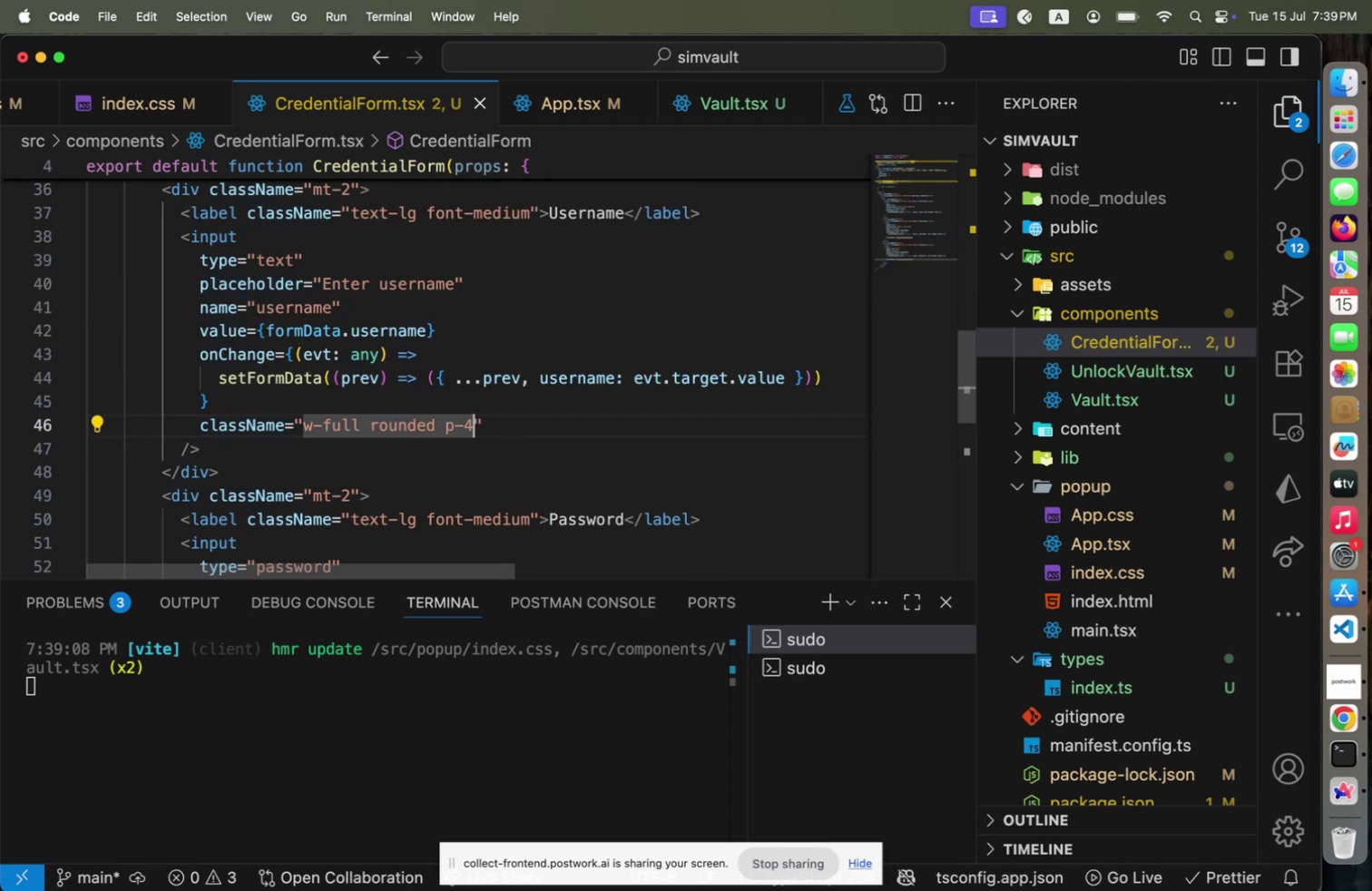 
key(ArrowLeft)
 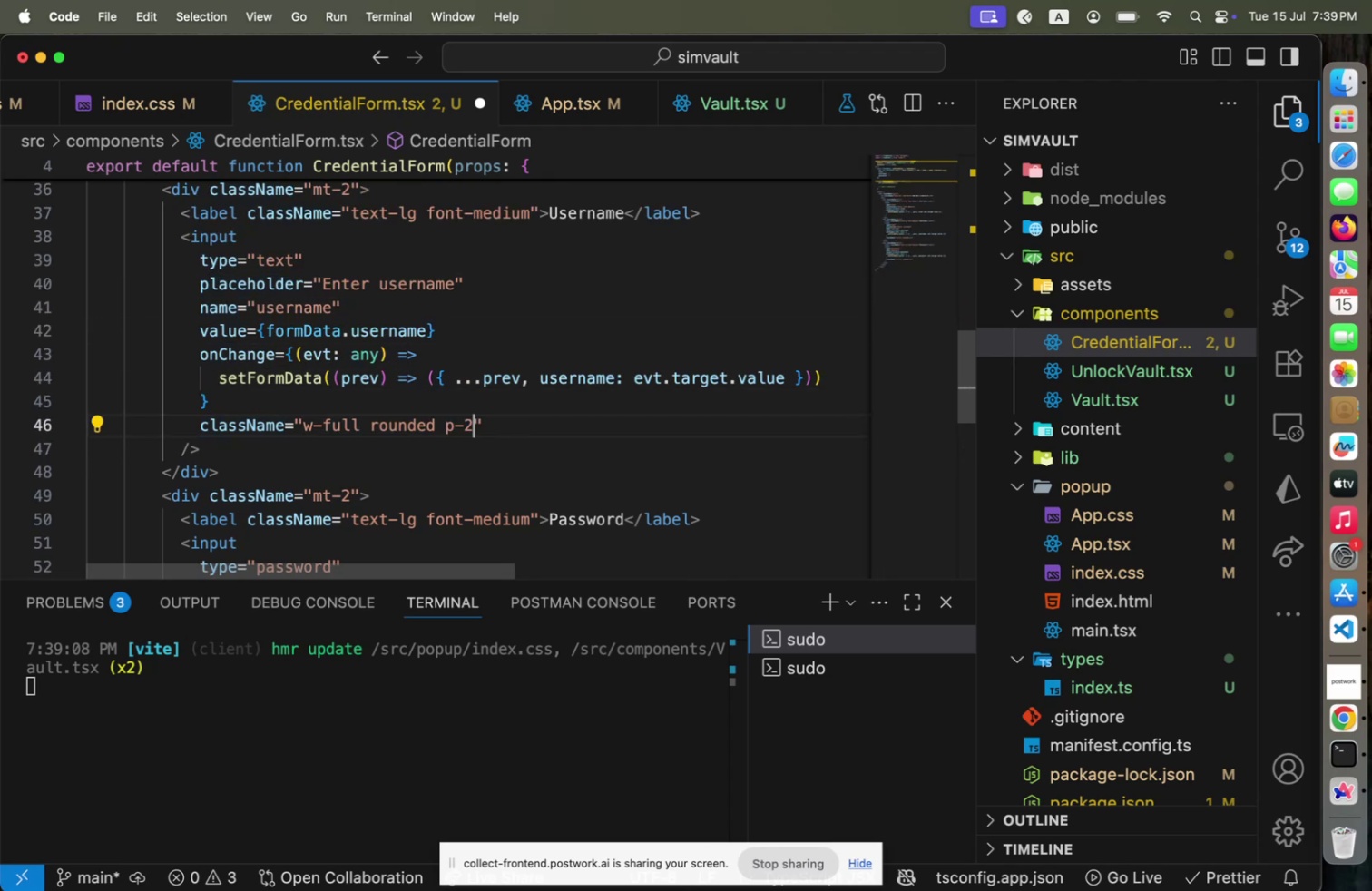 
key(Backspace)
 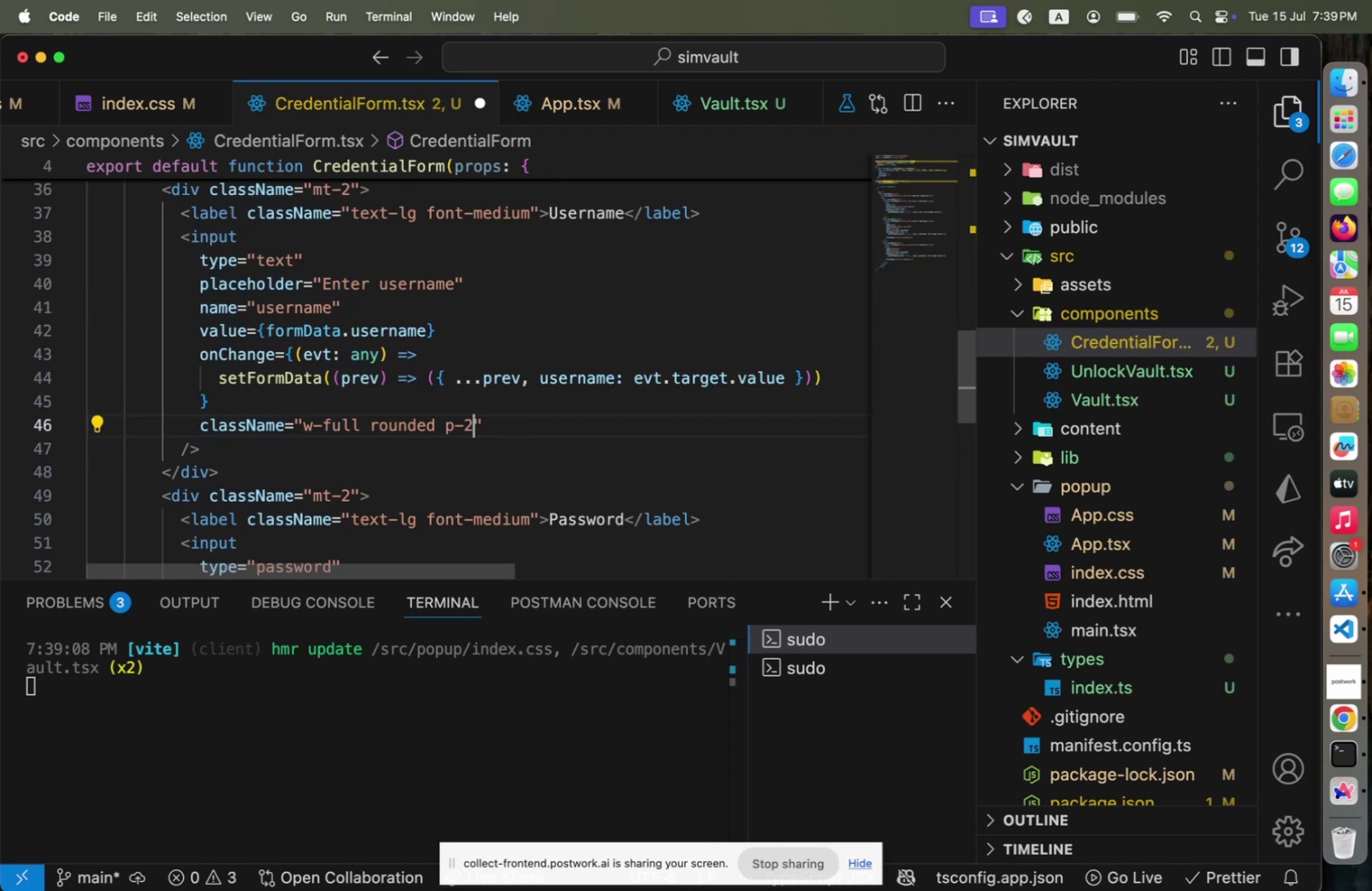 
key(2)
 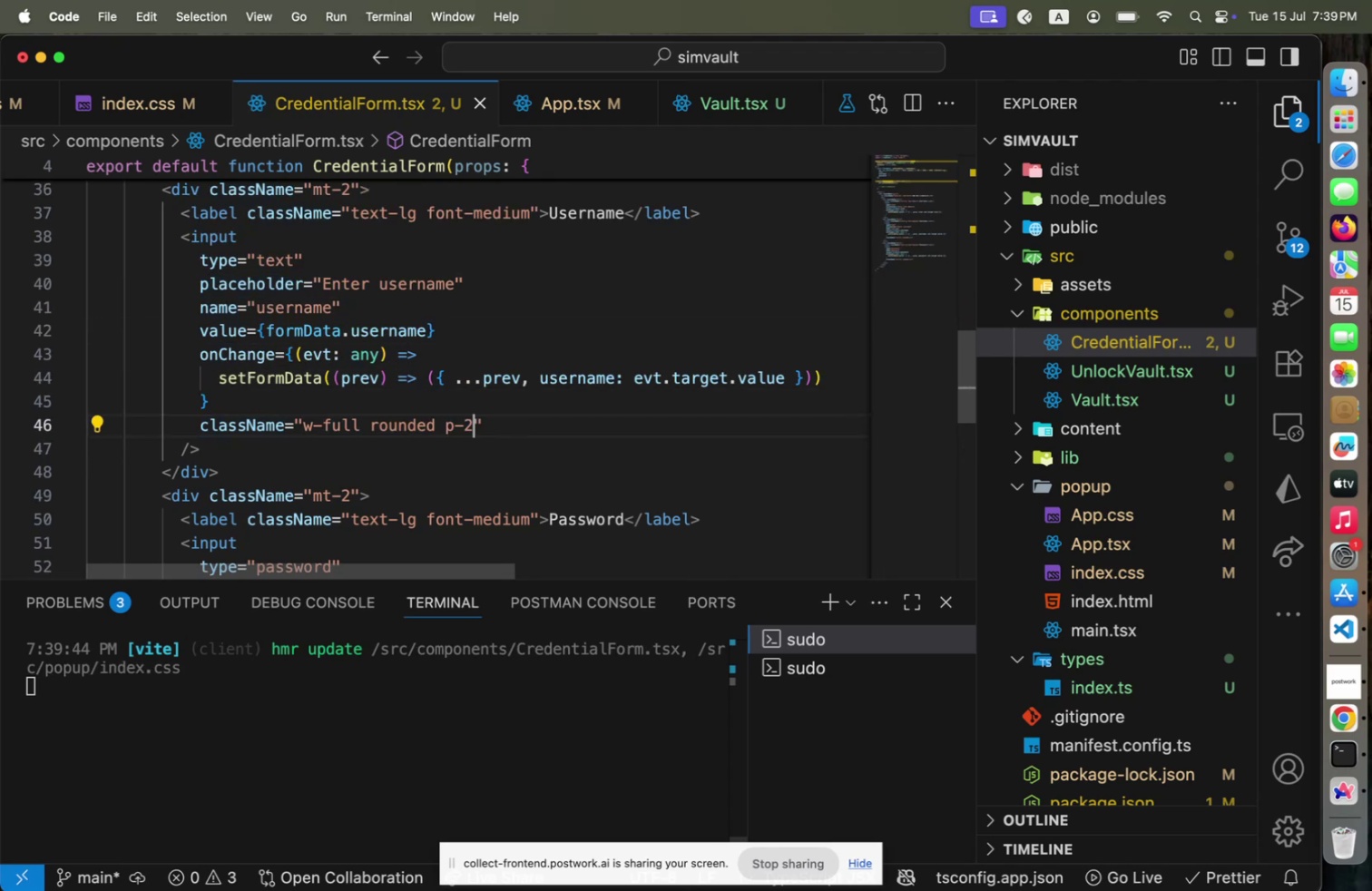 
key(Meta+CommandLeft)
 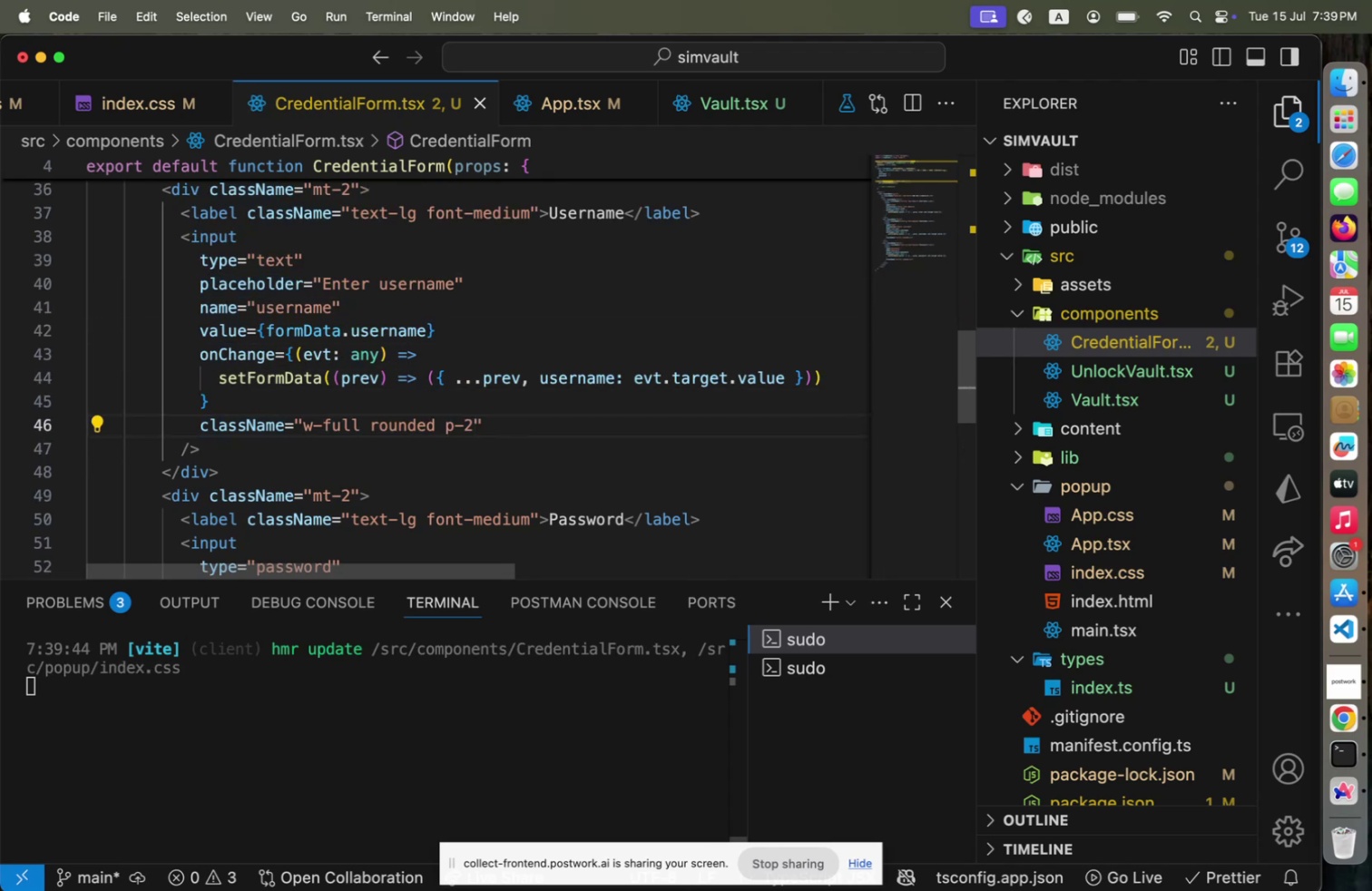 
key(Meta+S)
 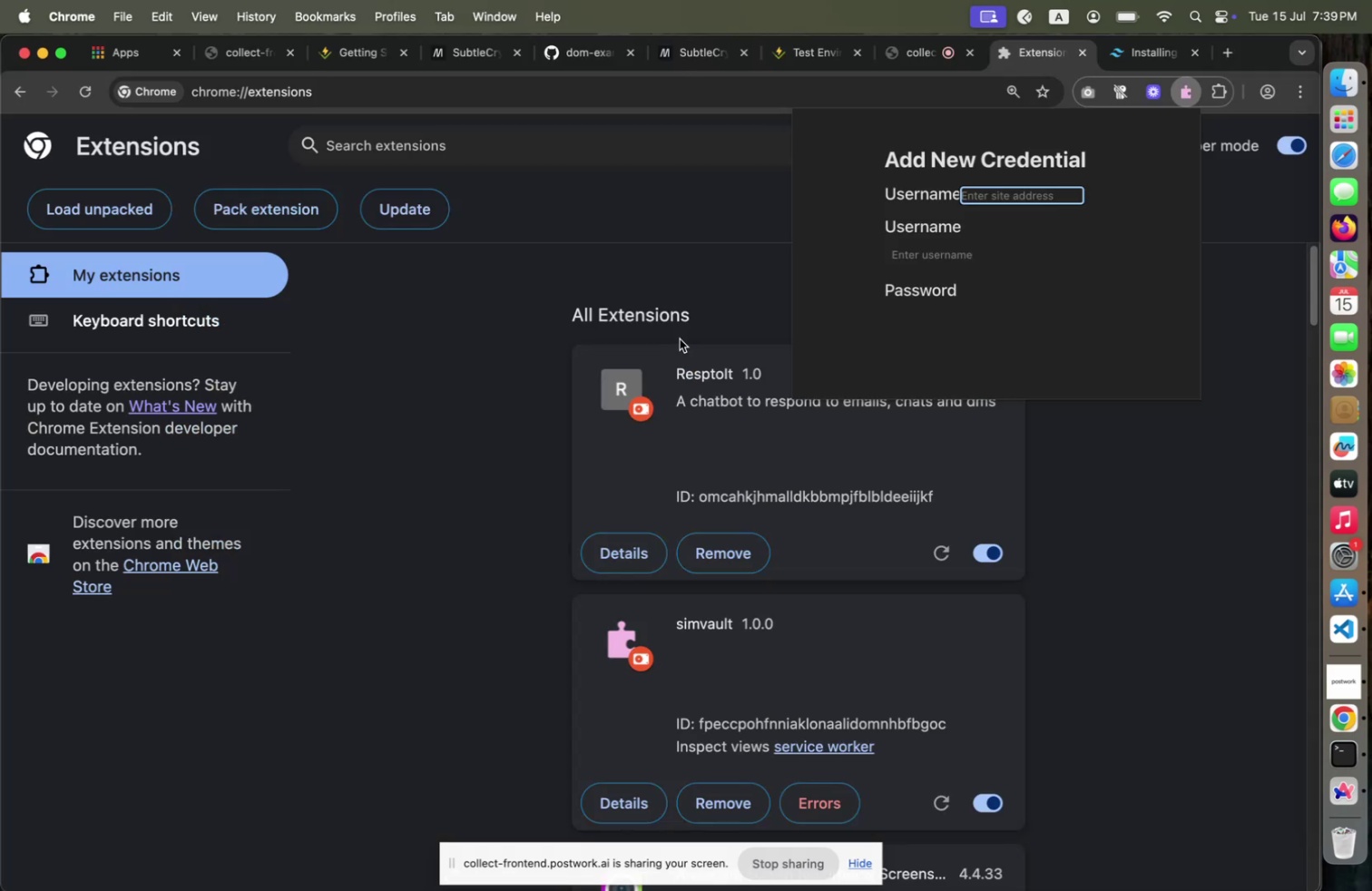 
key(Meta+CommandLeft)
 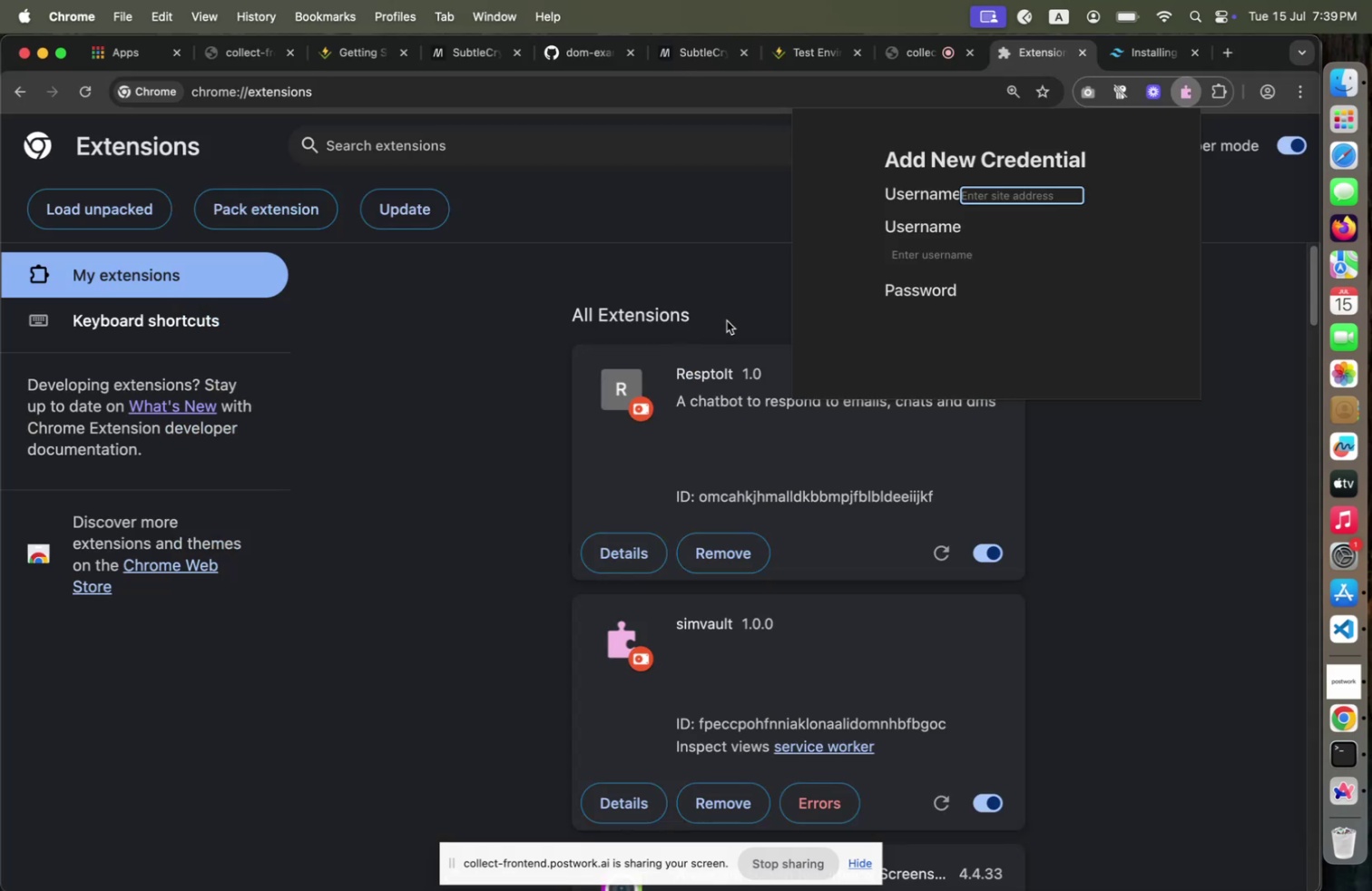 
key(Meta+Tab)
 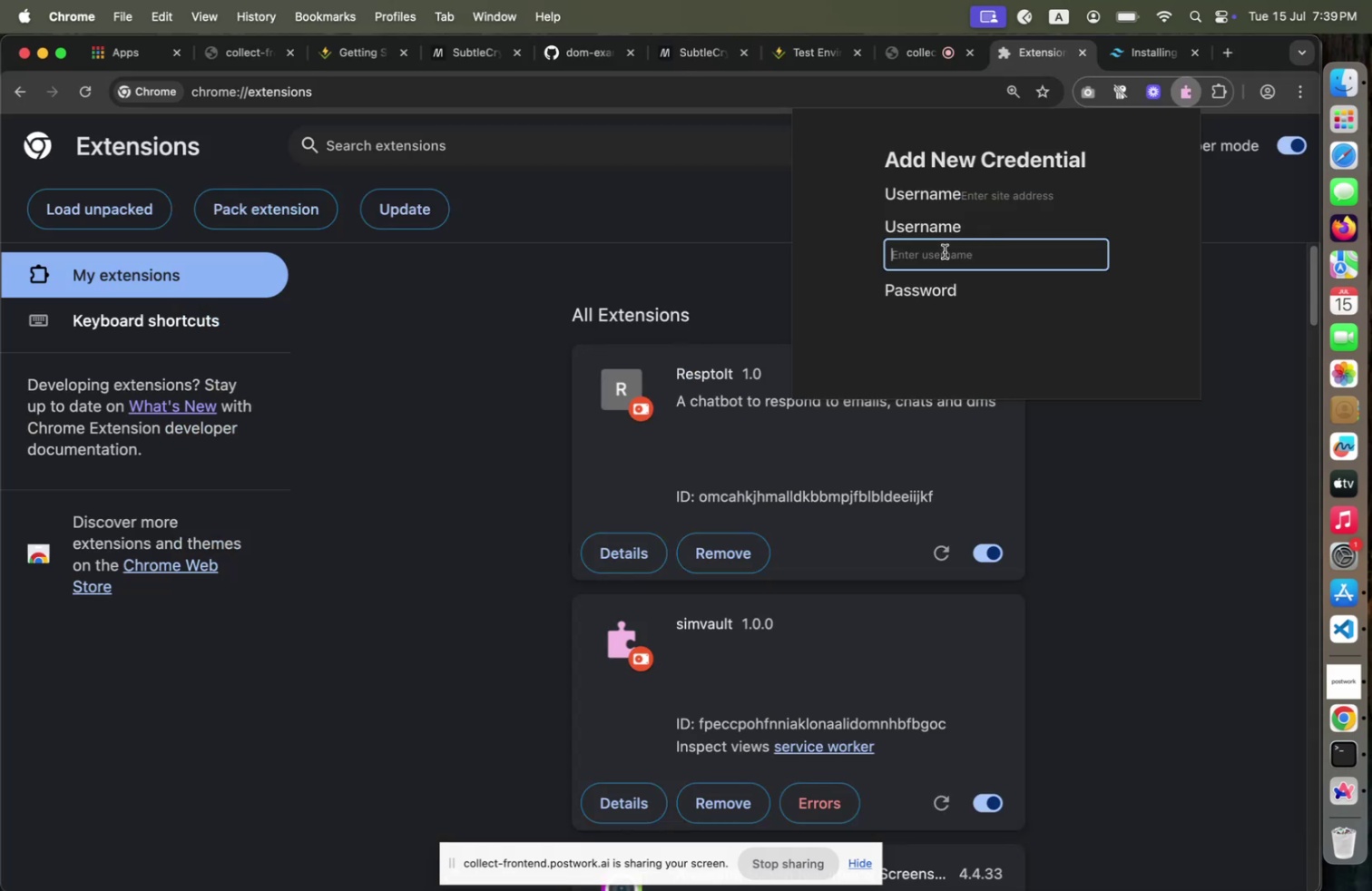 
left_click([945, 251])
 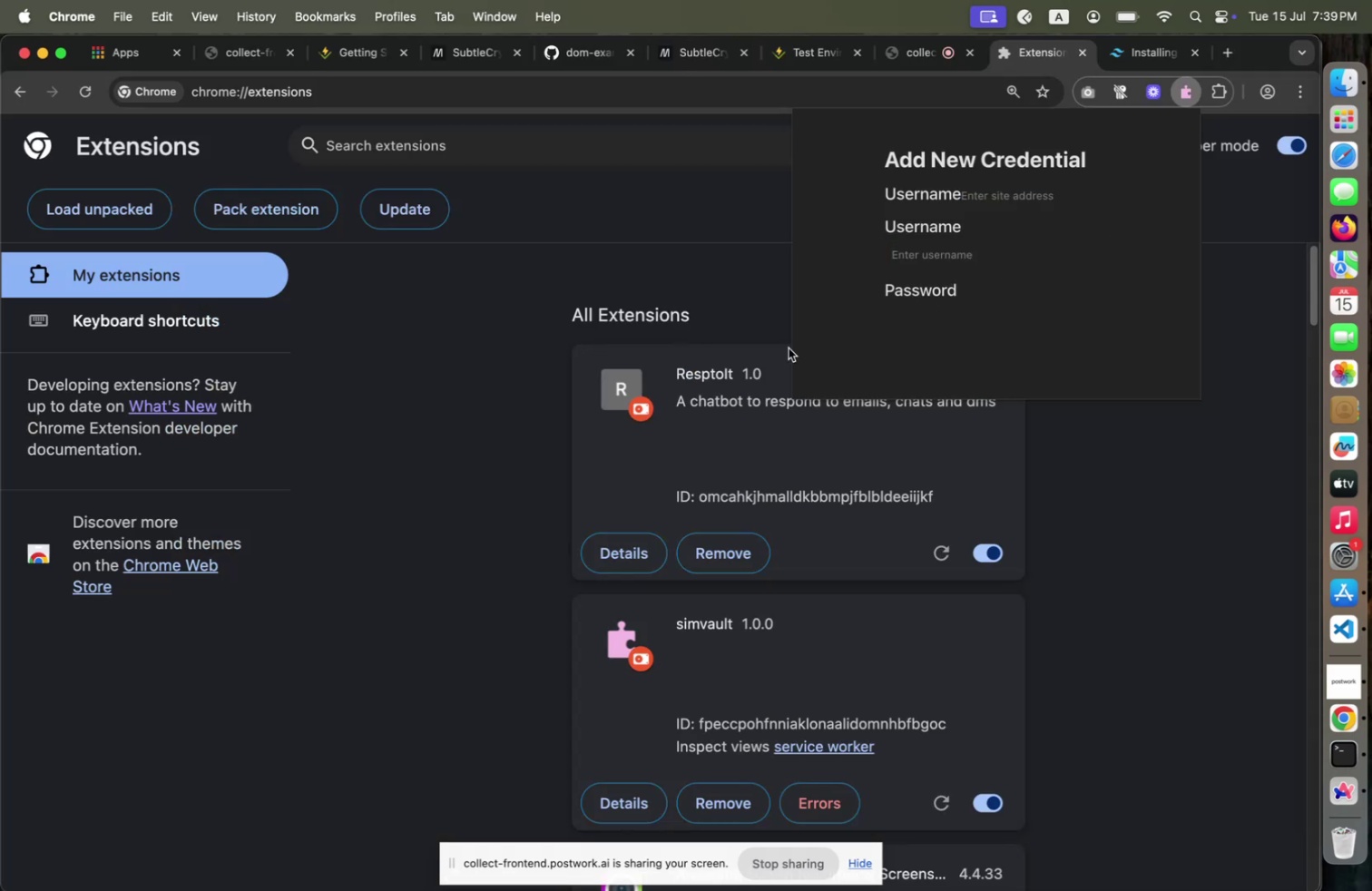 
key(Meta+CommandLeft)
 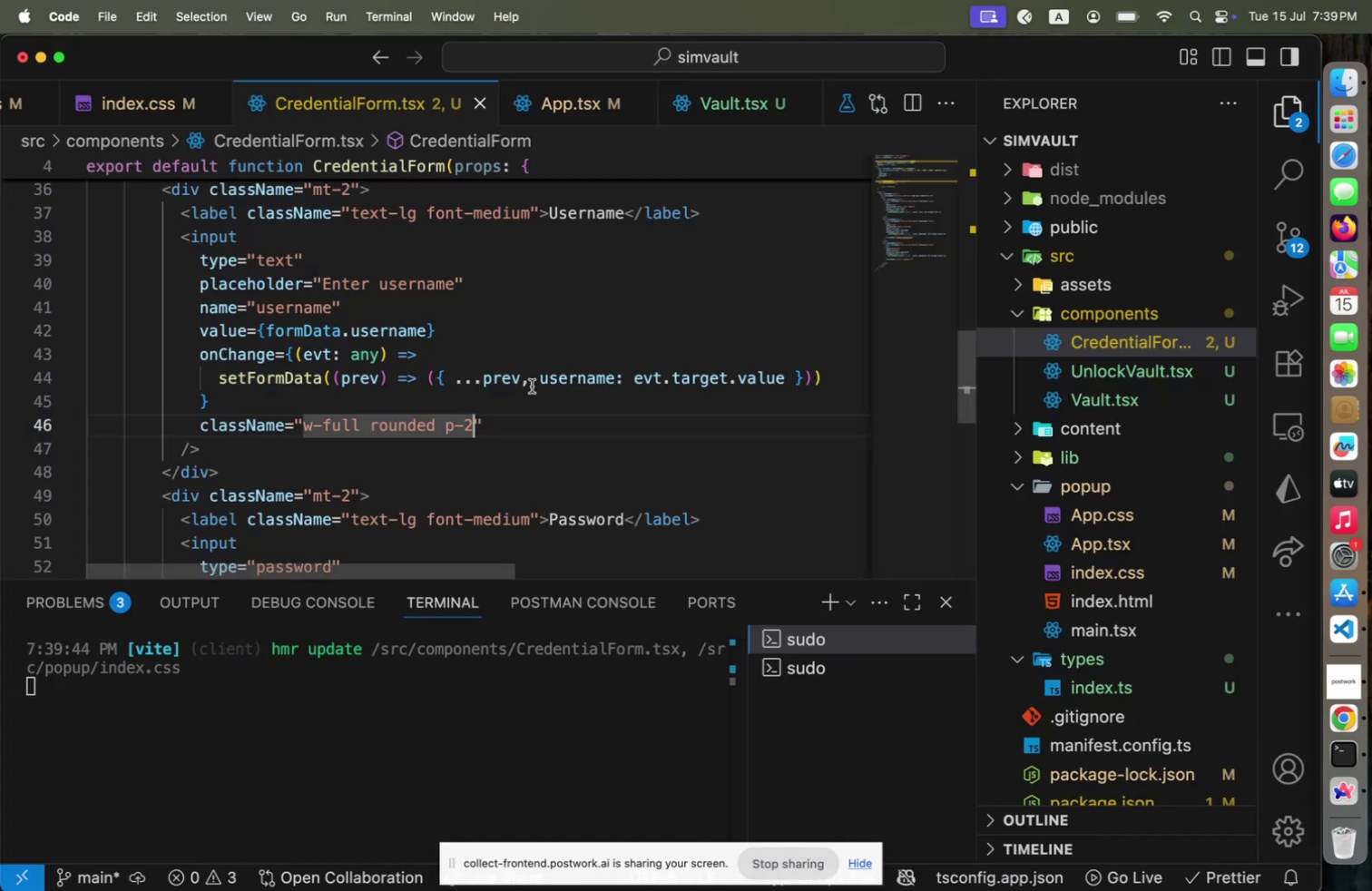 
key(Meta+Tab)
 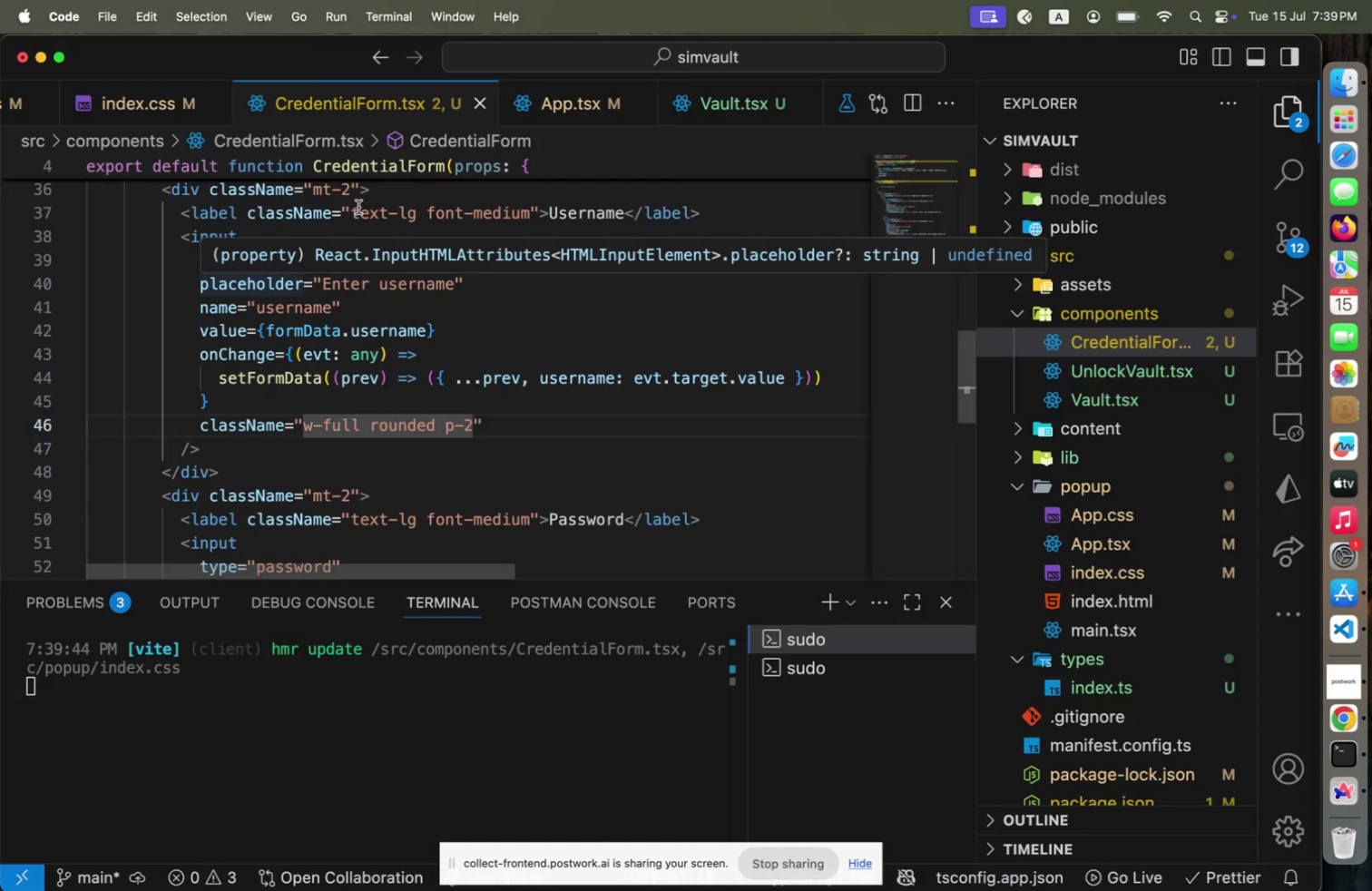 
left_click([351, 195])
 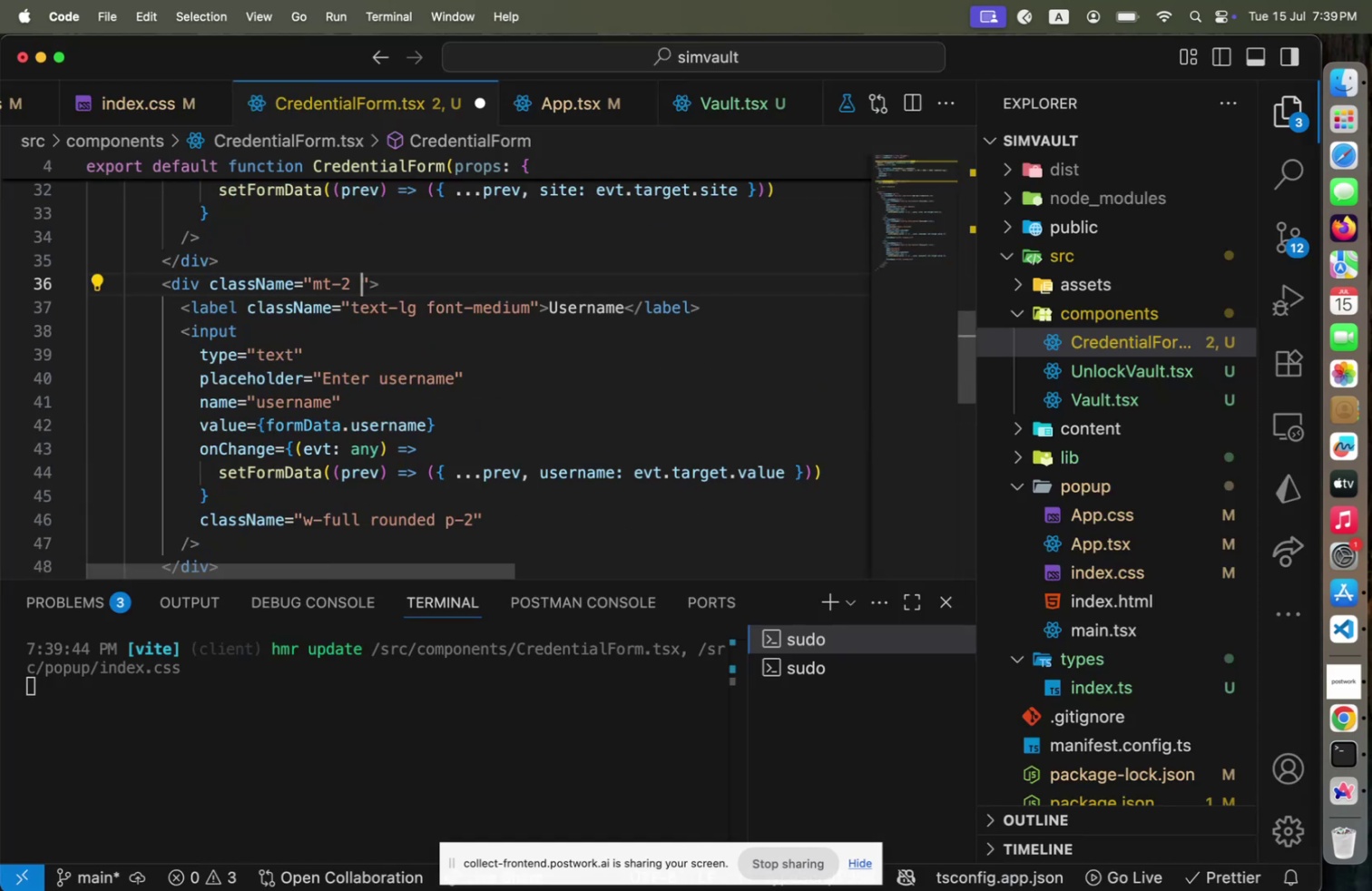 
type( flex flex-col gap-2)
 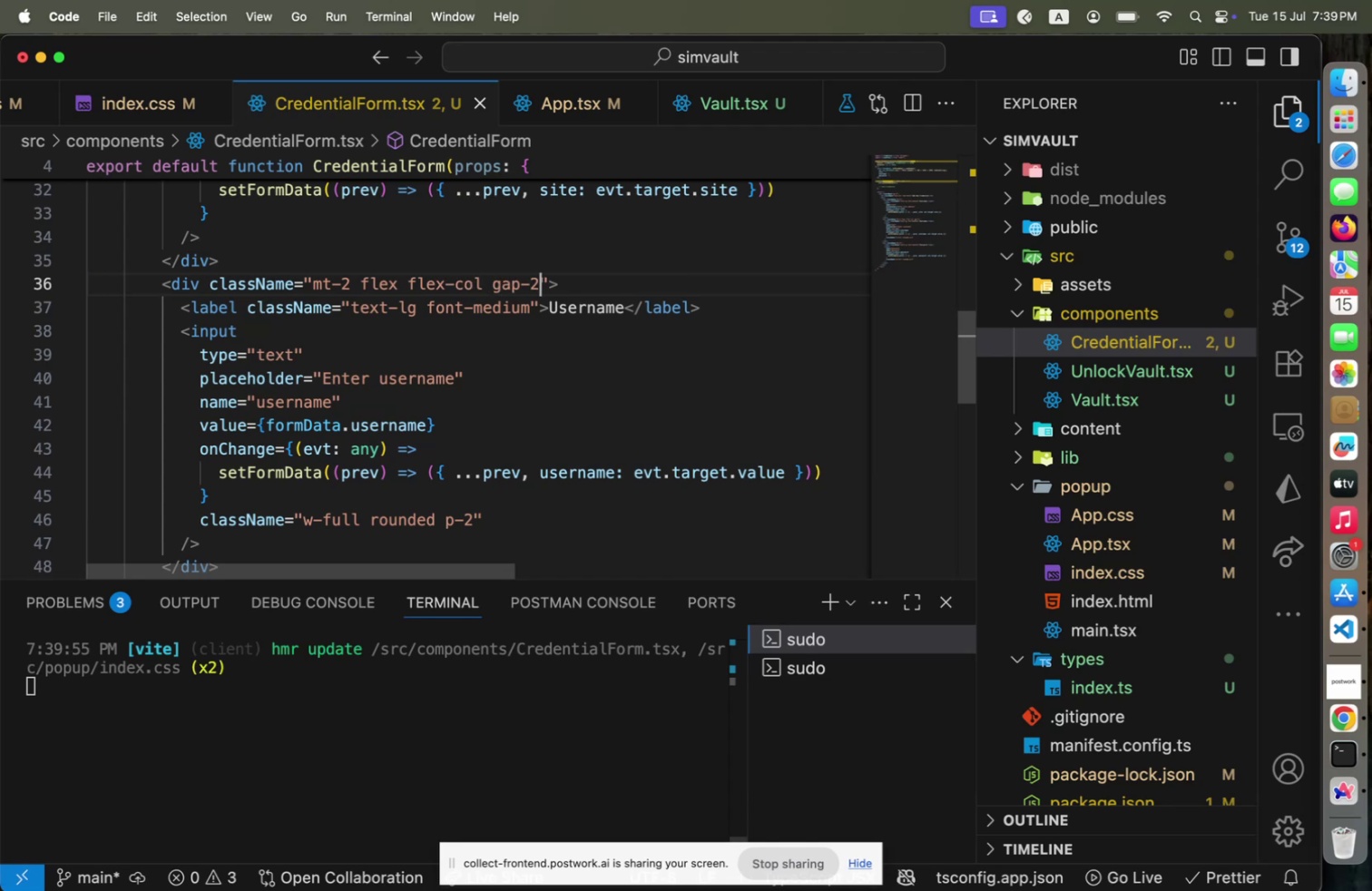 
key(Meta+CommandLeft)
 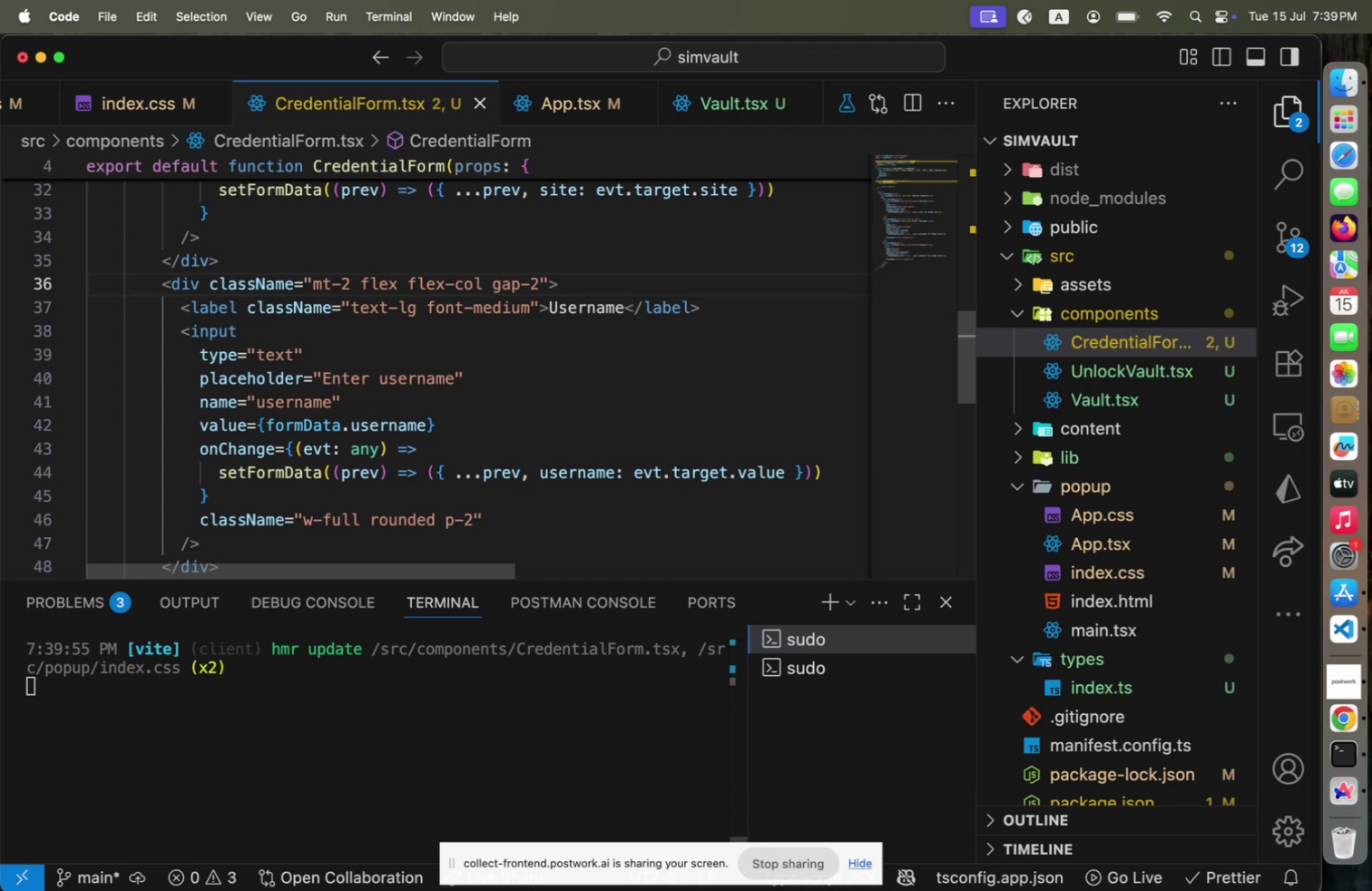 
key(Meta+S)
 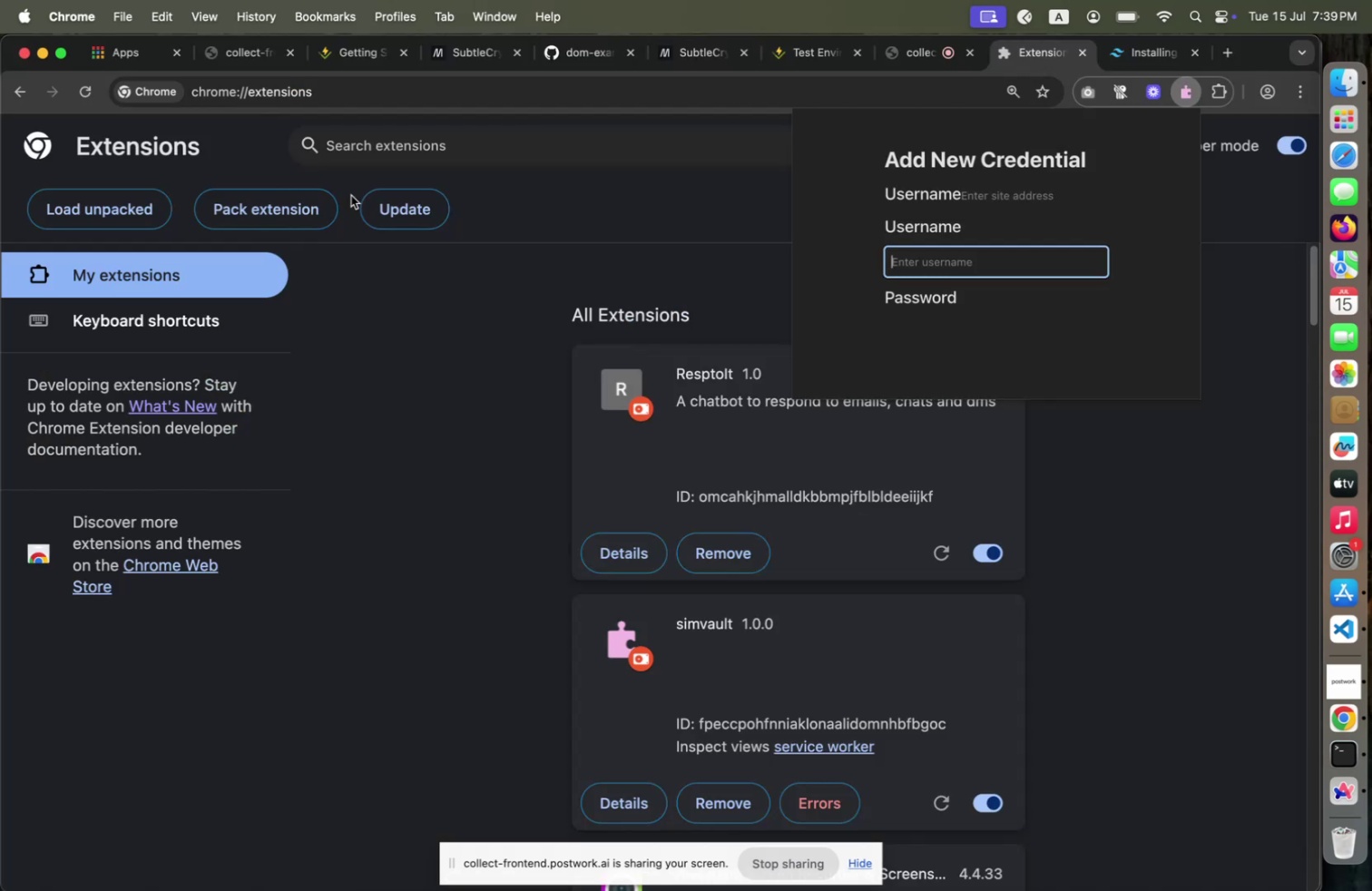 
key(Meta+CommandLeft)
 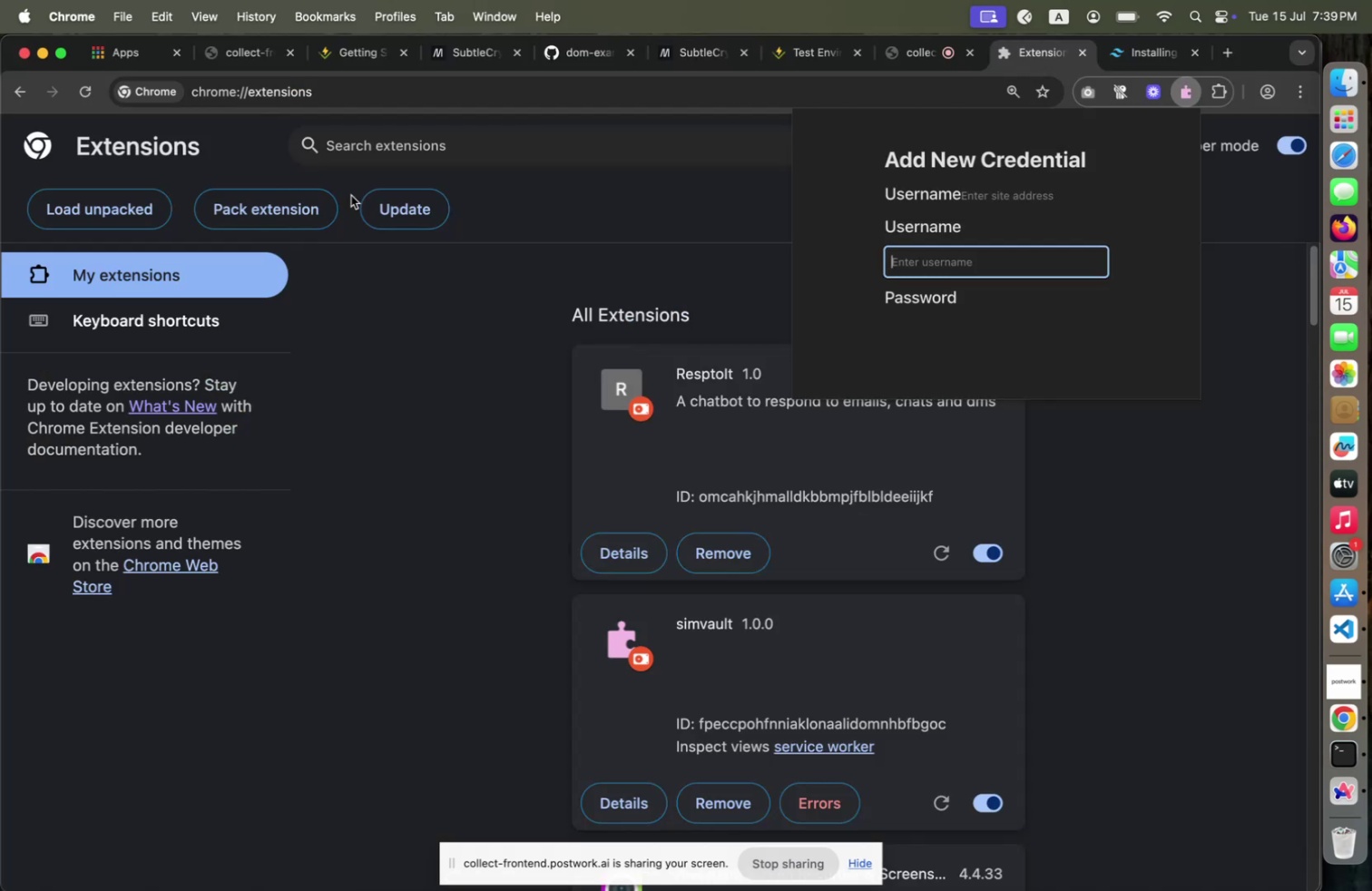 
key(Meta+Tab)
 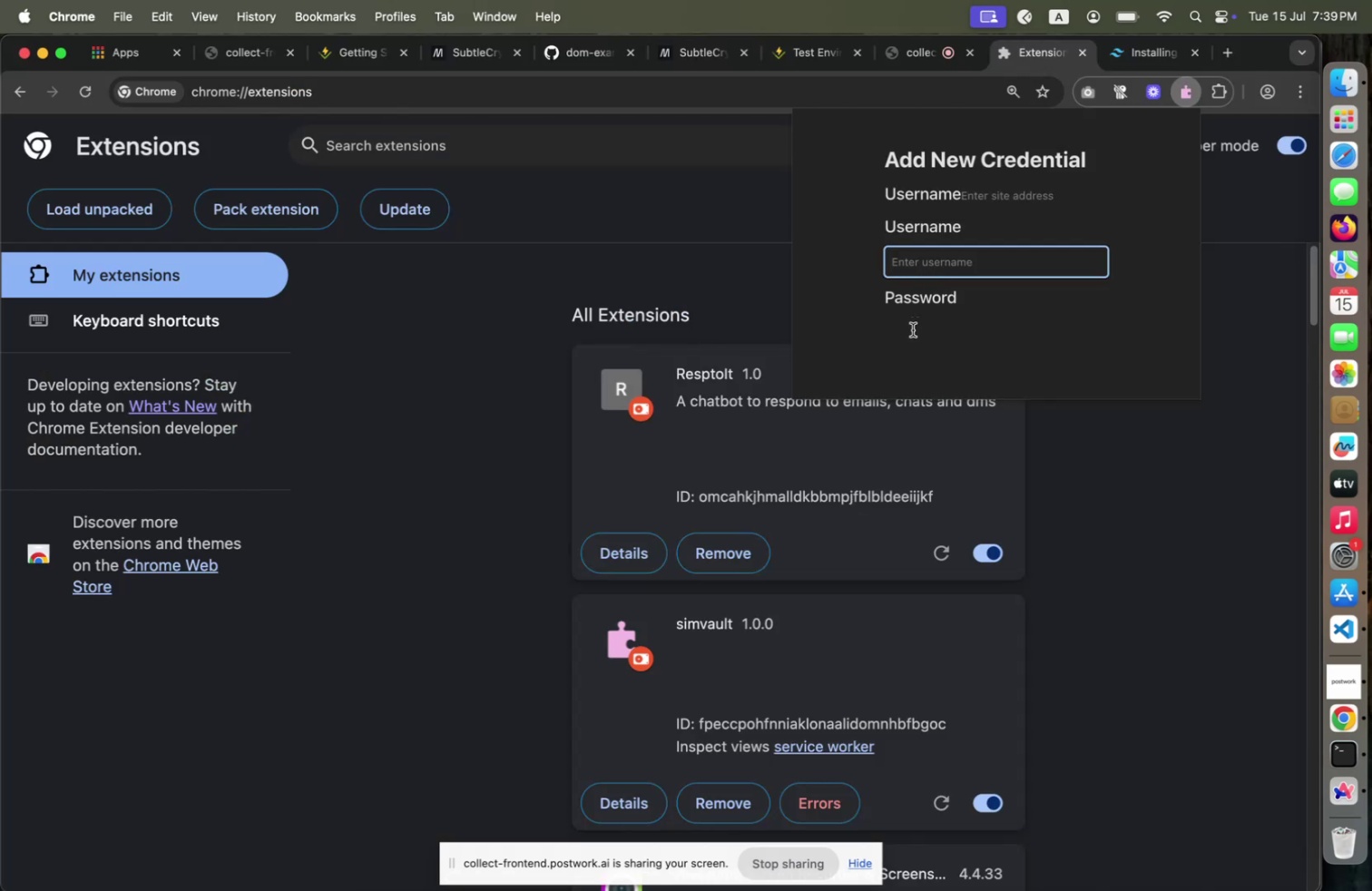 
left_click([913, 329])
 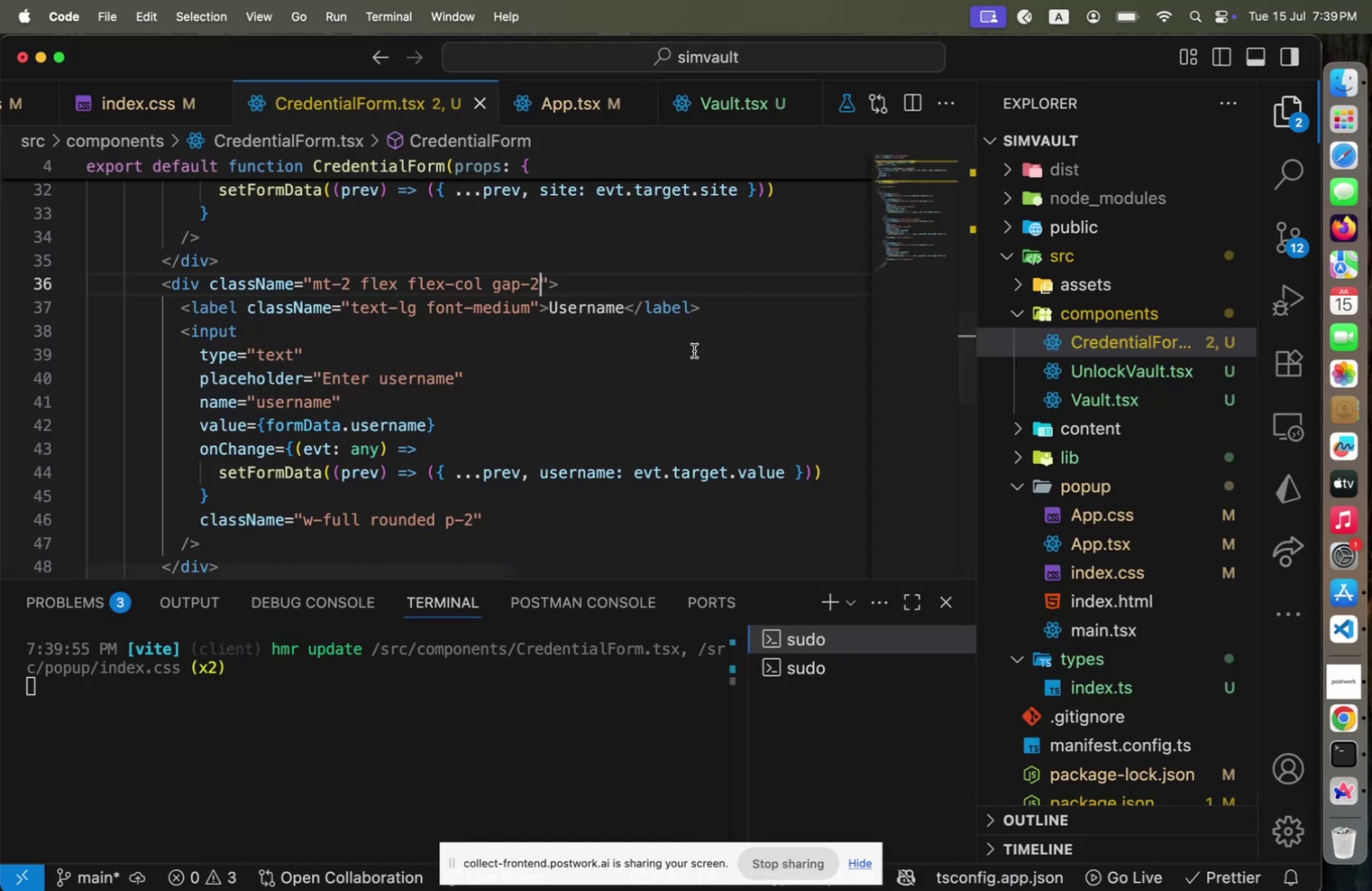 
key(Meta+CommandLeft)
 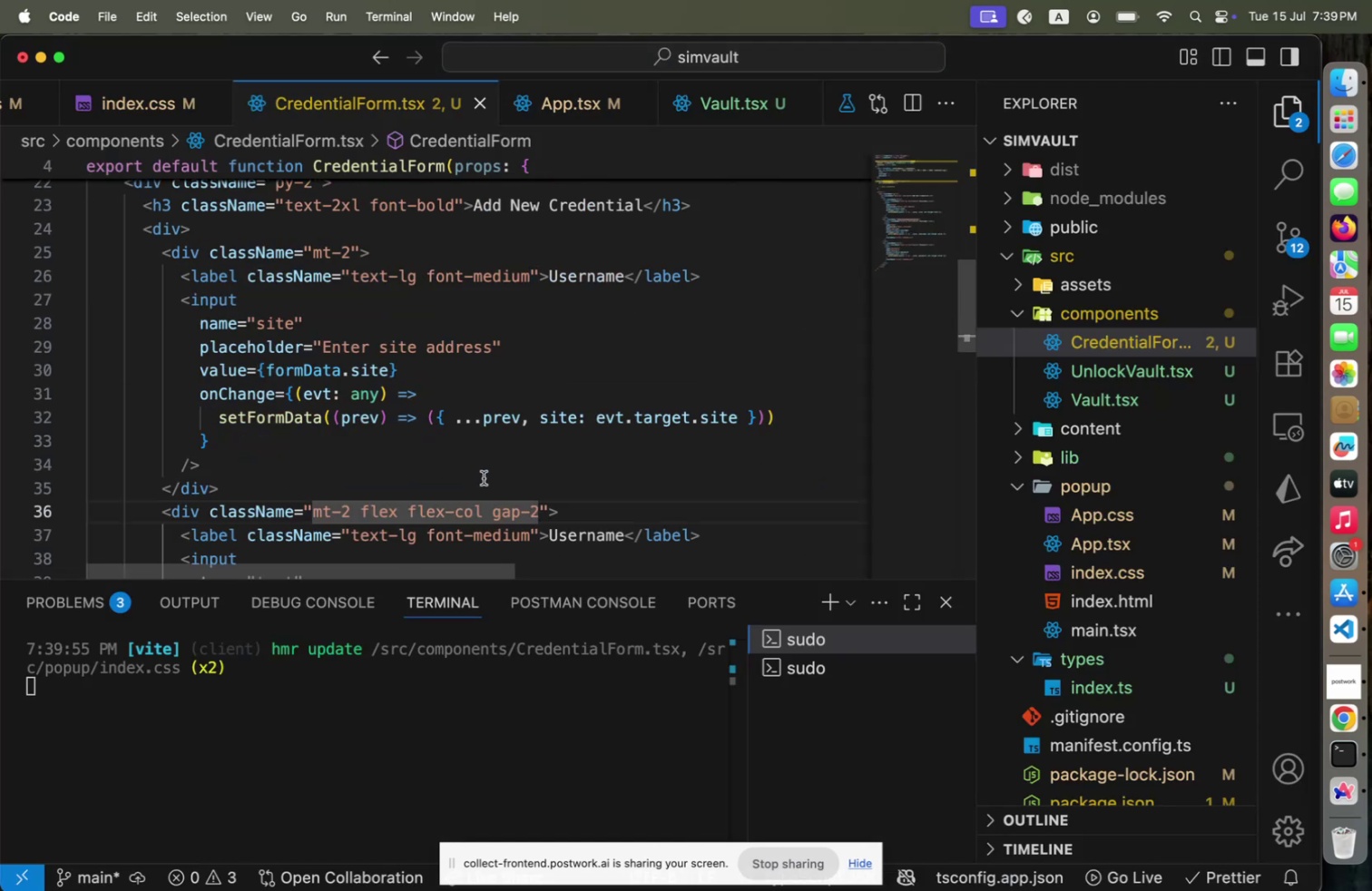 
scroll: coordinate [487, 467], scroll_direction: down, amount: 7.0
 